 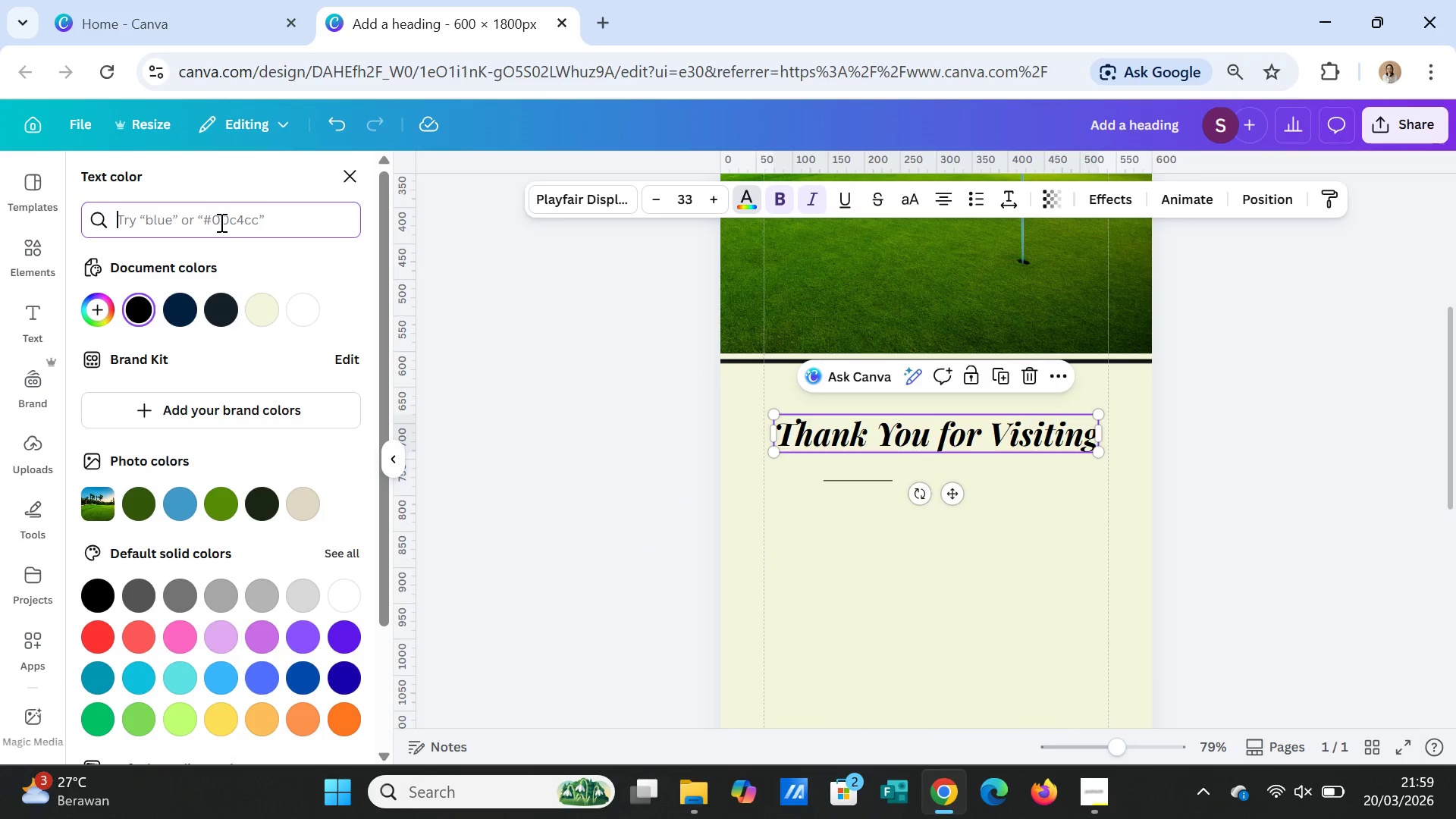 
key(Control+V)
 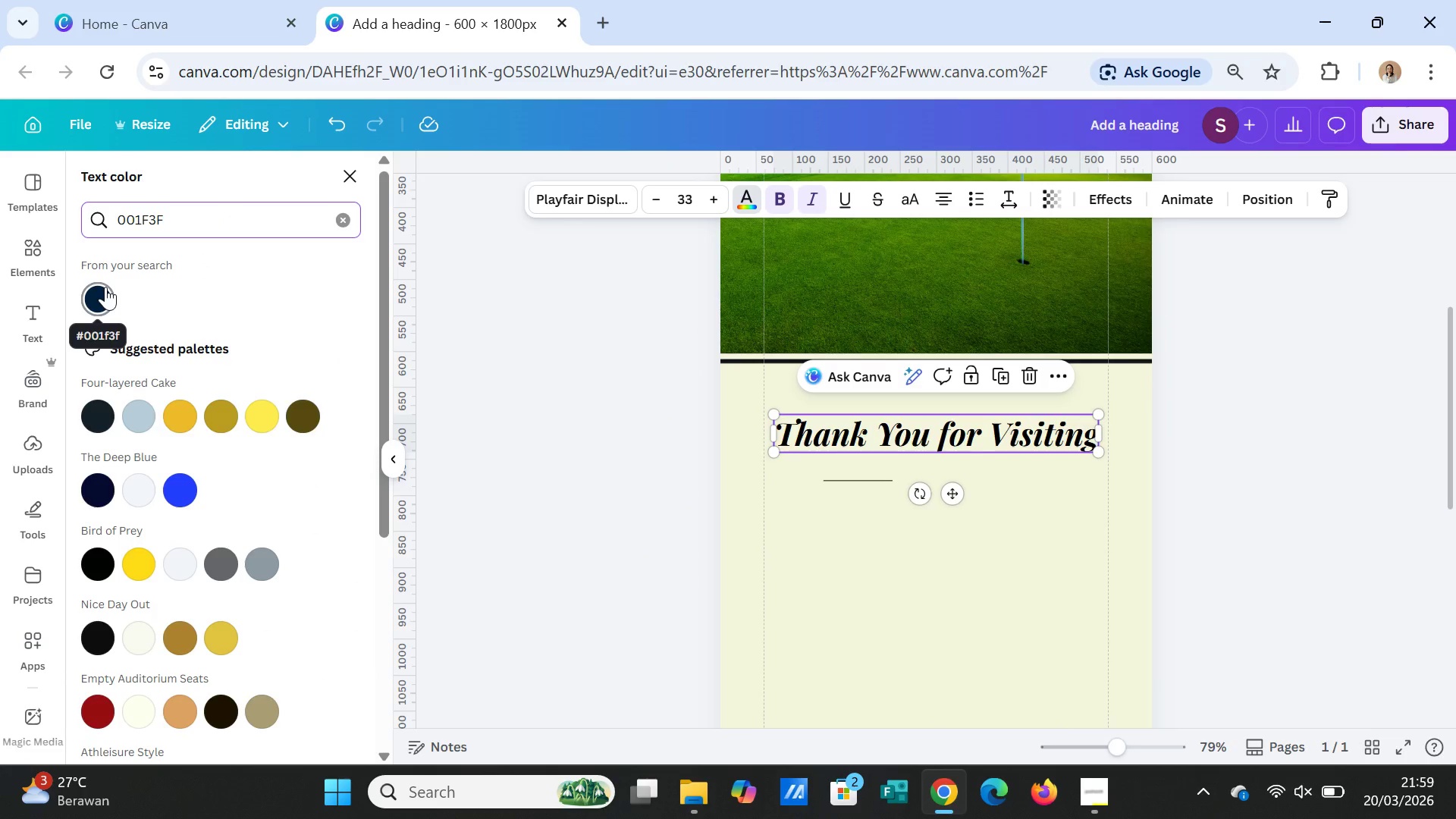 
left_click([105, 287])
 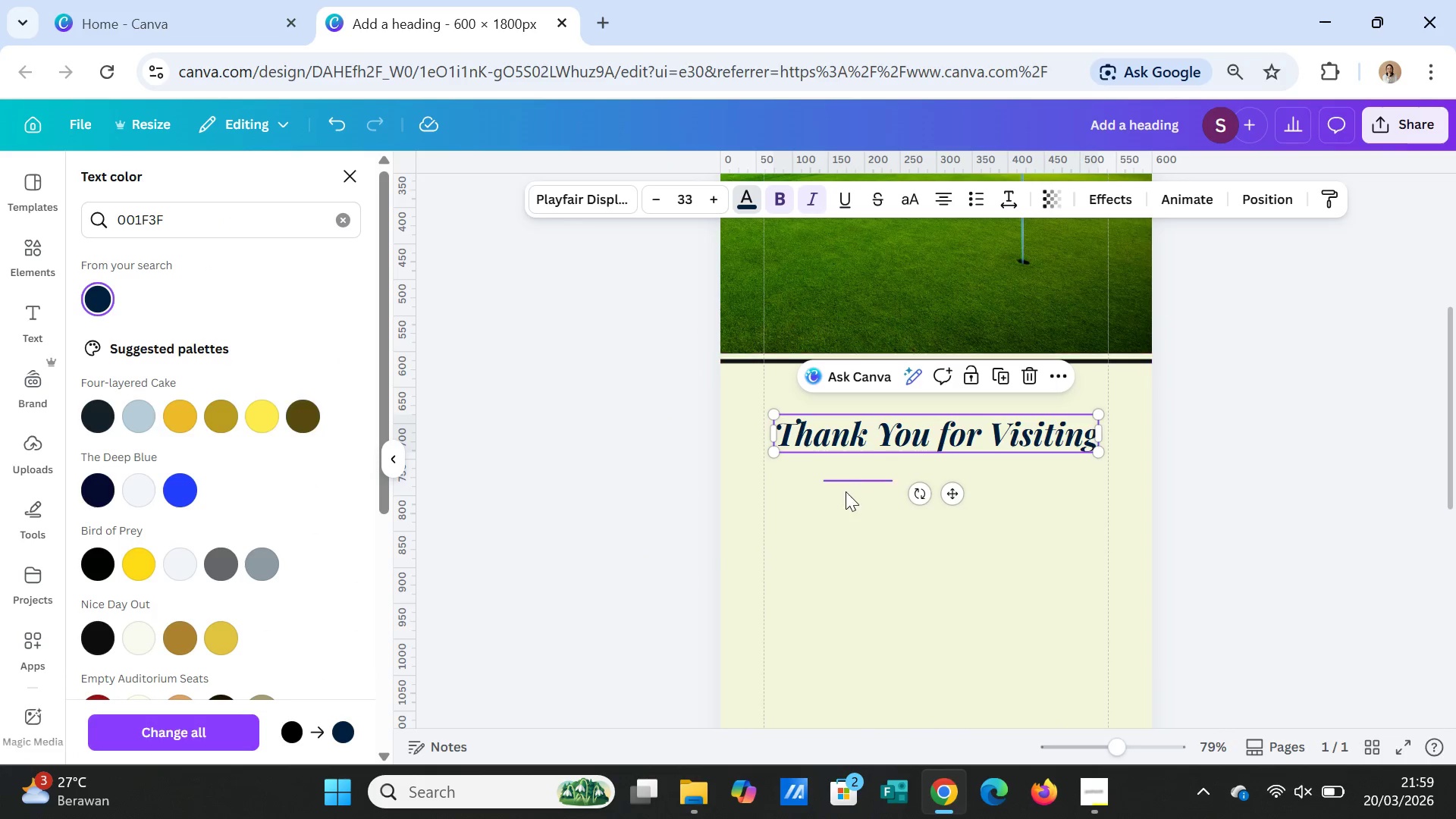 
left_click([843, 478])
 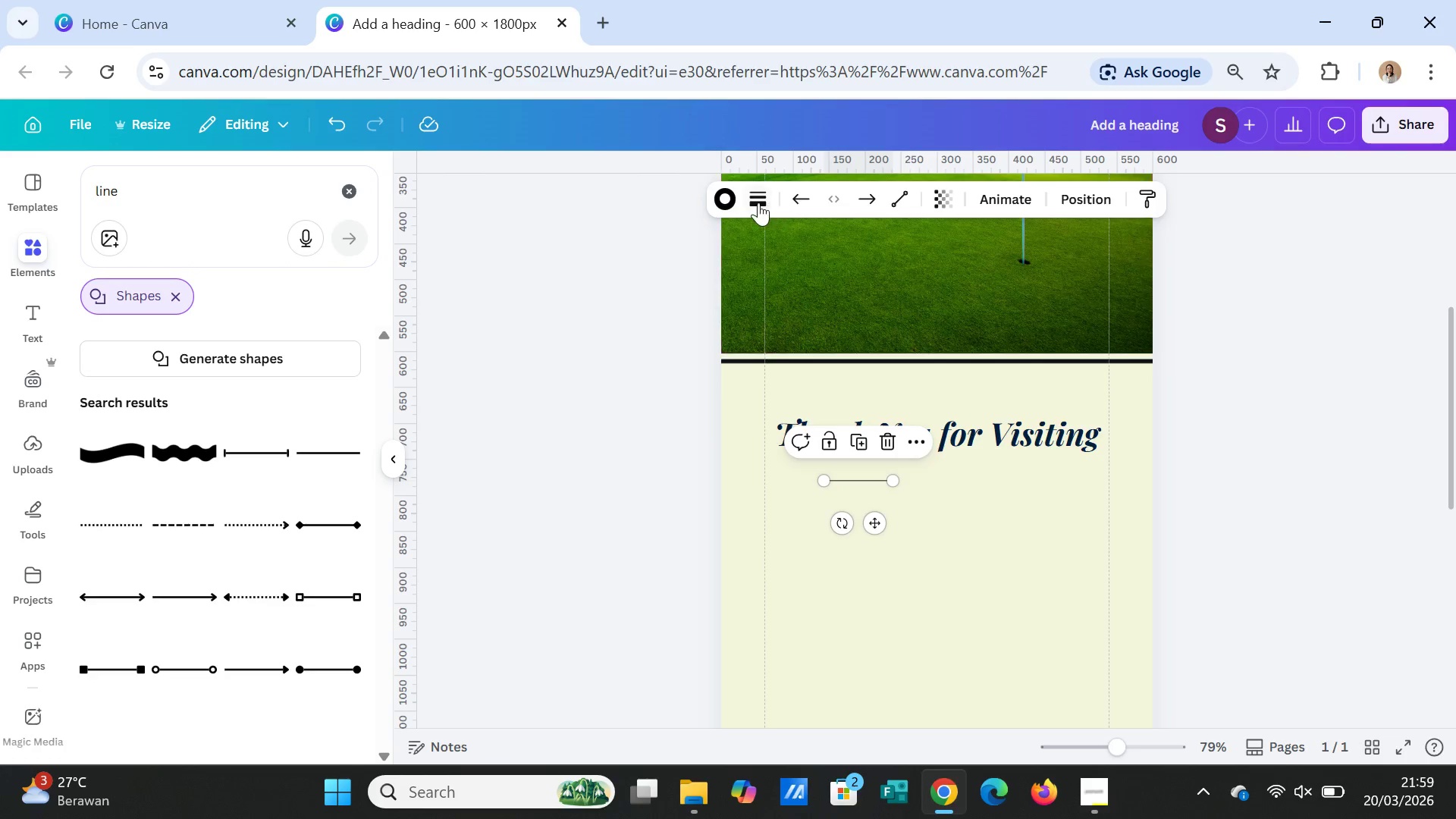 
left_click([723, 200])
 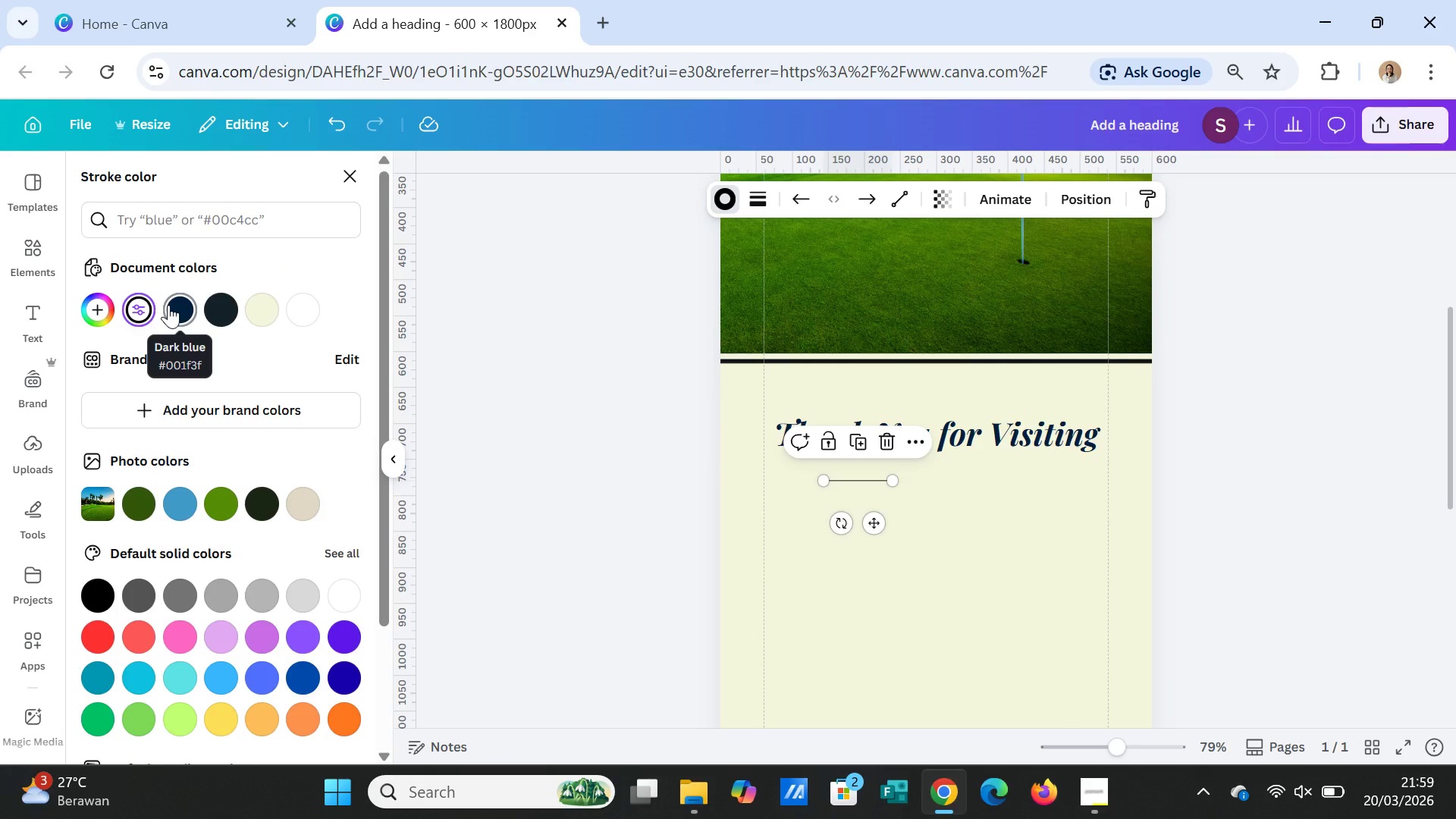 
wait(5.05)
 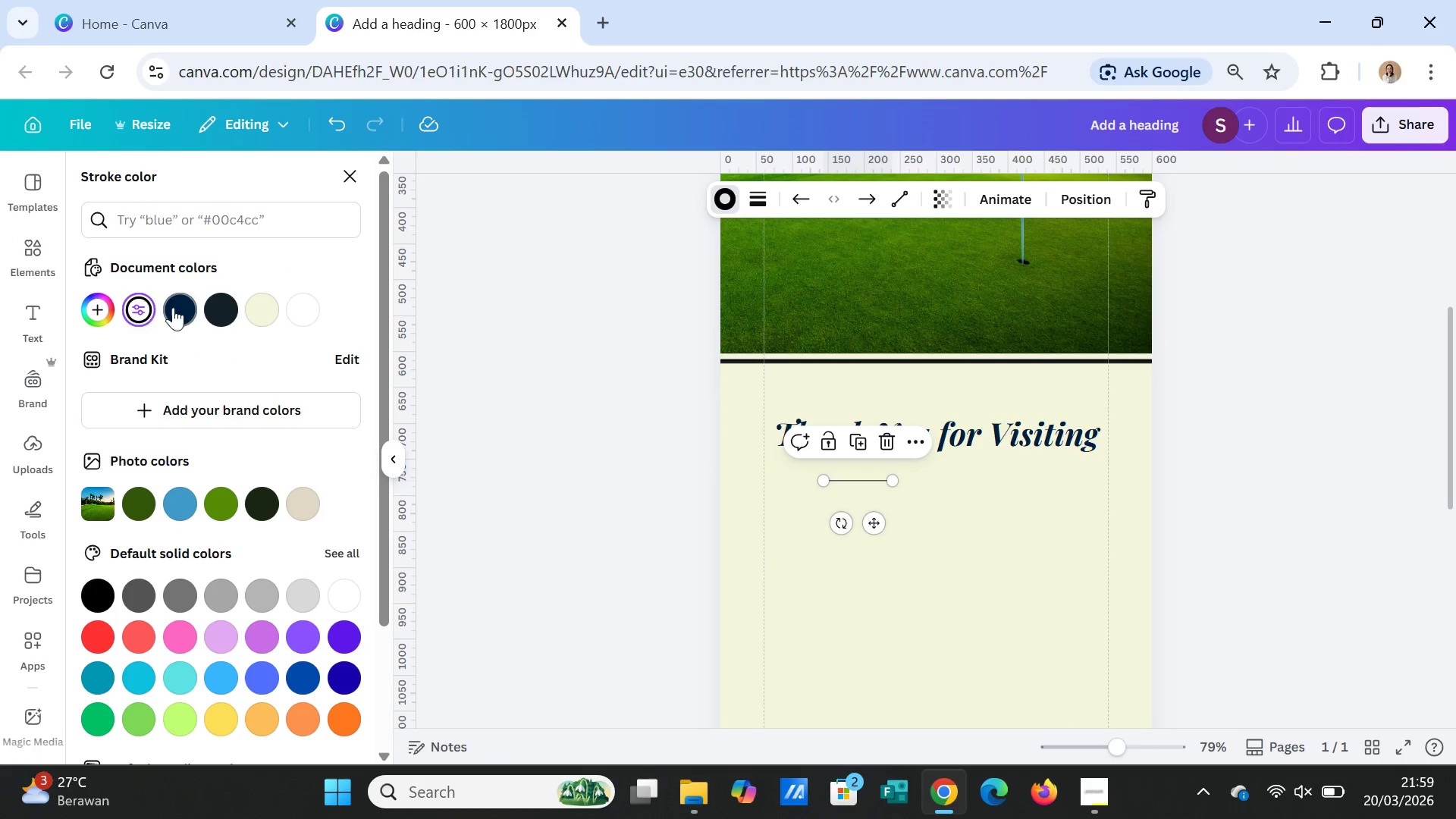 
left_click([190, 220])
 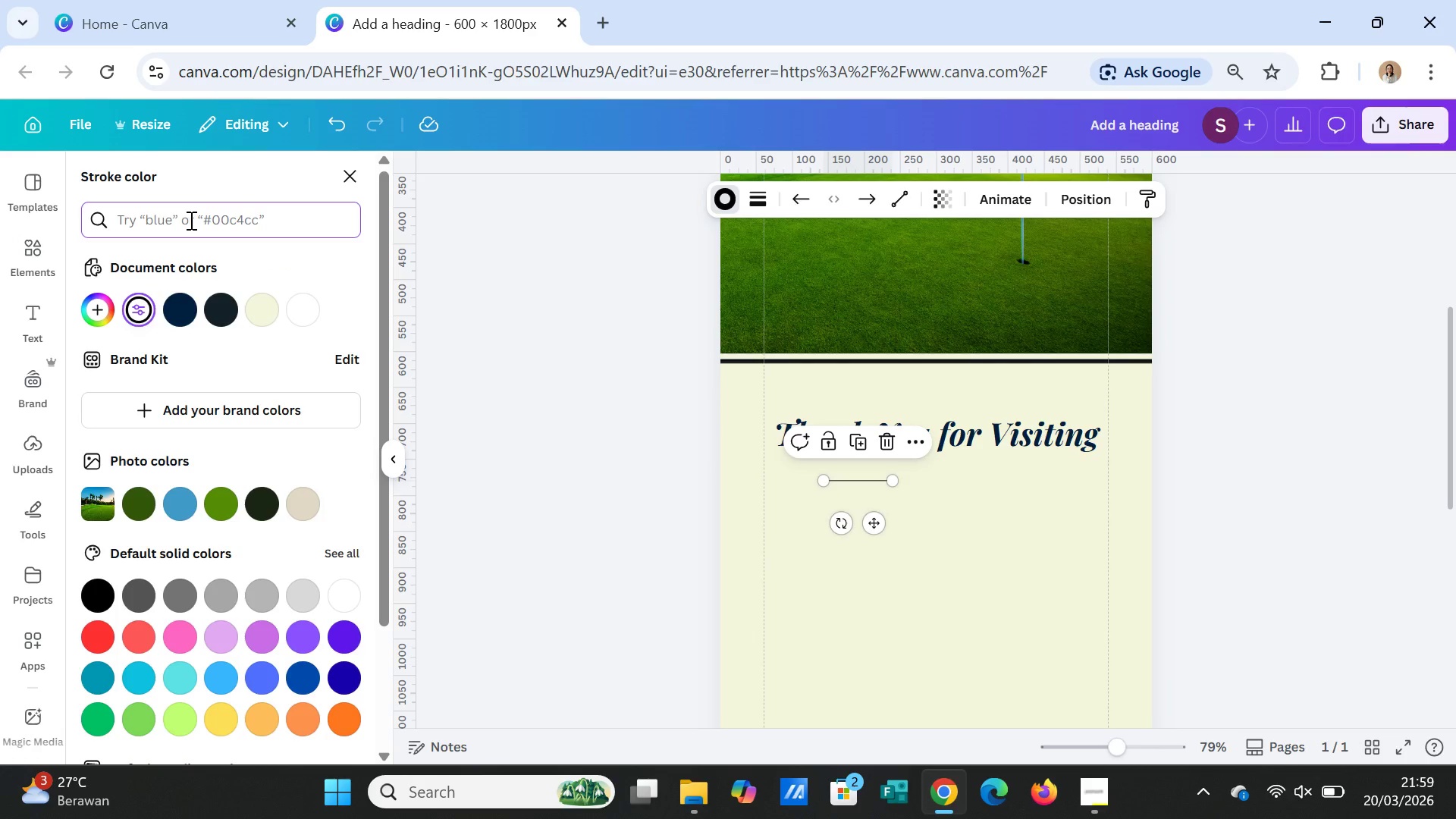 
key(Control+ControlLeft)
 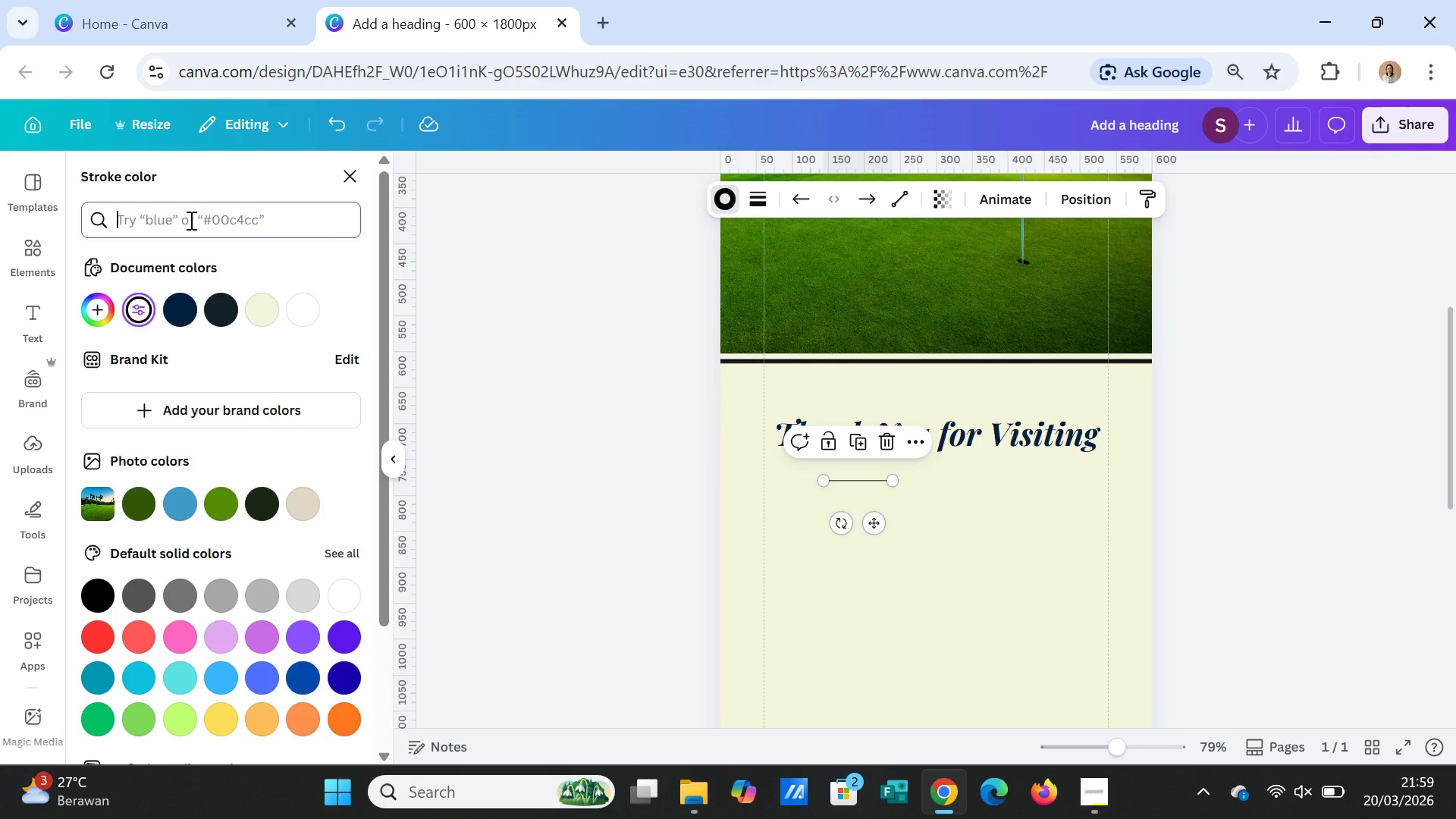 
key(Control+V)
 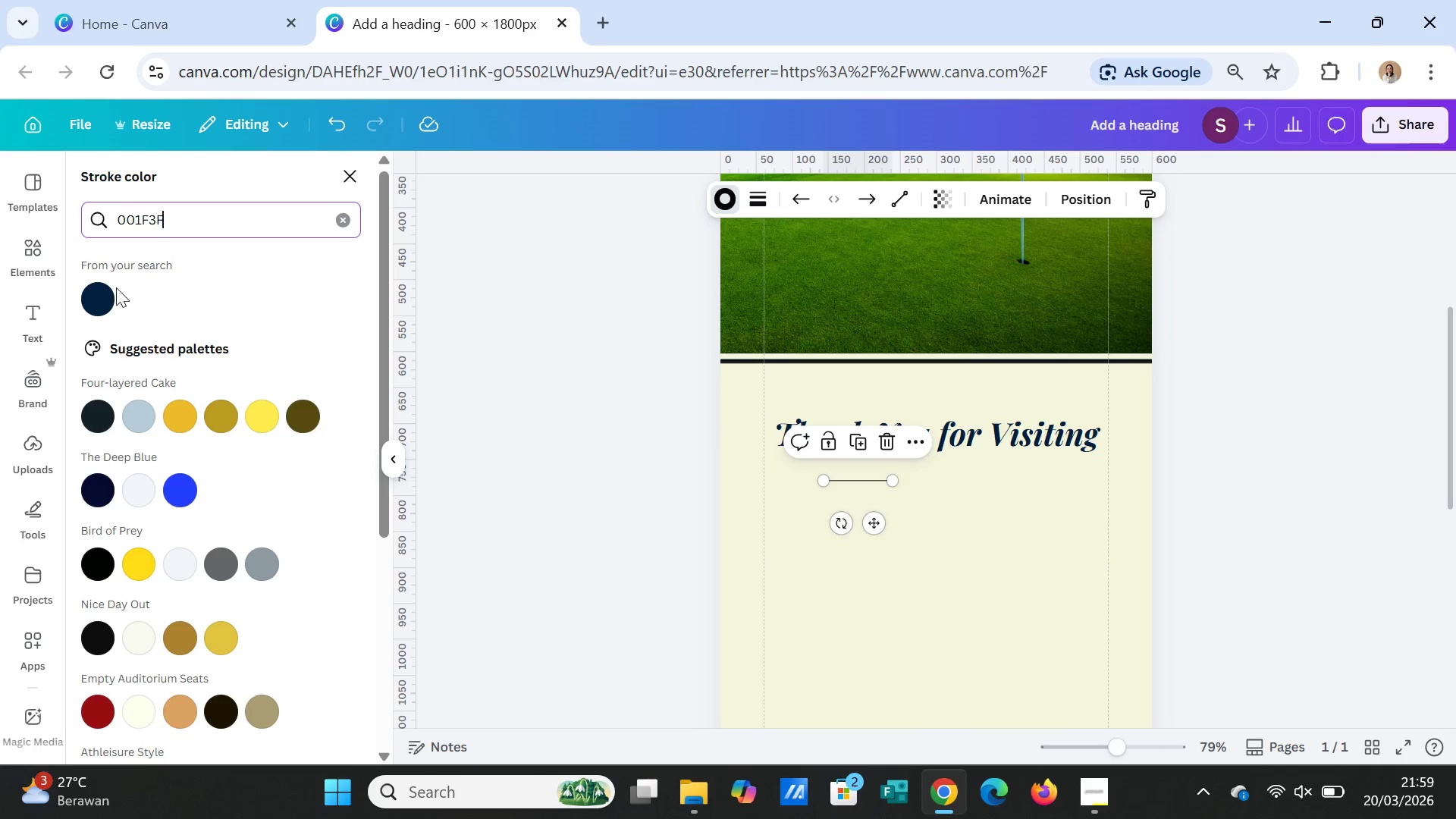 
left_click([100, 293])
 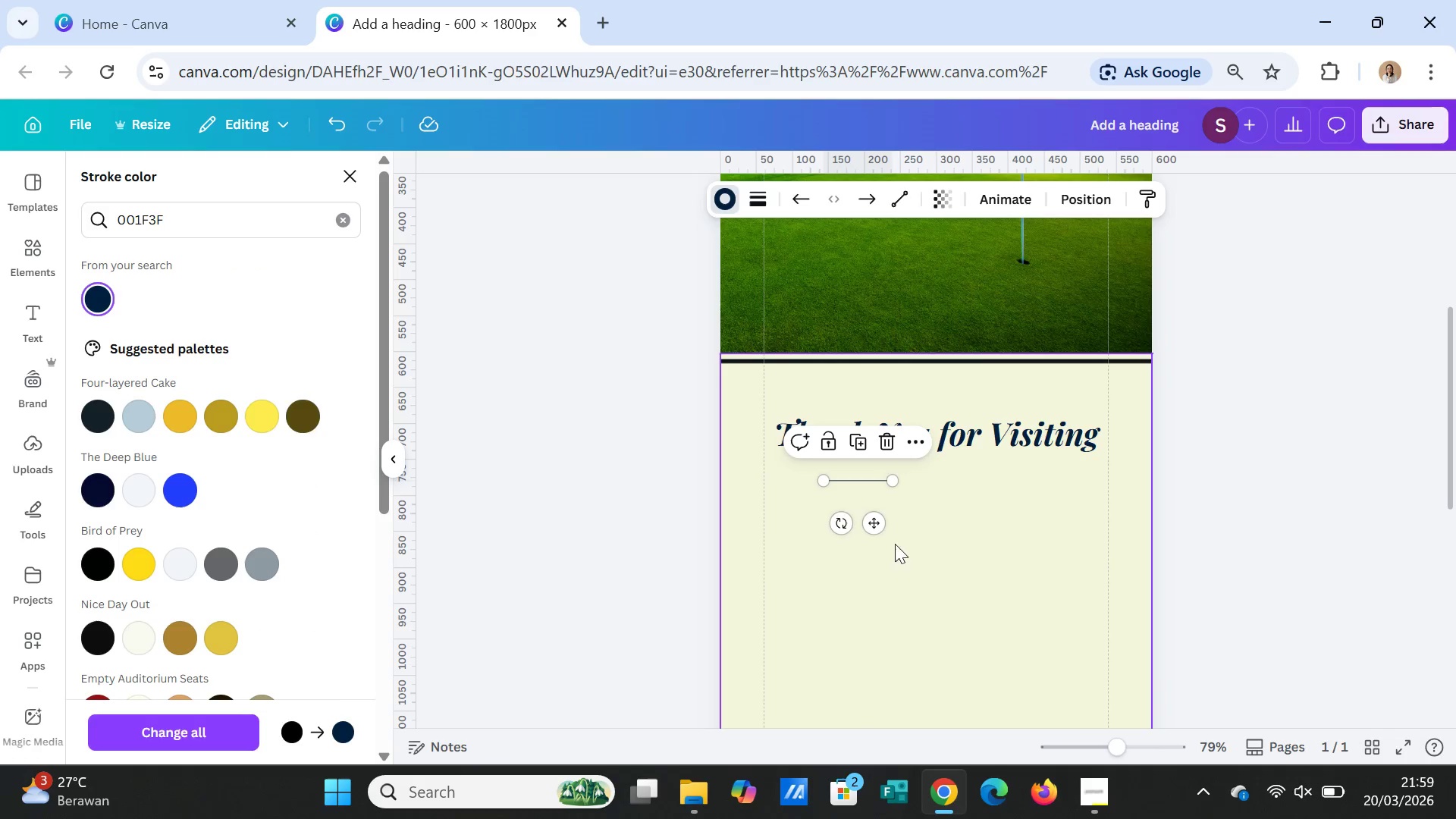 
left_click([932, 529])
 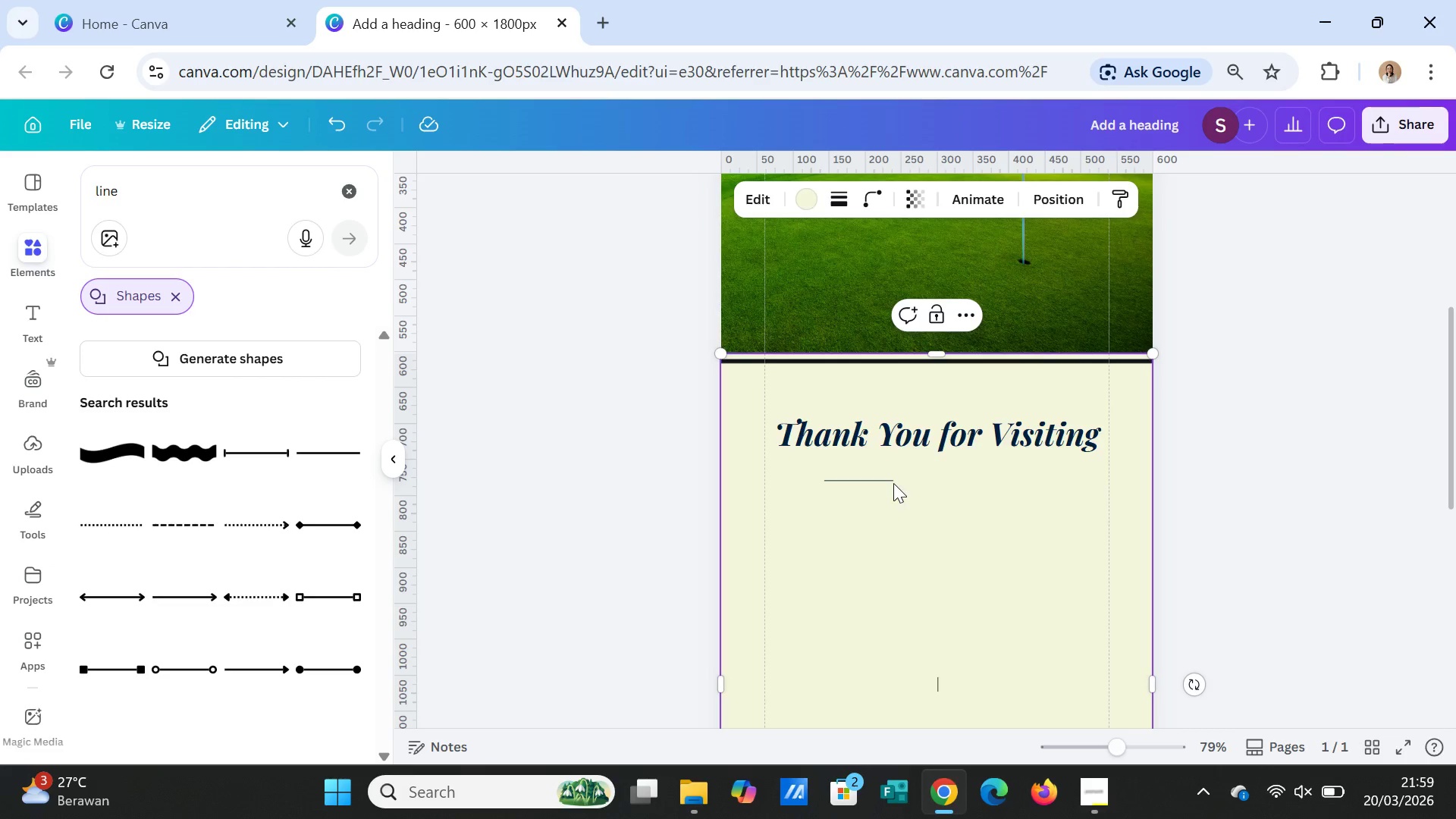 
left_click([886, 482])
 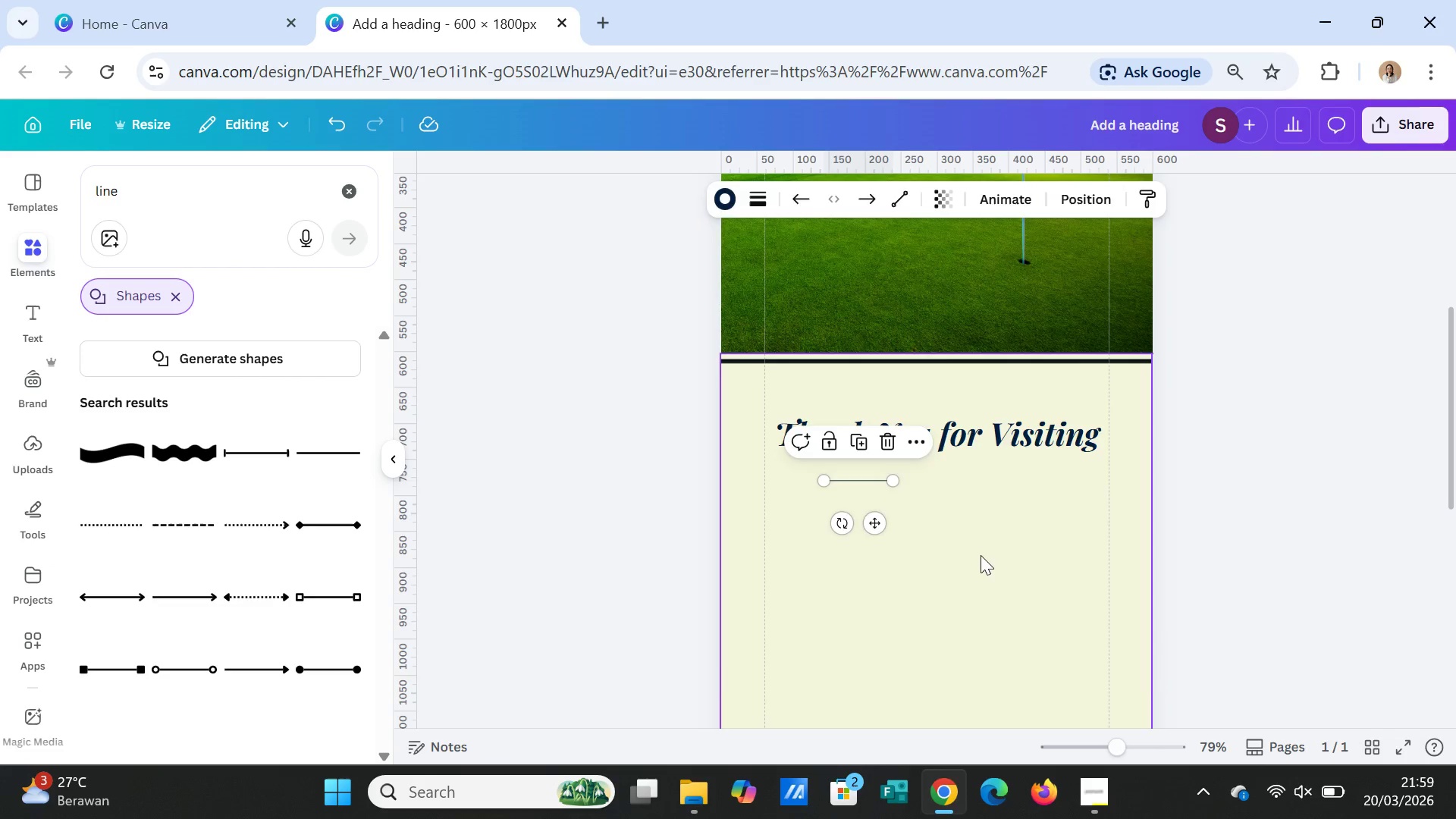 
left_click([988, 557])
 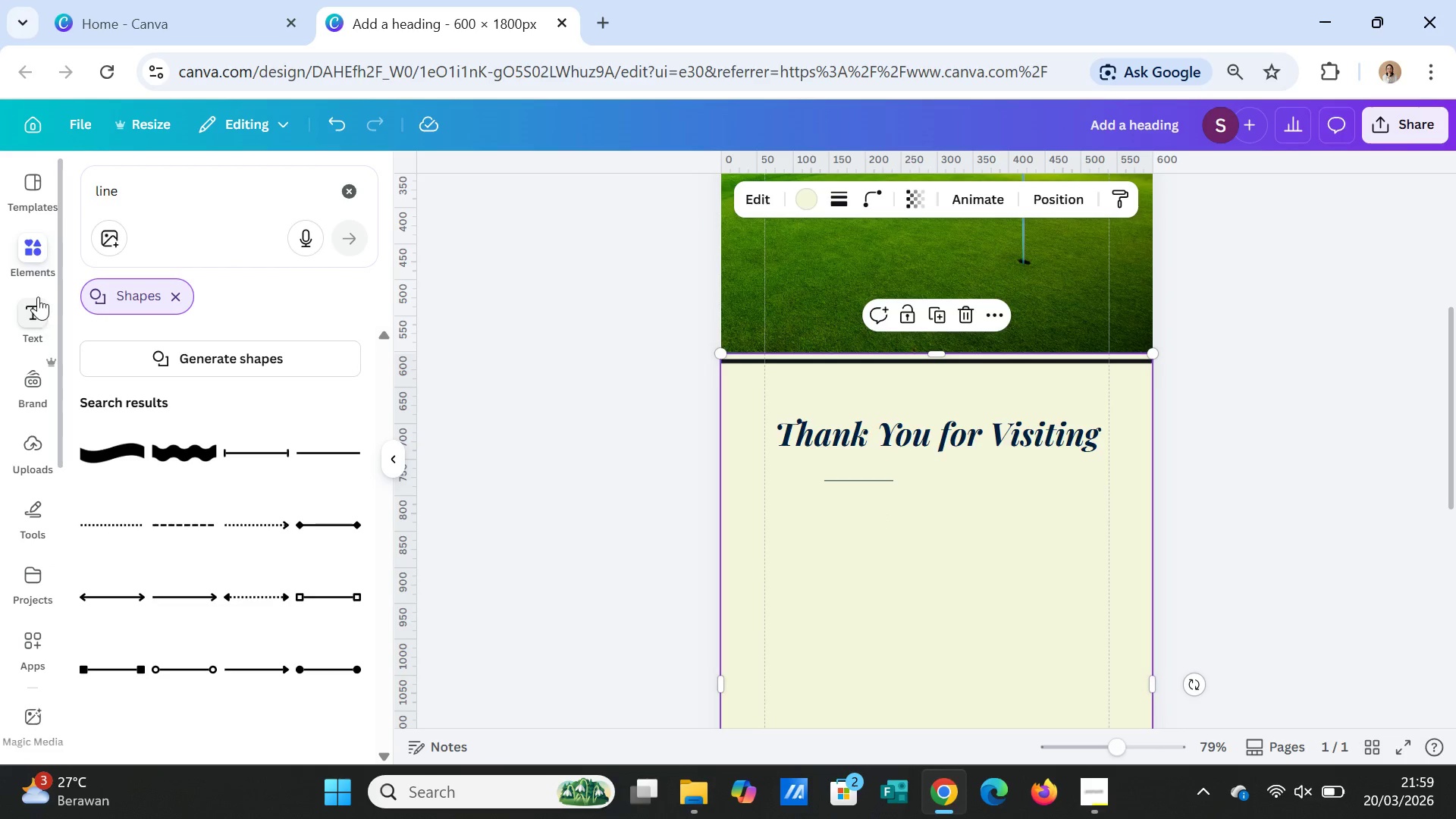 
left_click([37, 312])
 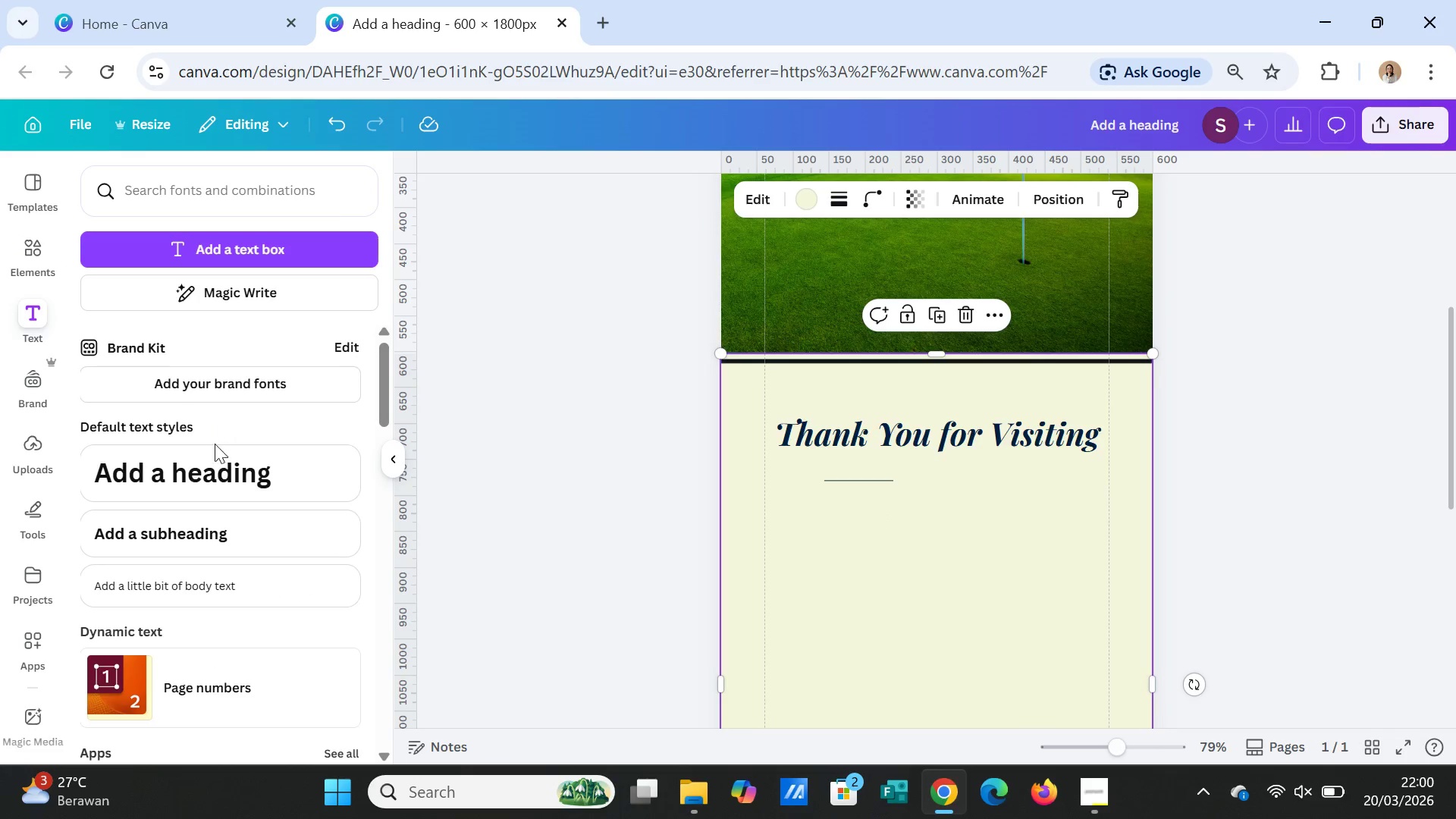 
left_click([199, 528])
 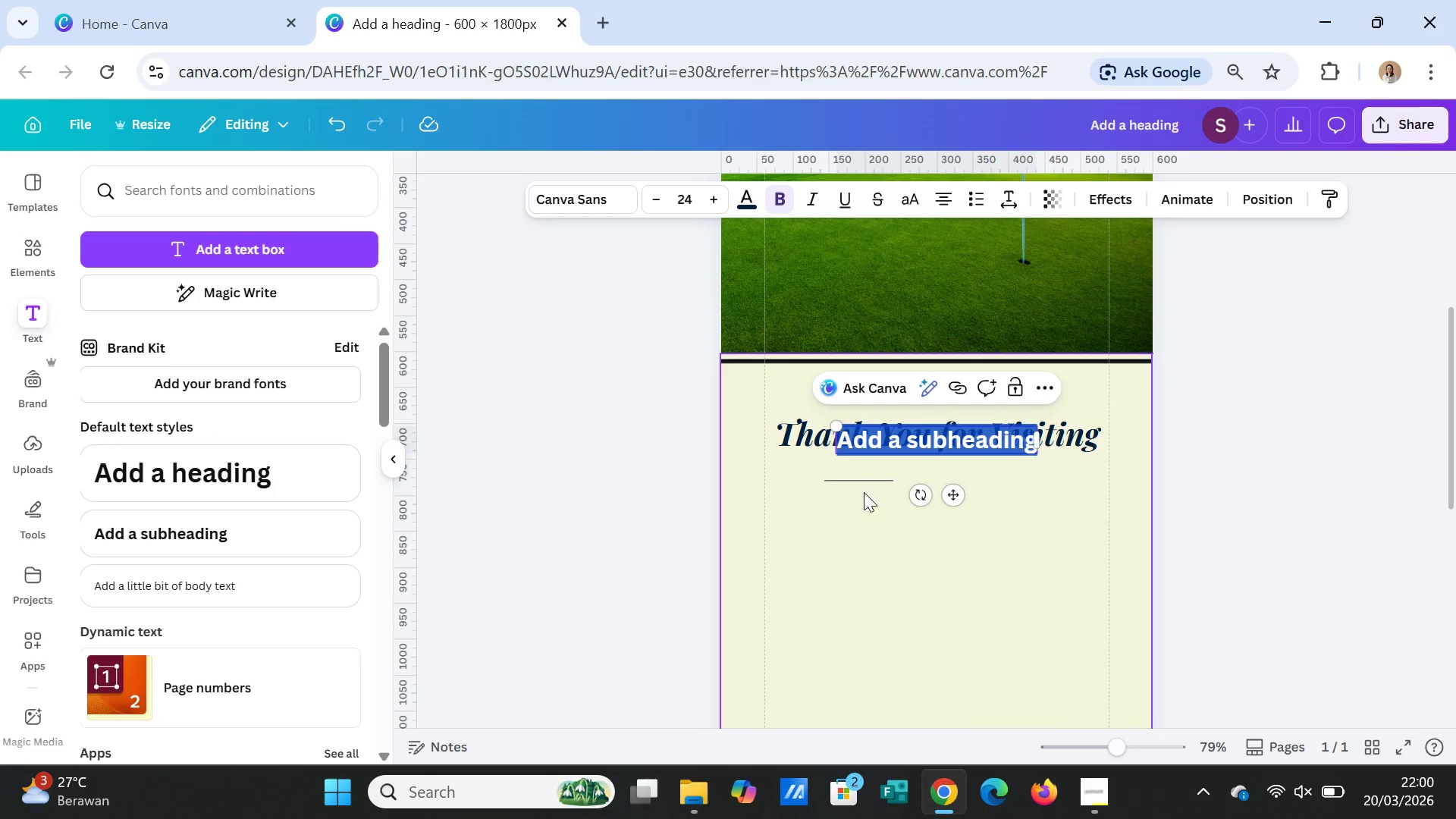 
left_click([874, 476])
 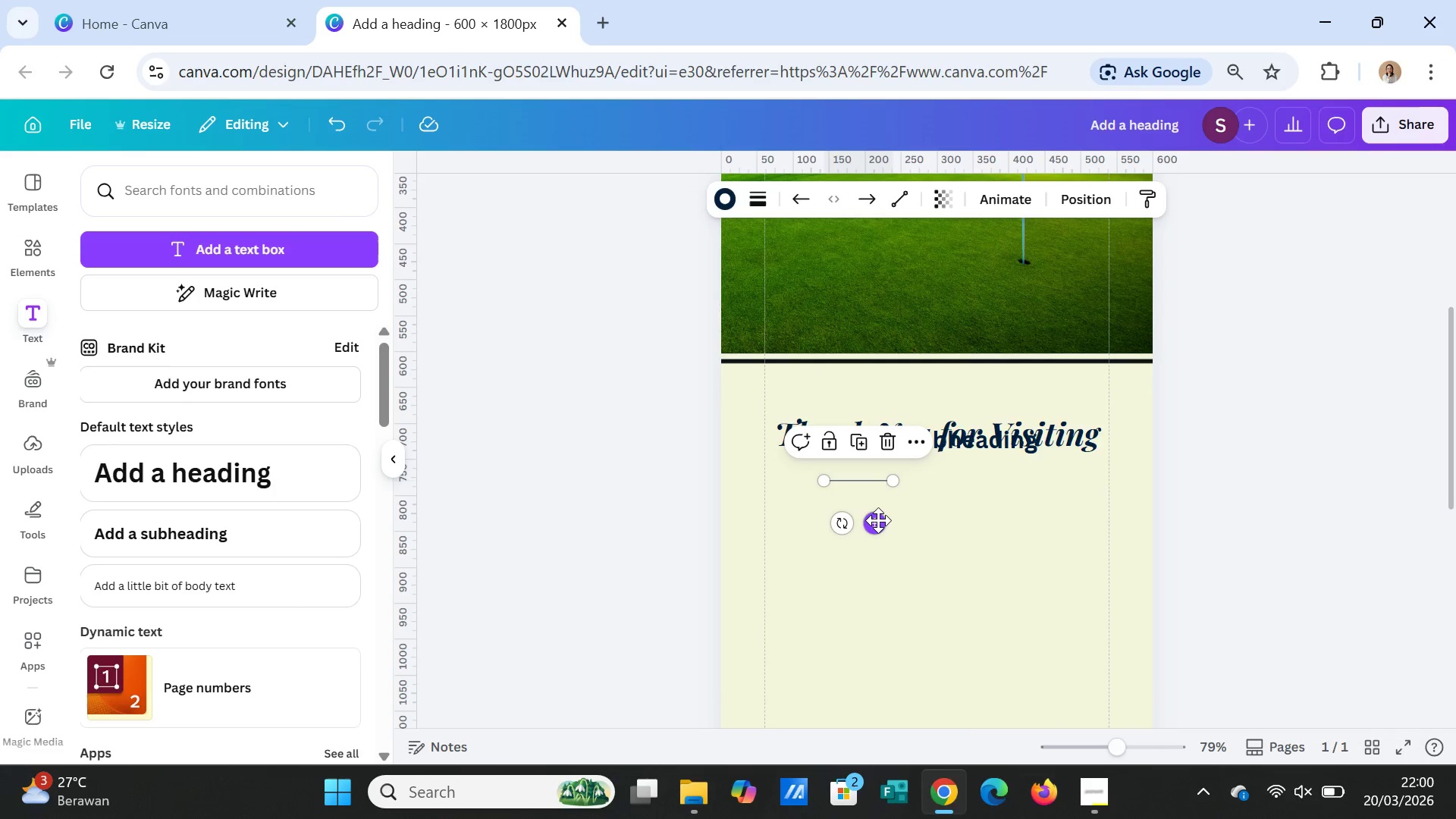 
left_click_drag(start_coordinate=[877, 520], to_coordinate=[861, 520])
 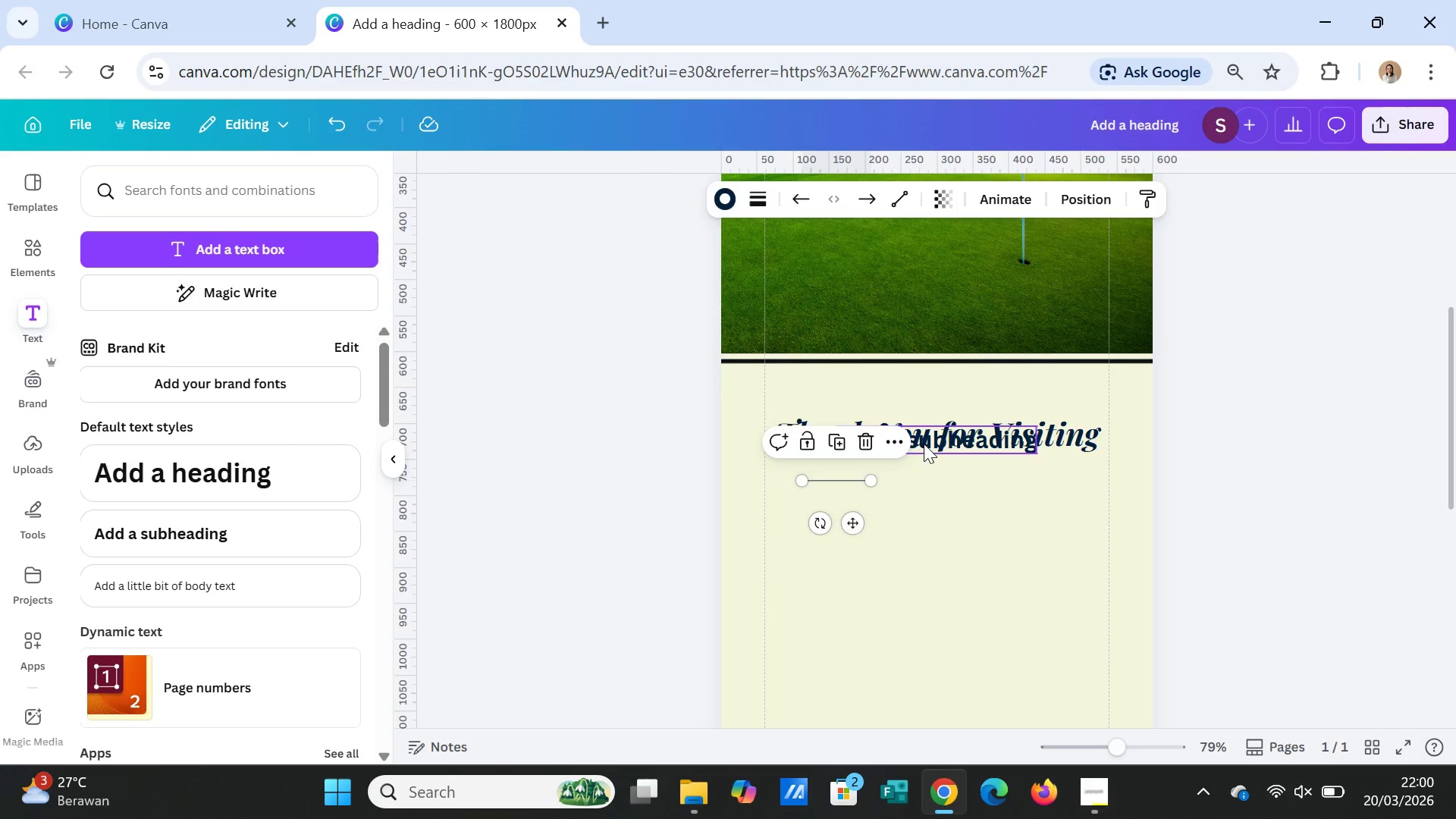 
left_click([924, 444])
 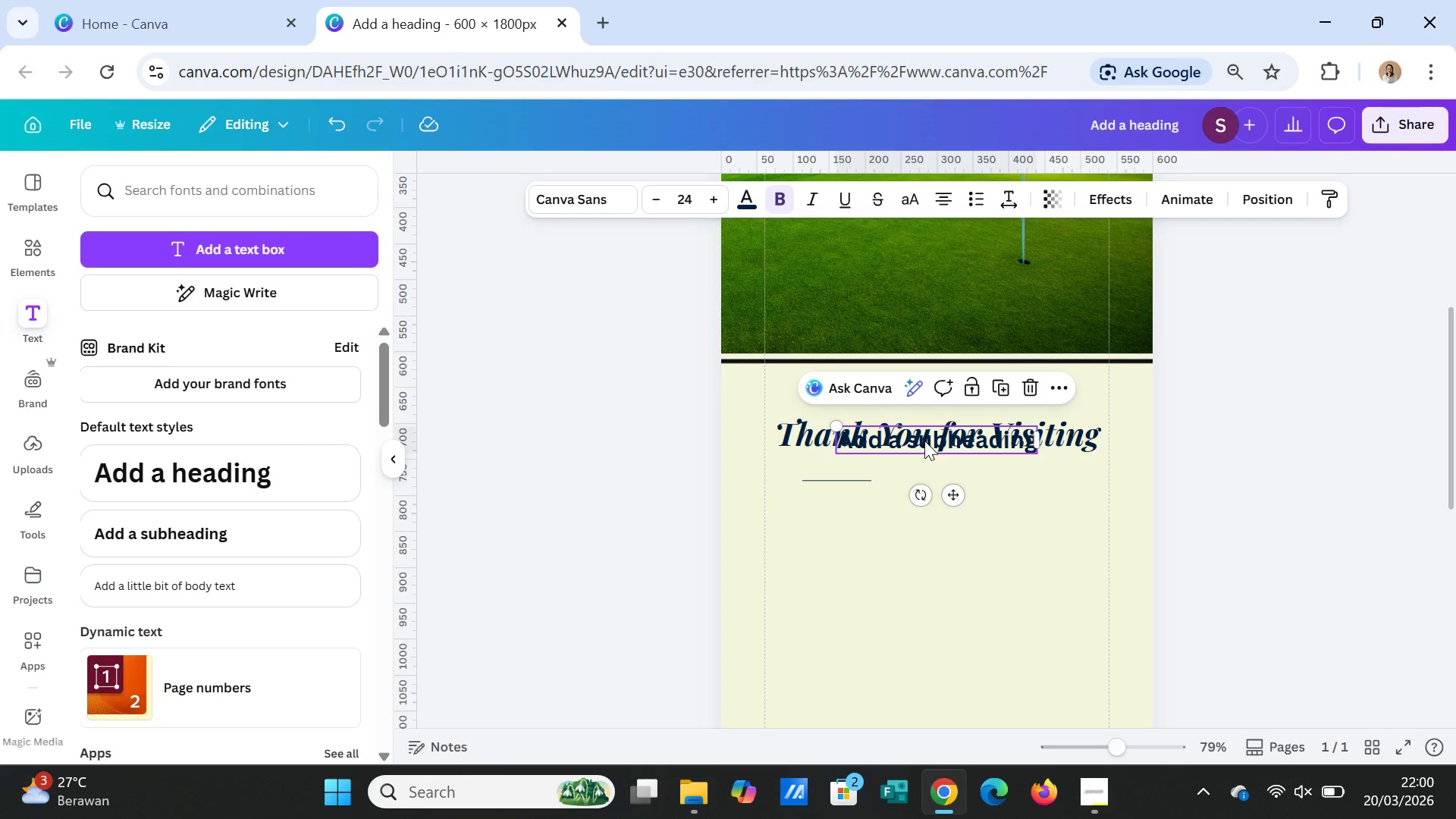 
left_click_drag(start_coordinate=[924, 440], to_coordinate=[962, 477])
 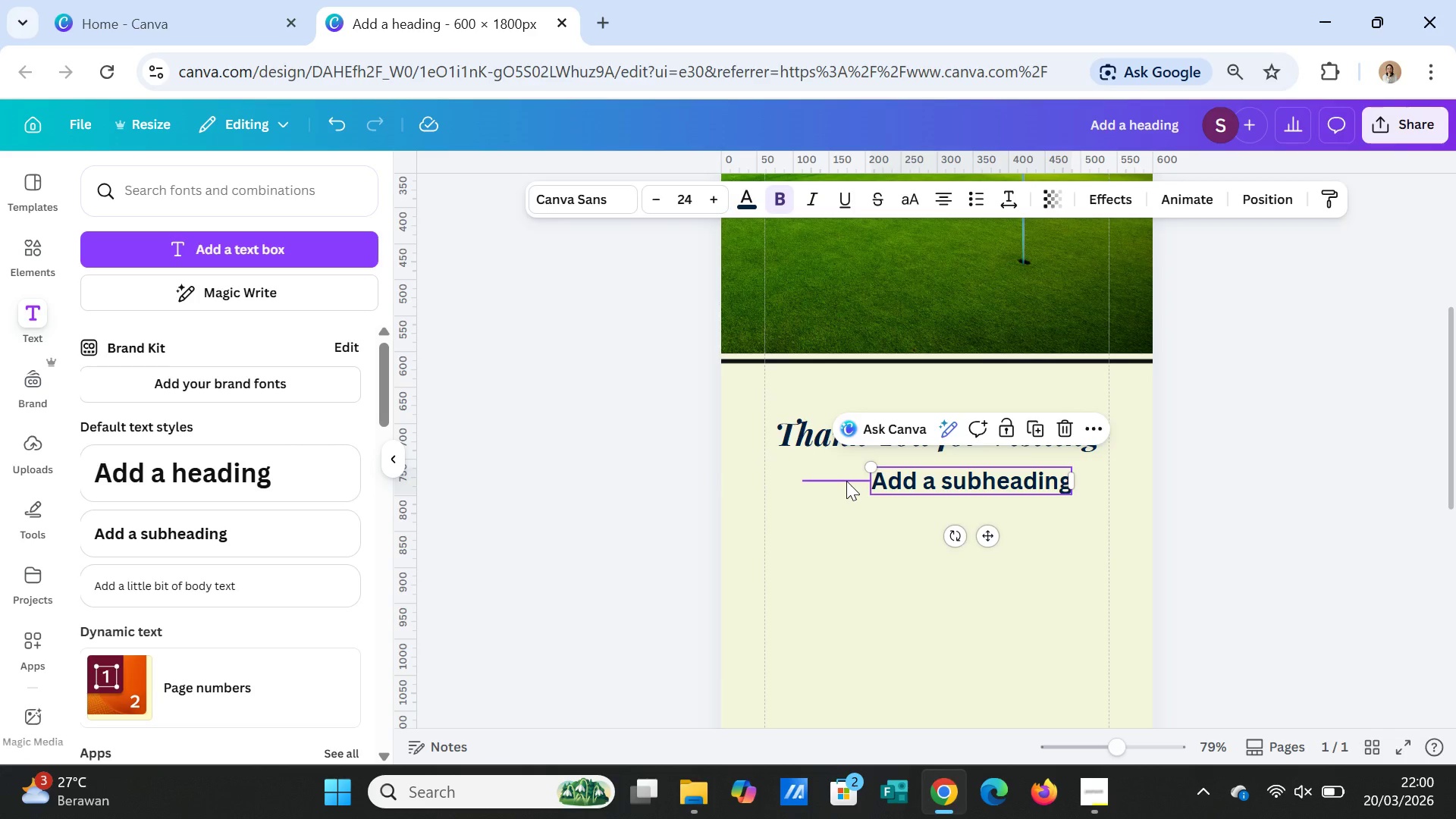 
left_click([846, 481])
 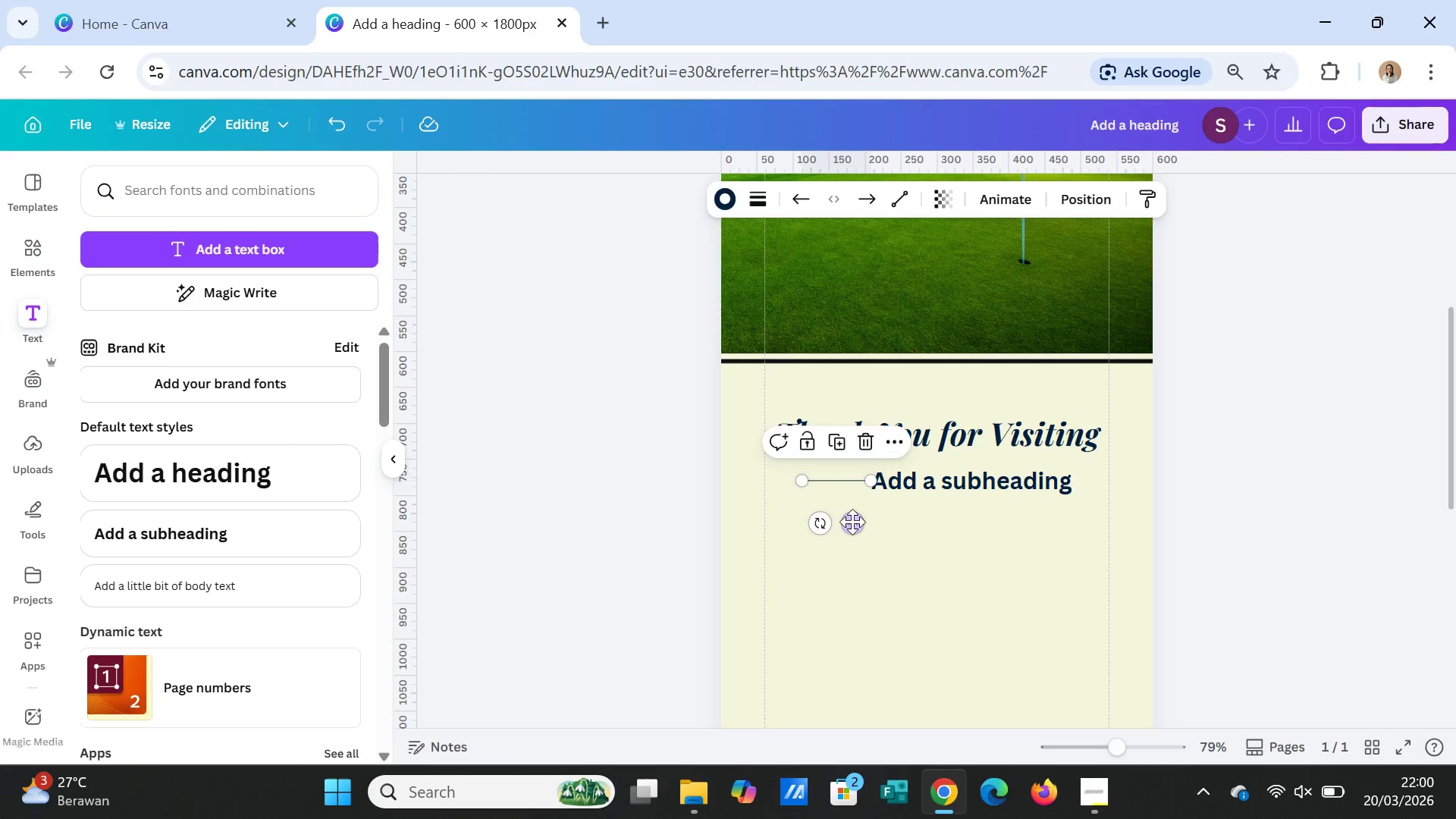 
left_click_drag(start_coordinate=[852, 522], to_coordinate=[840, 520])
 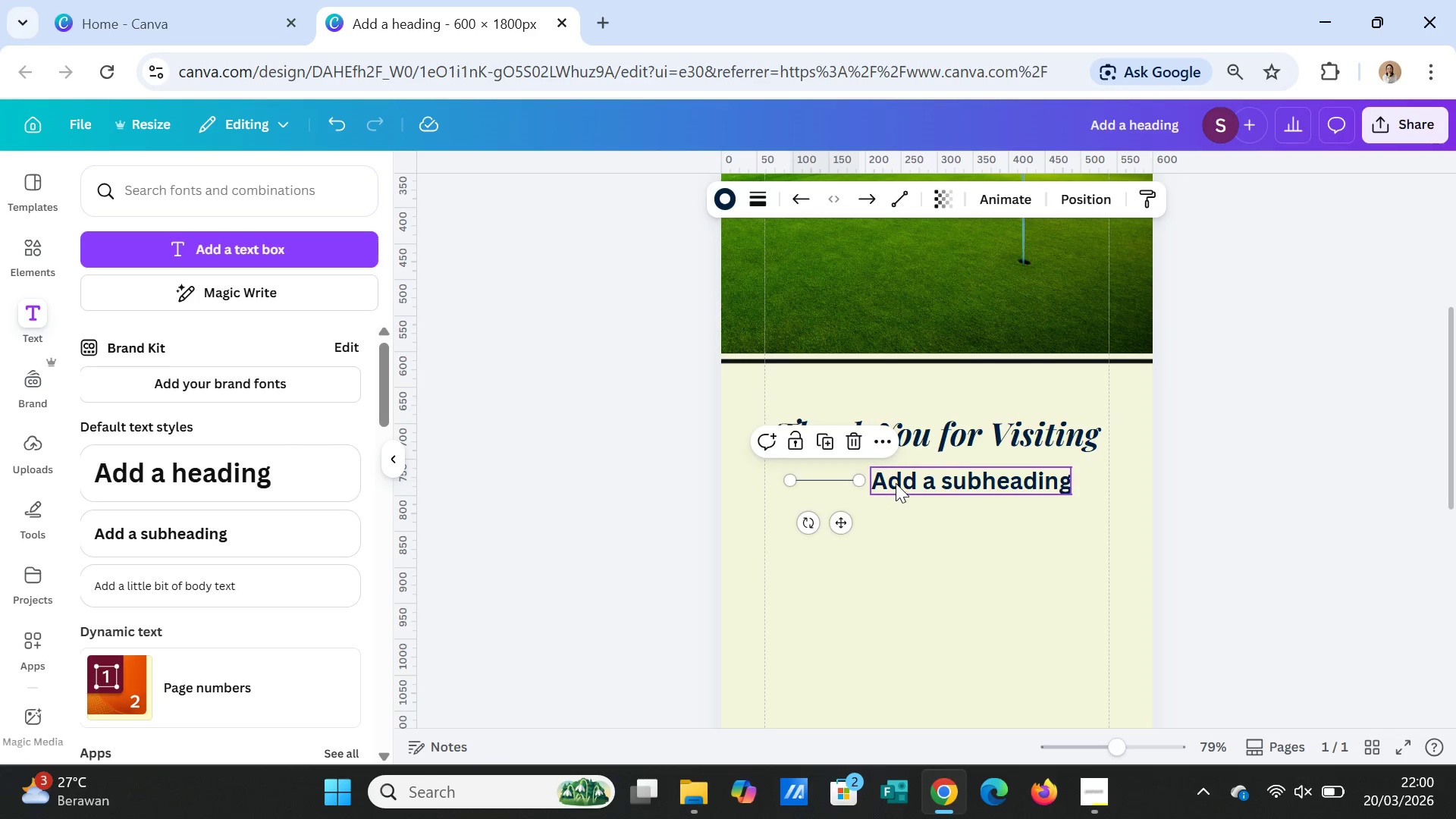 
double_click([896, 483])
 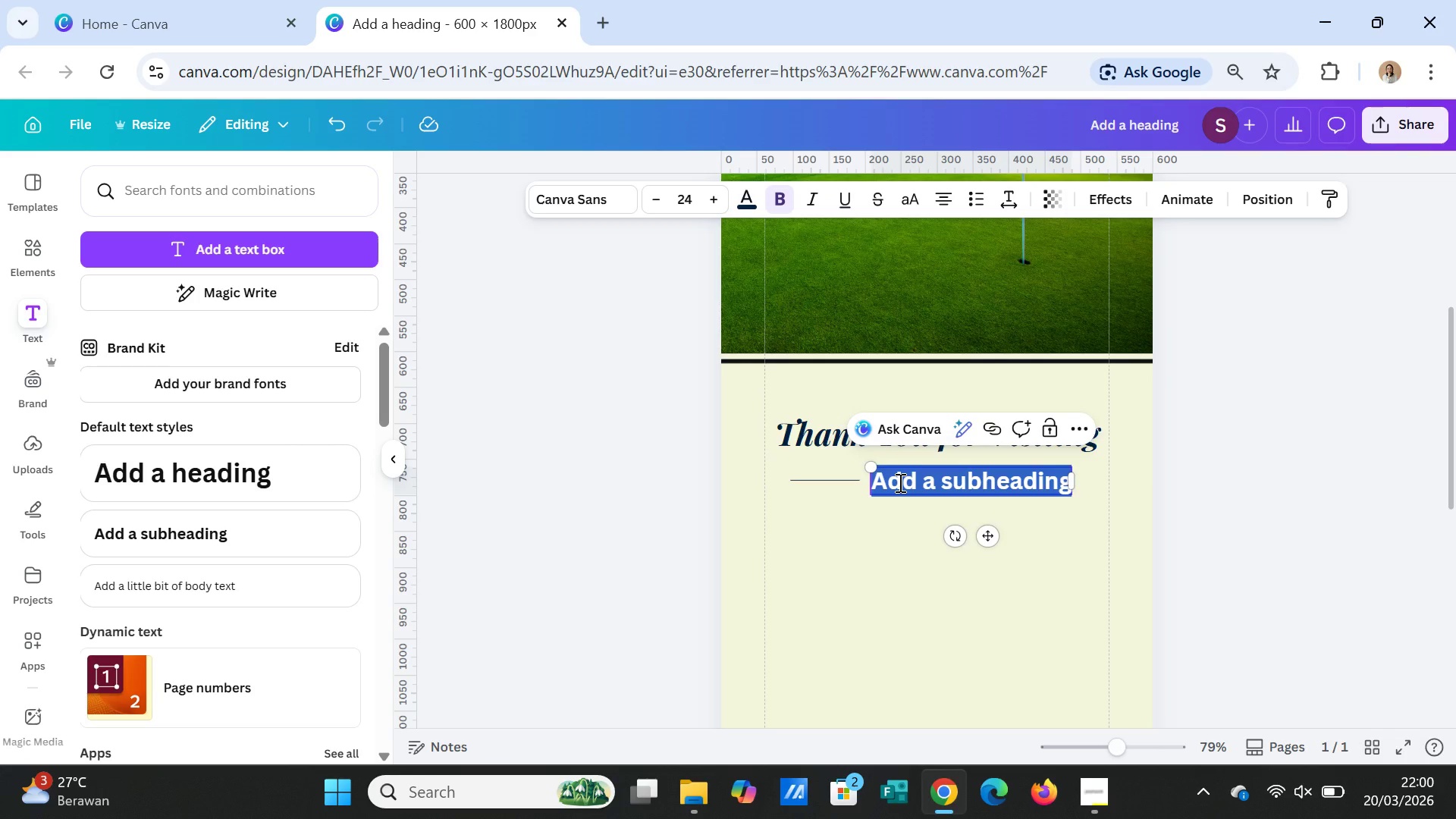 
type(W app)
key(Backspace)
key(Backspace)
key(Backspace)
key(Backspace)
type(w appreciate you!)
 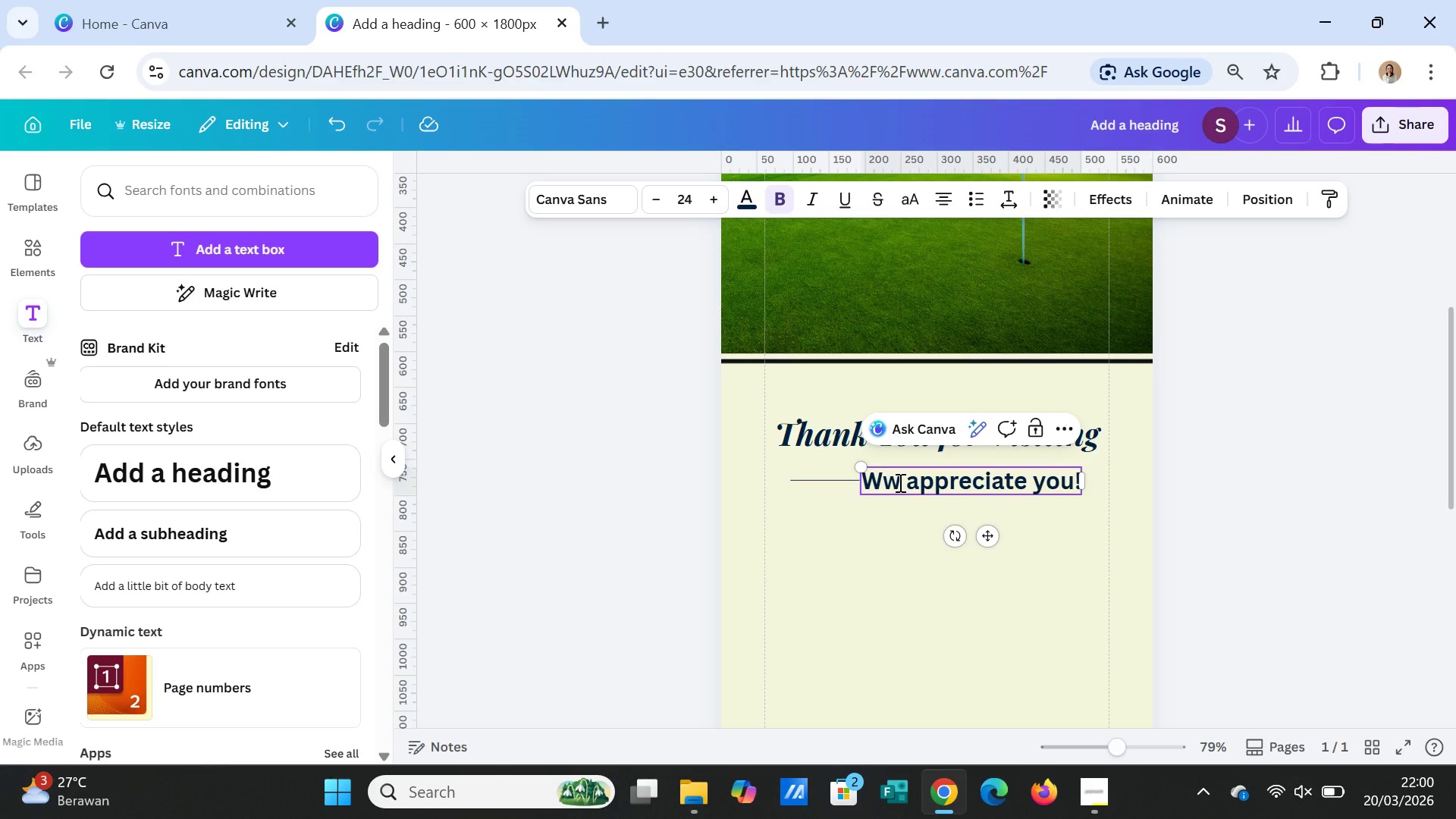 
left_click([897, 476])
 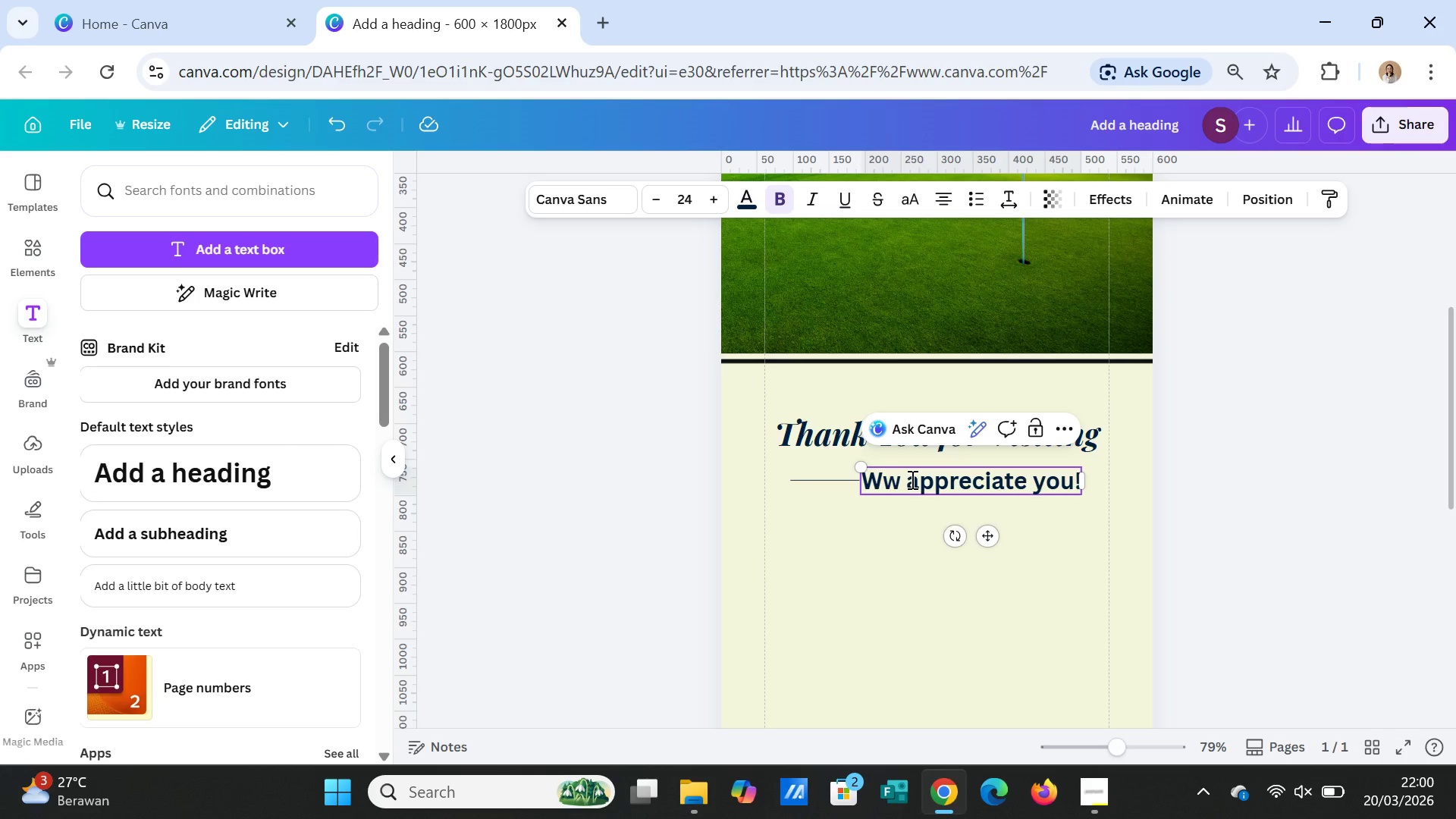 
key(Backspace)
 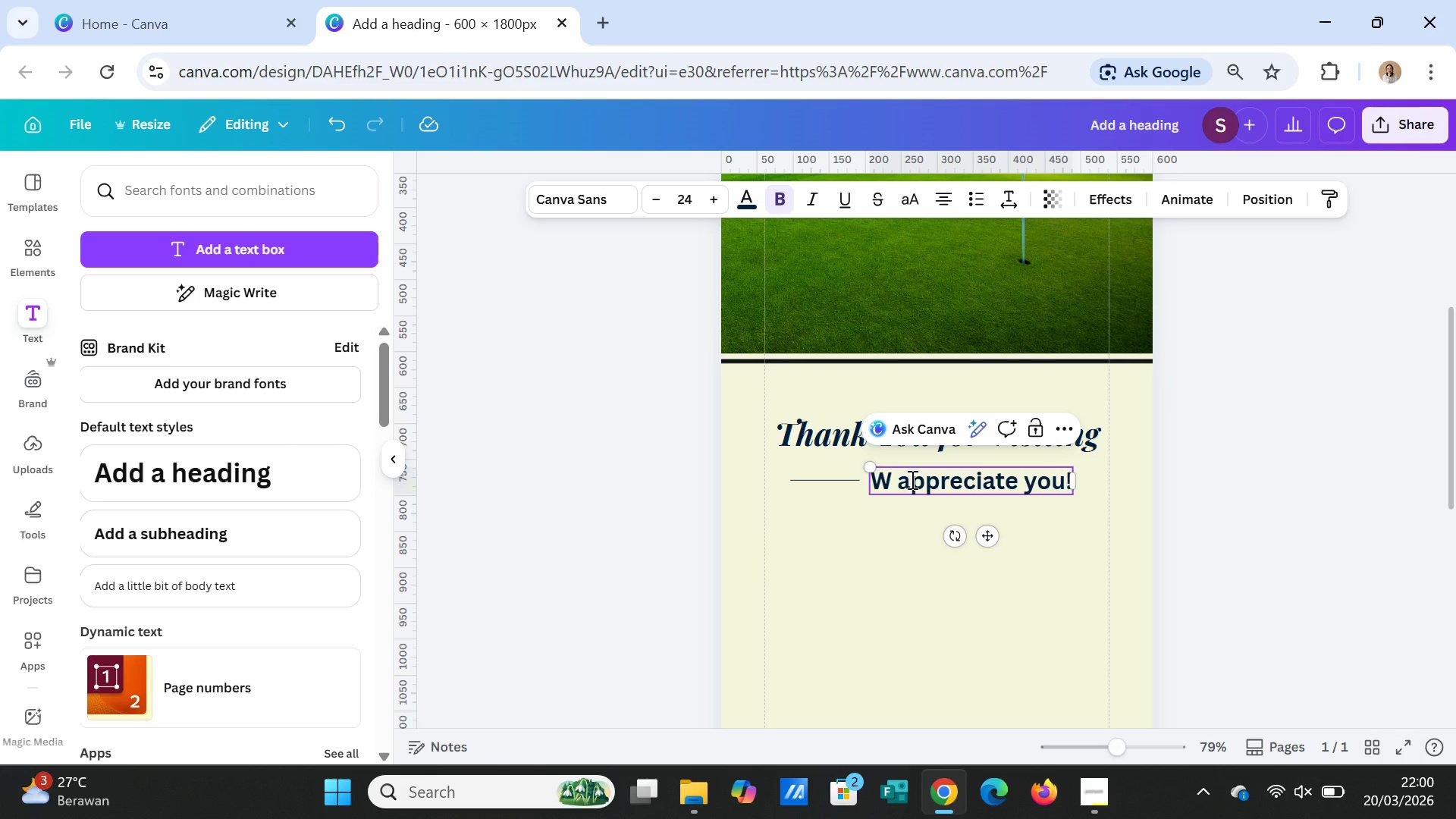 
key(E)
 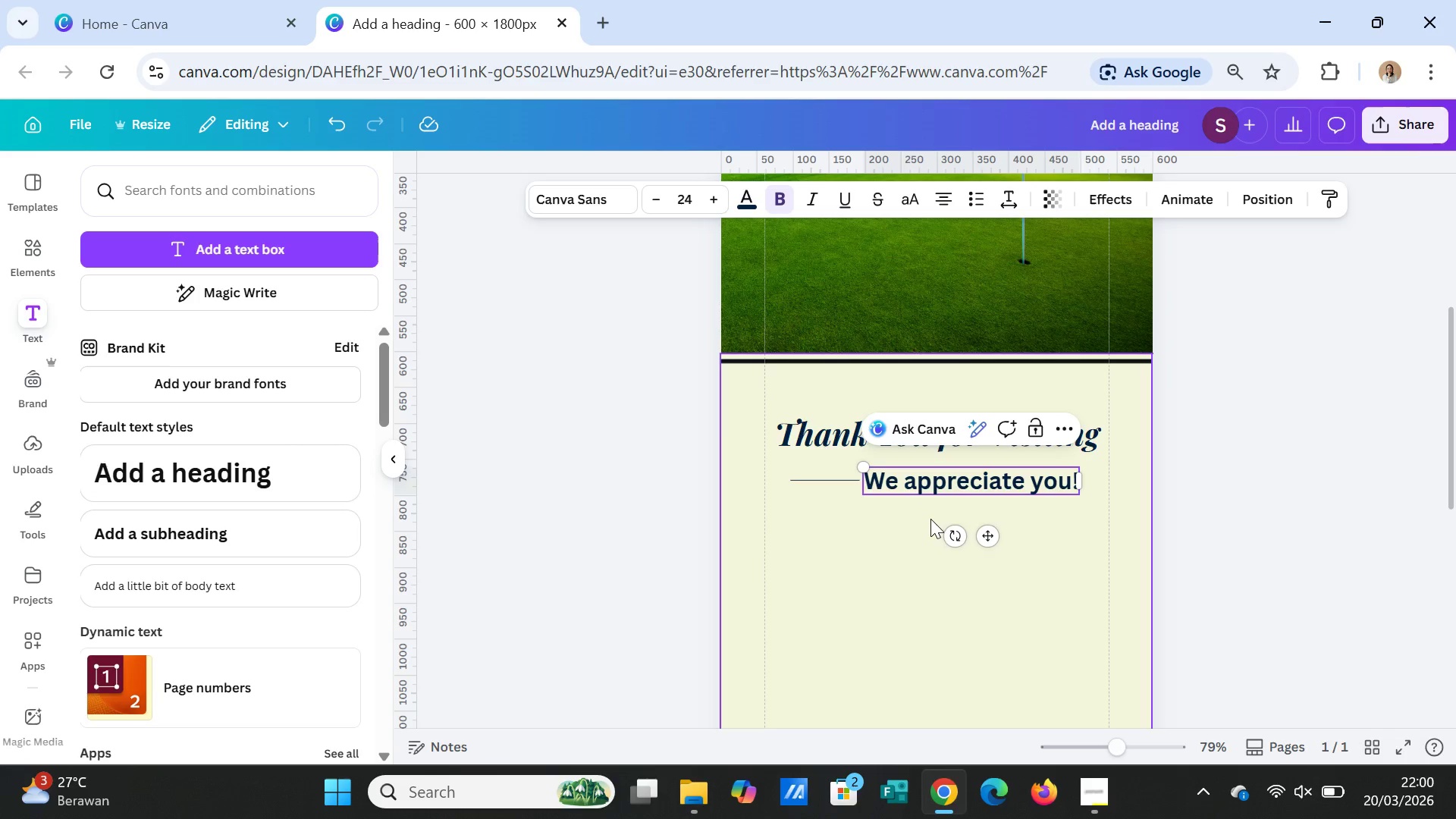 
left_click([971, 585])
 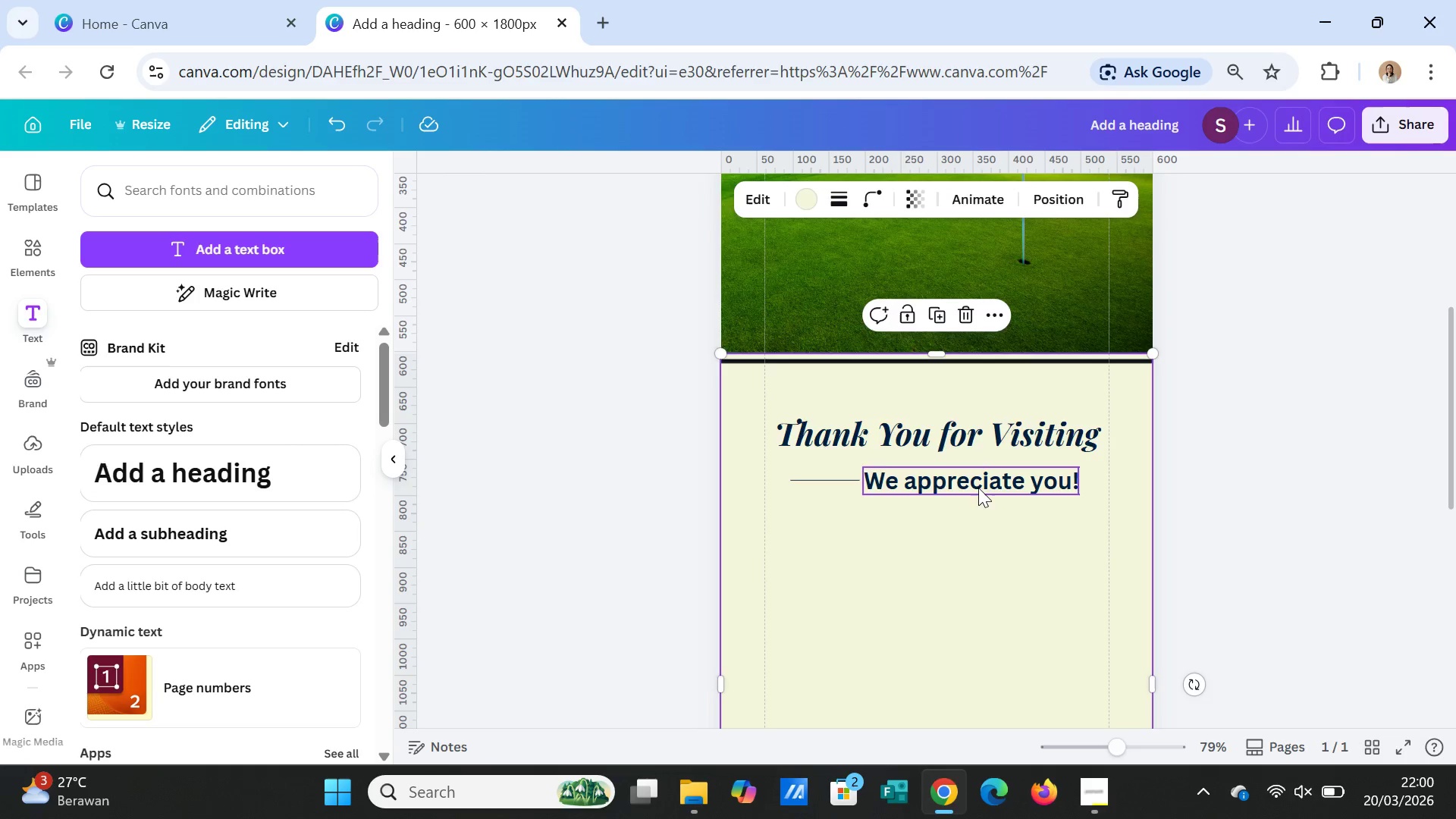 
left_click([978, 481])
 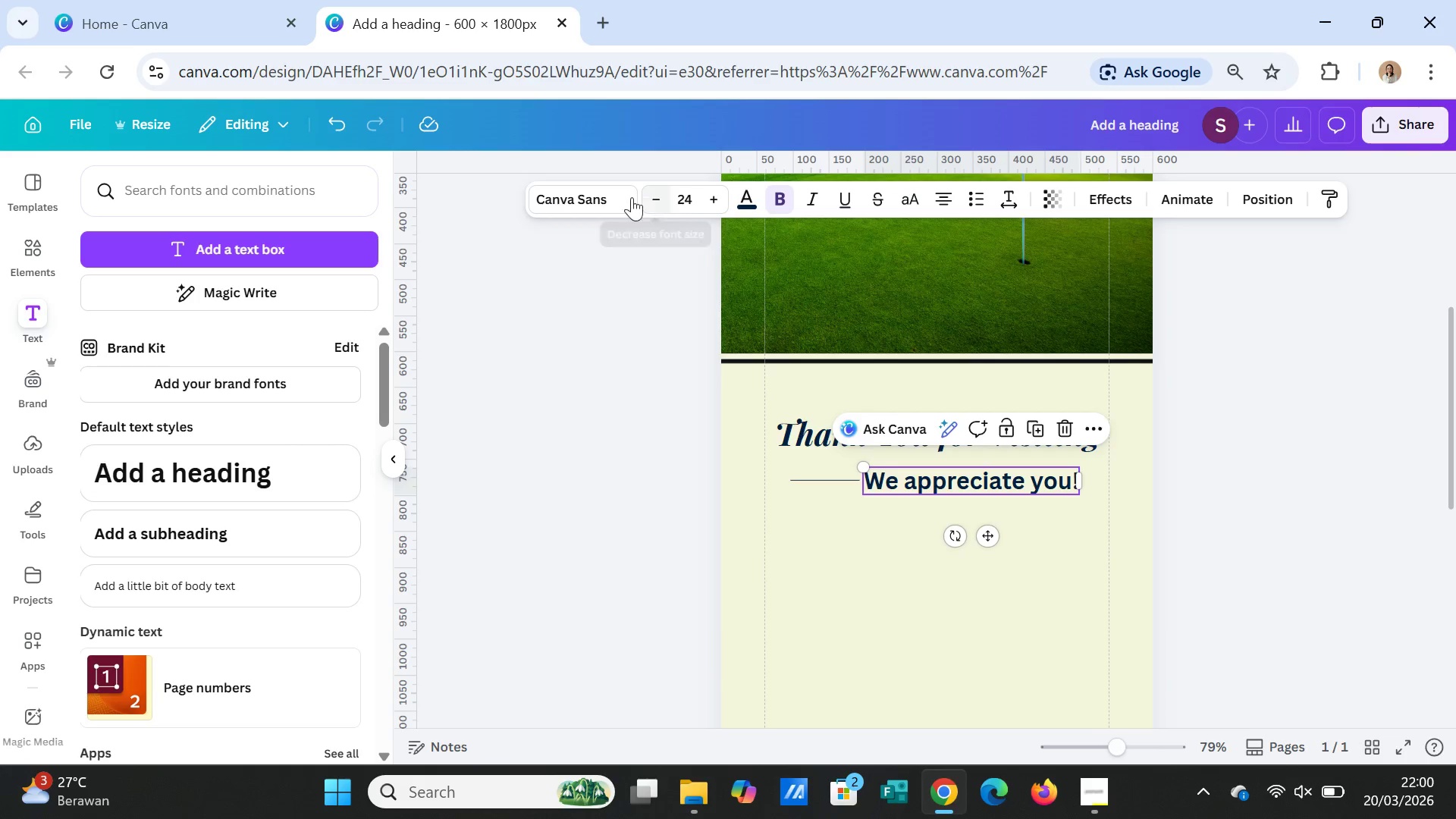 
left_click([594, 197])
 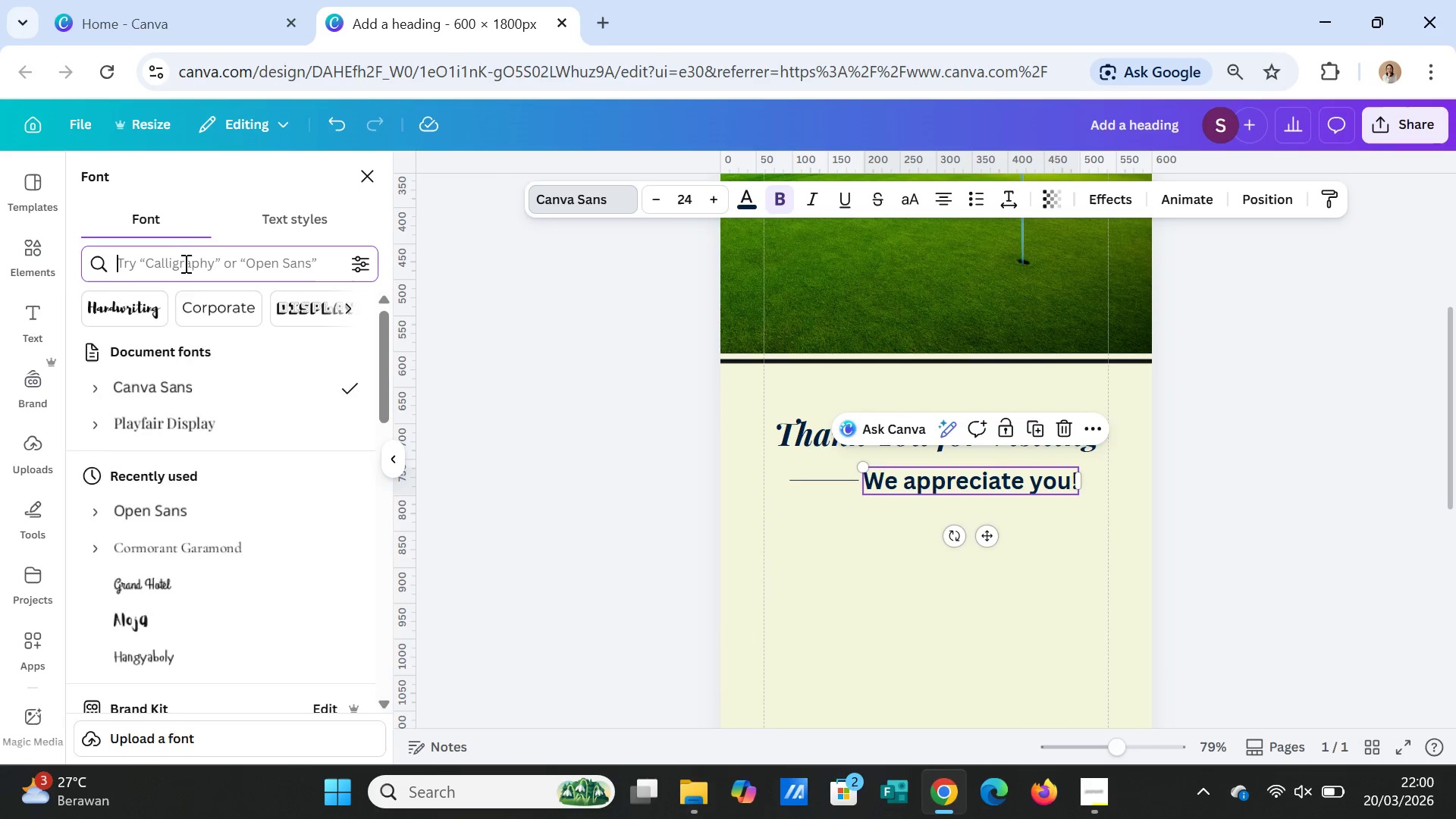 
type(lato)
 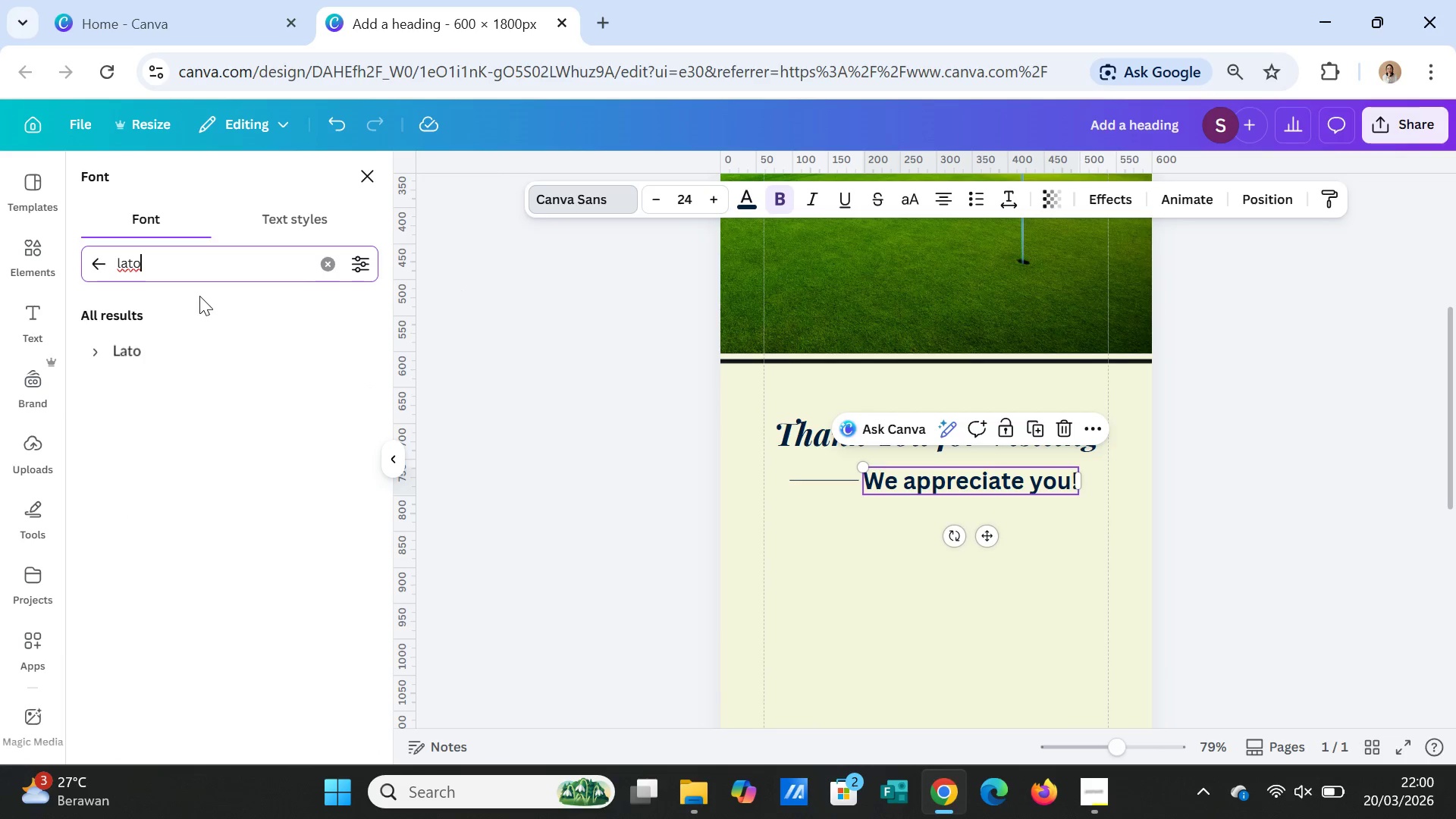 
key(Backspace)
type(to)
 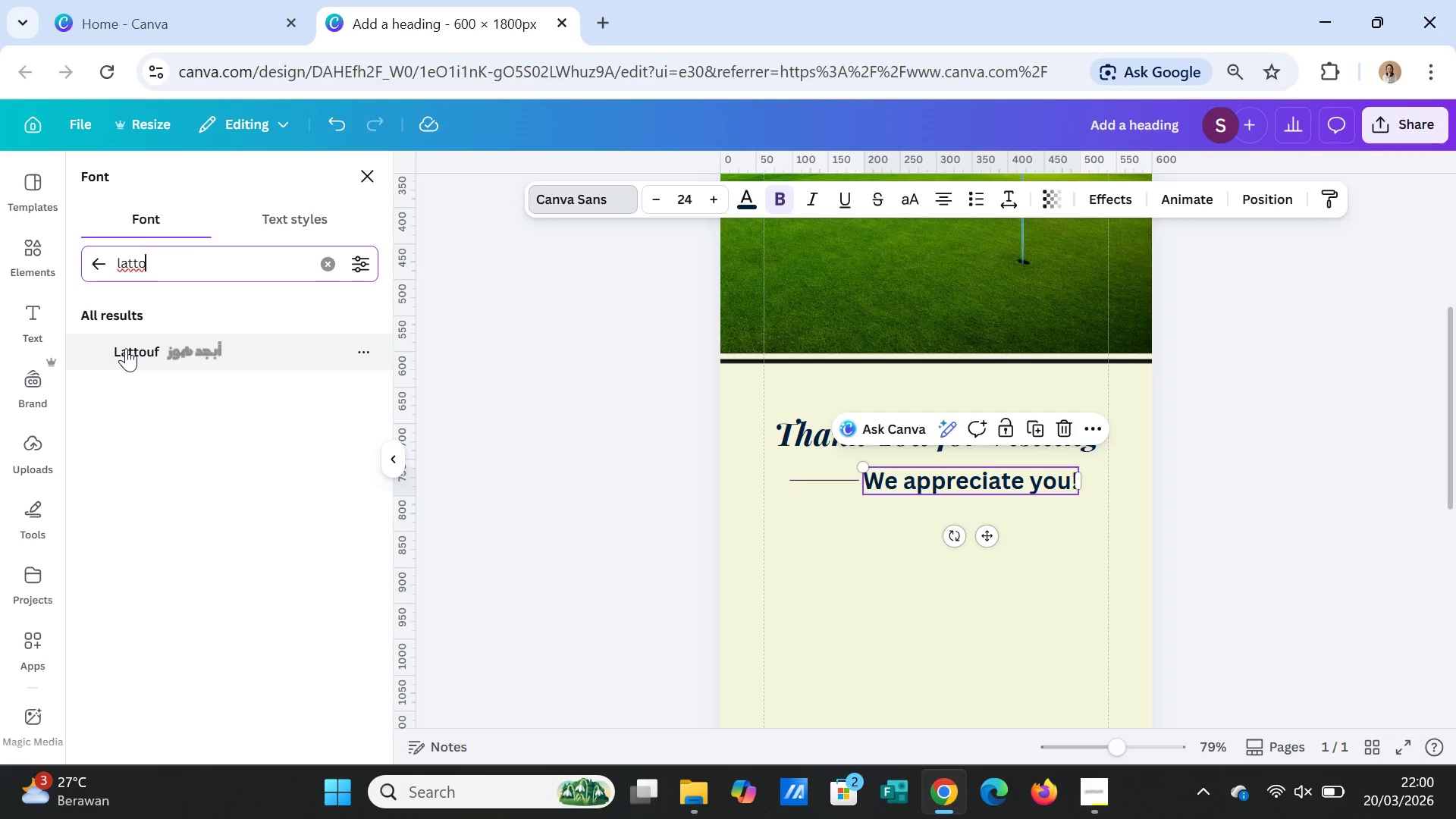 
double_click([201, 256])
 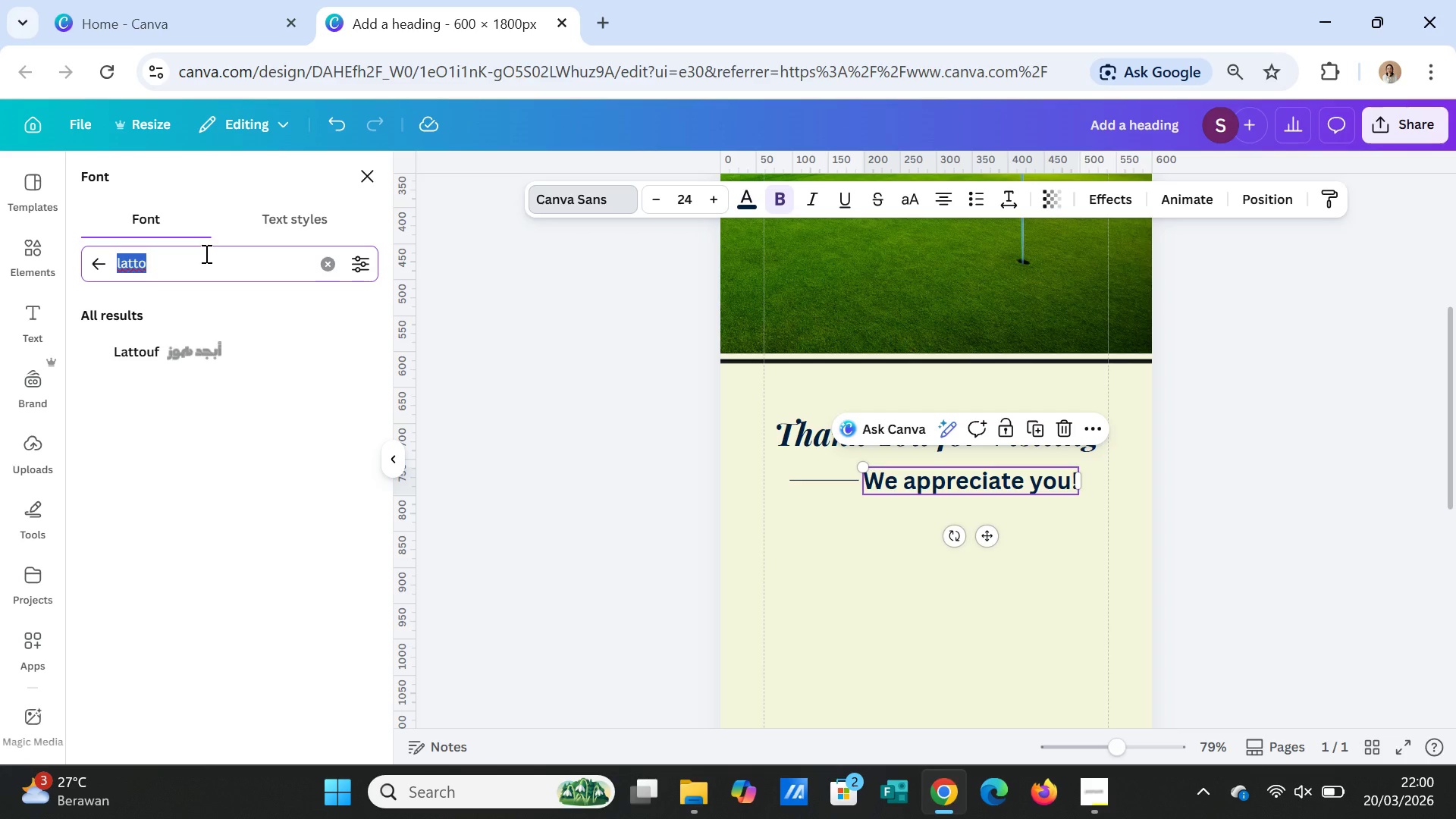 
type(lat)
 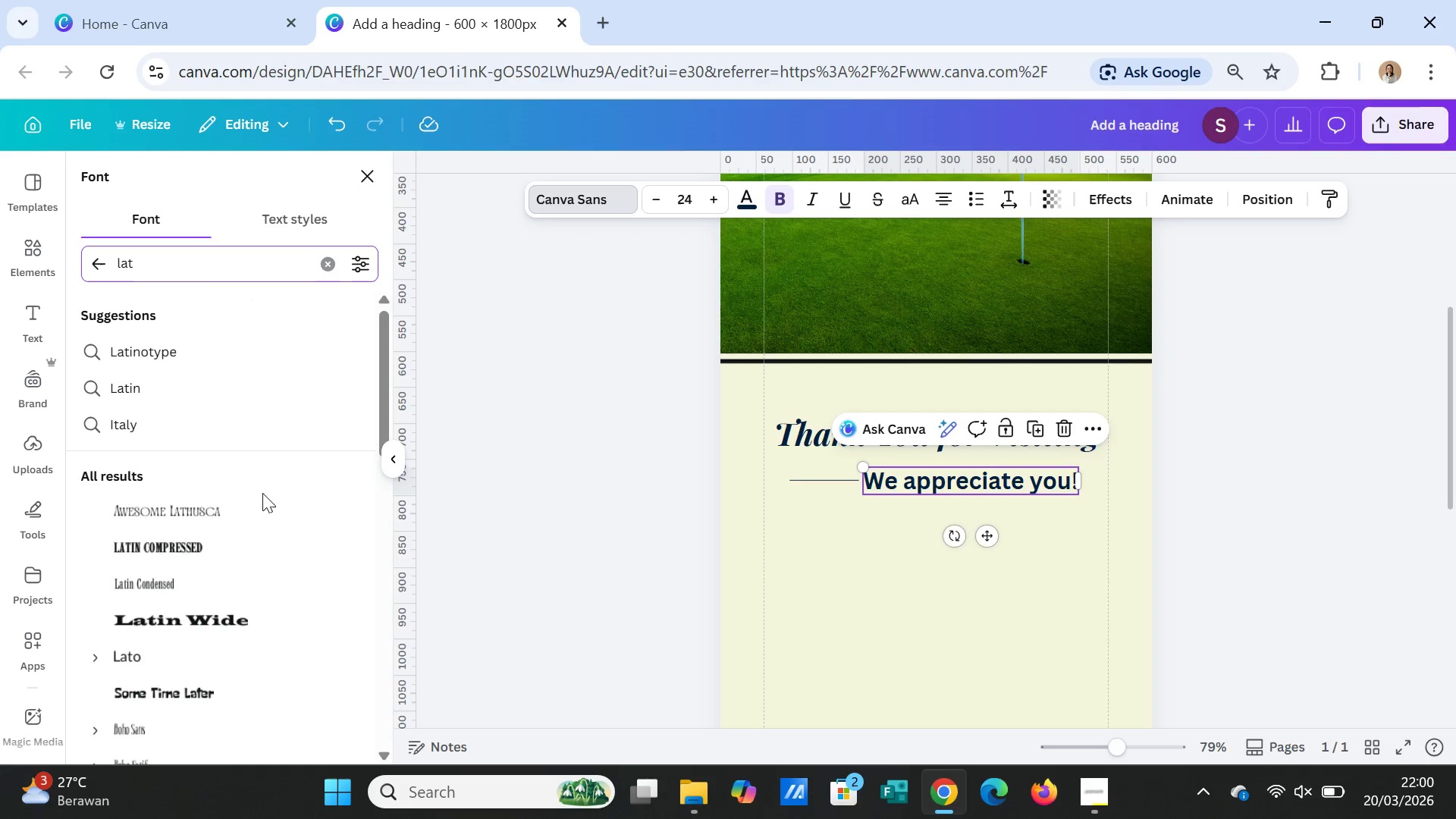 
scroll: coordinate [253, 562], scroll_direction: down, amount: 1.0
 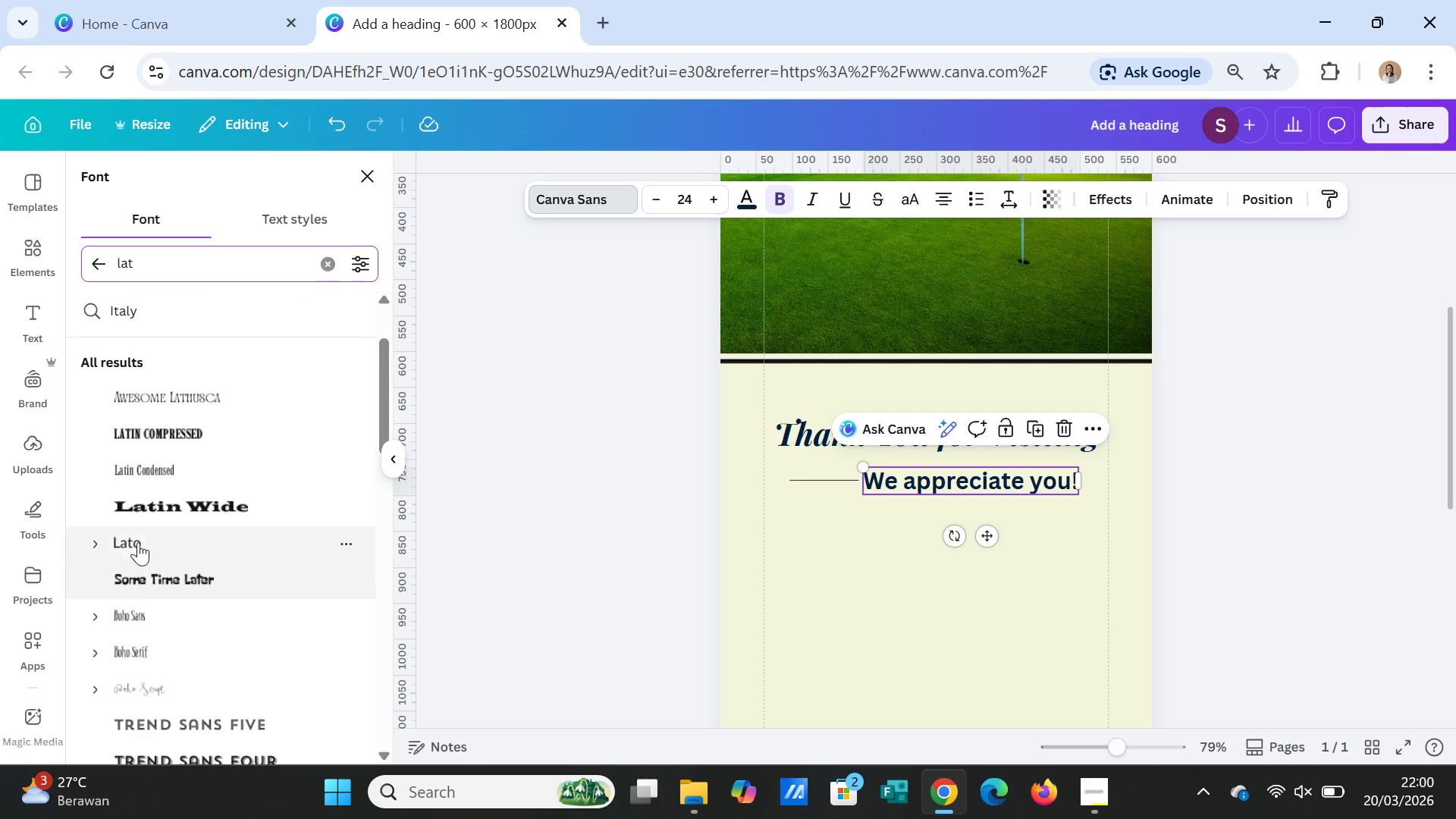 
left_click([138, 529])
 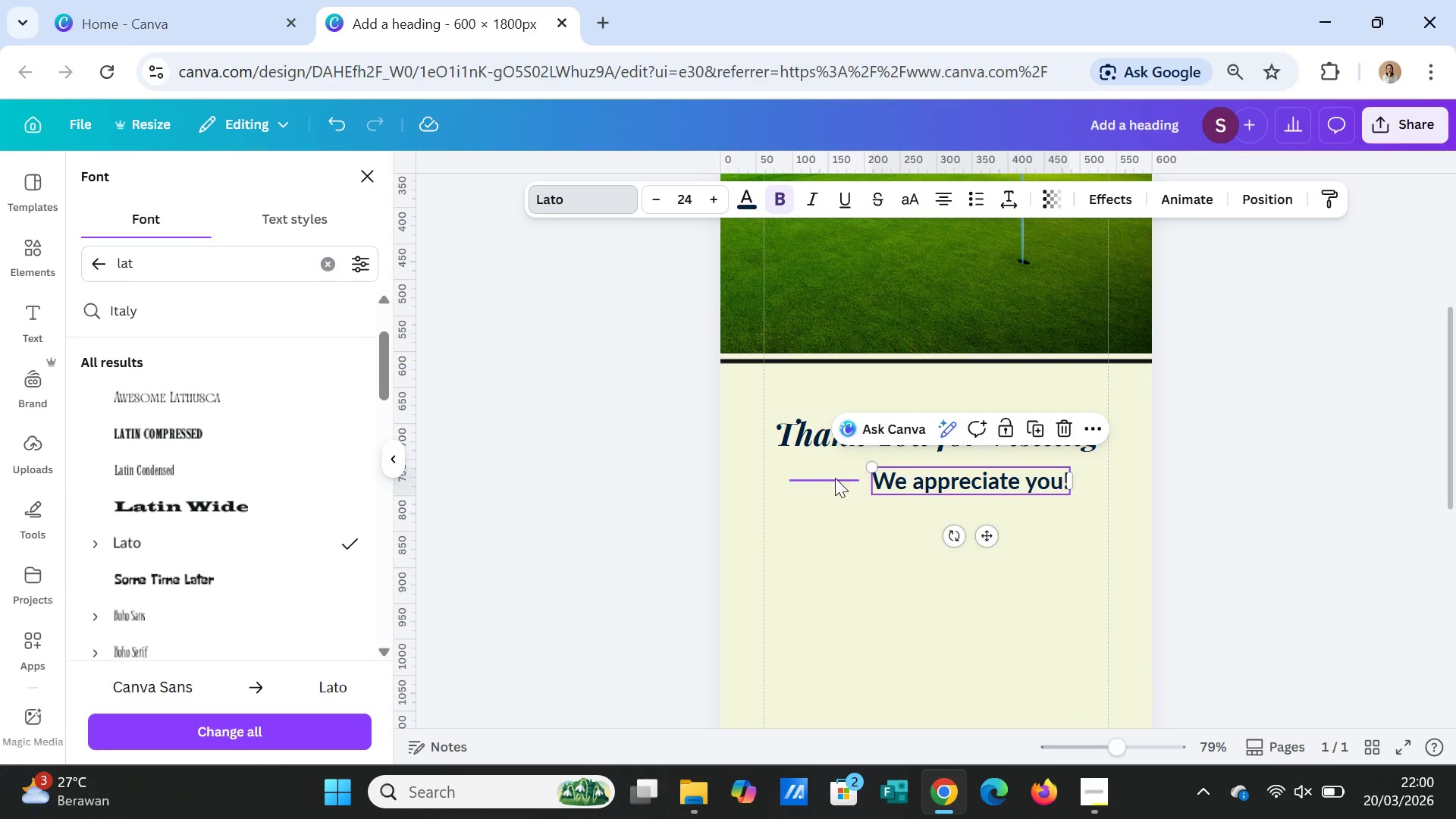 
left_click([946, 482])
 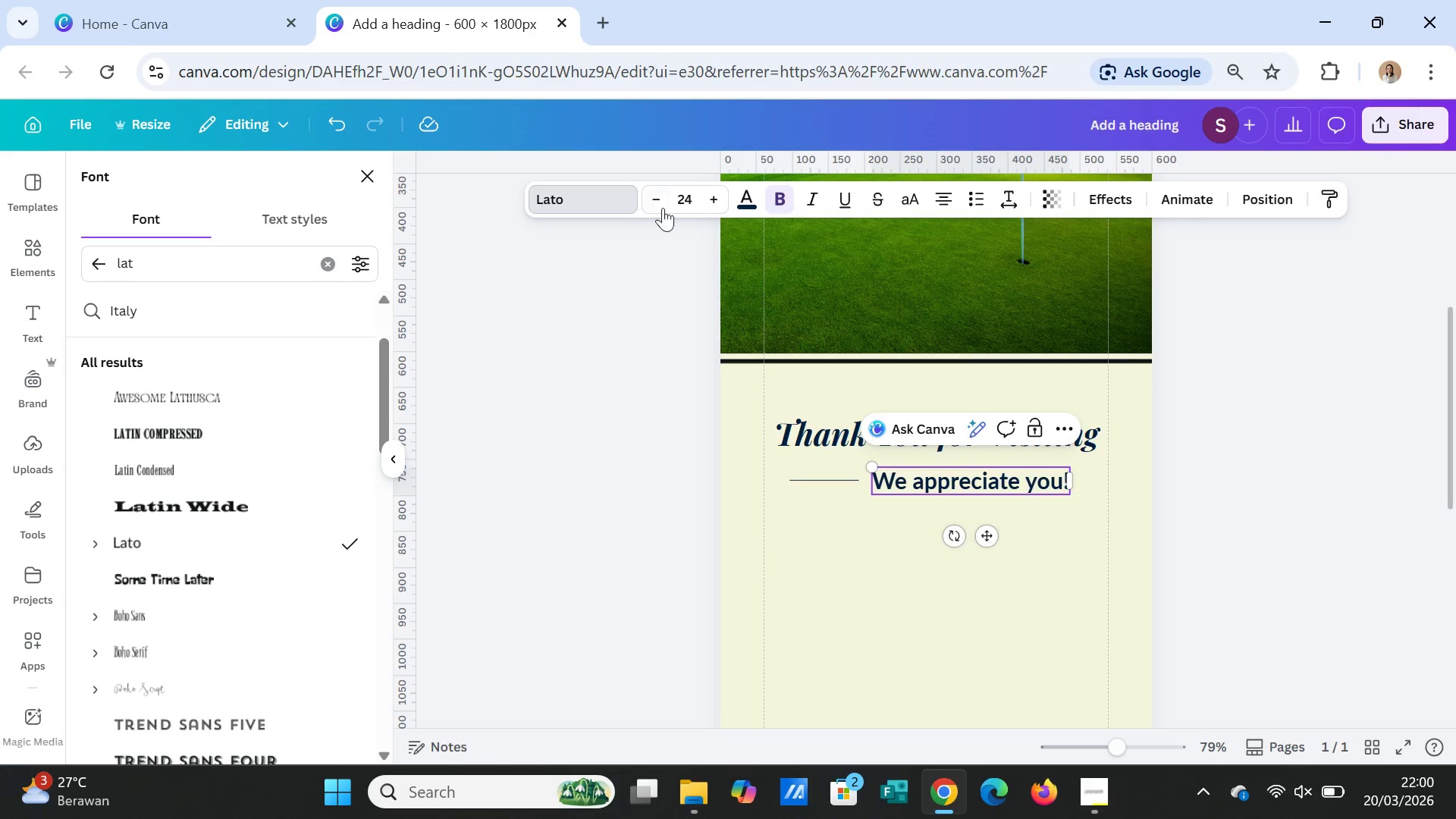 
double_click([656, 197])
 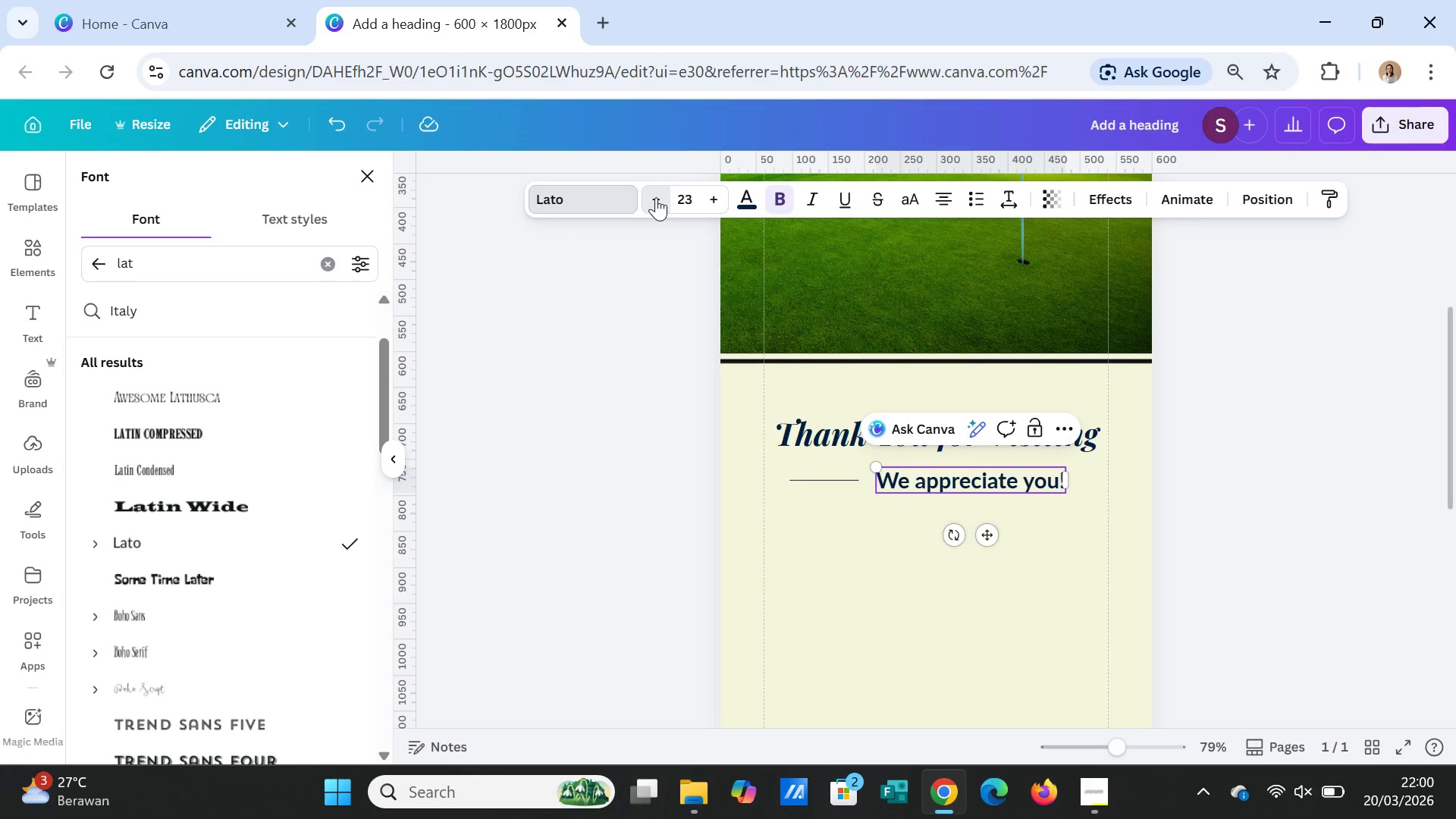 
triple_click([656, 197])
 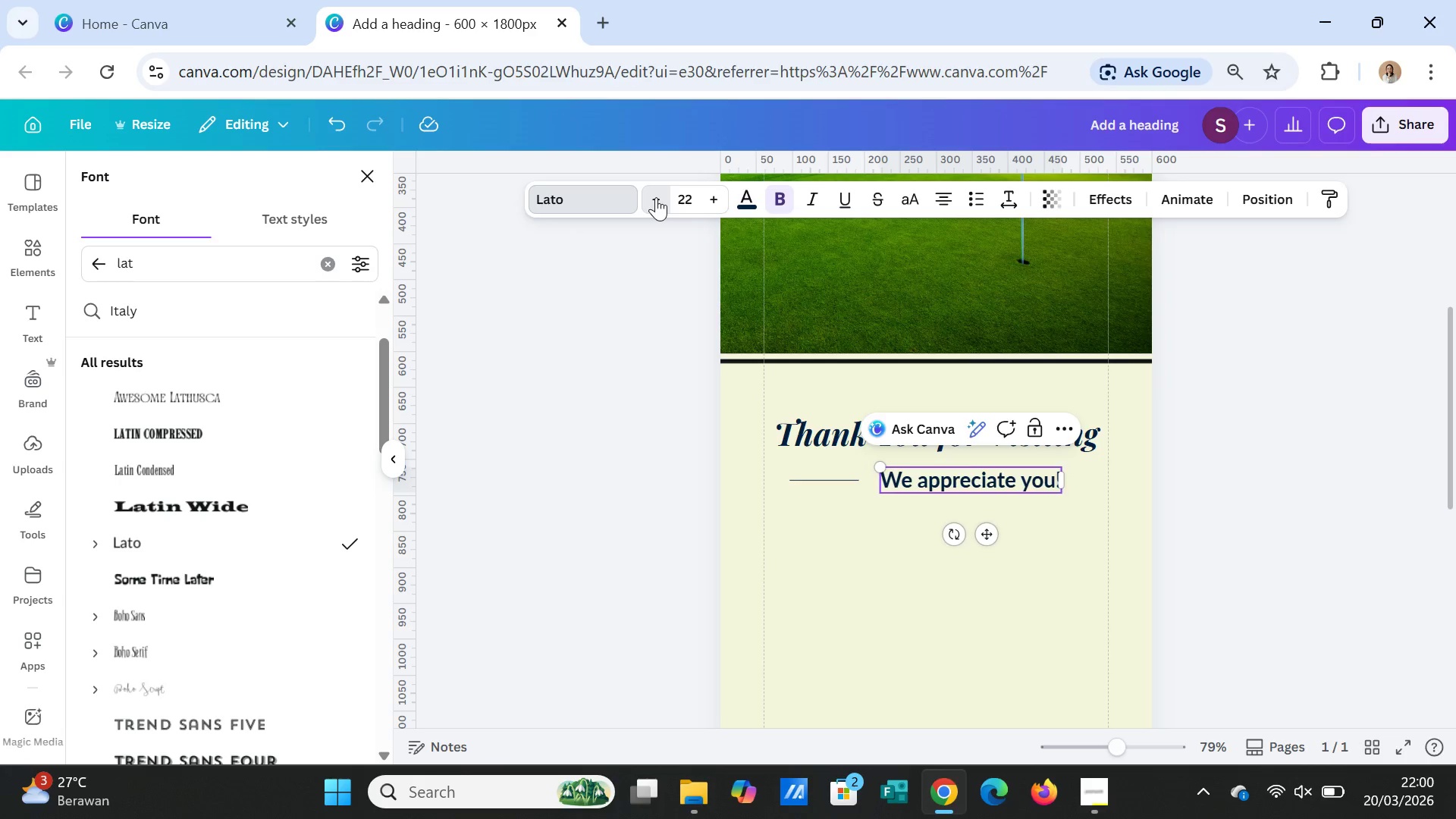 
triple_click([656, 197])
 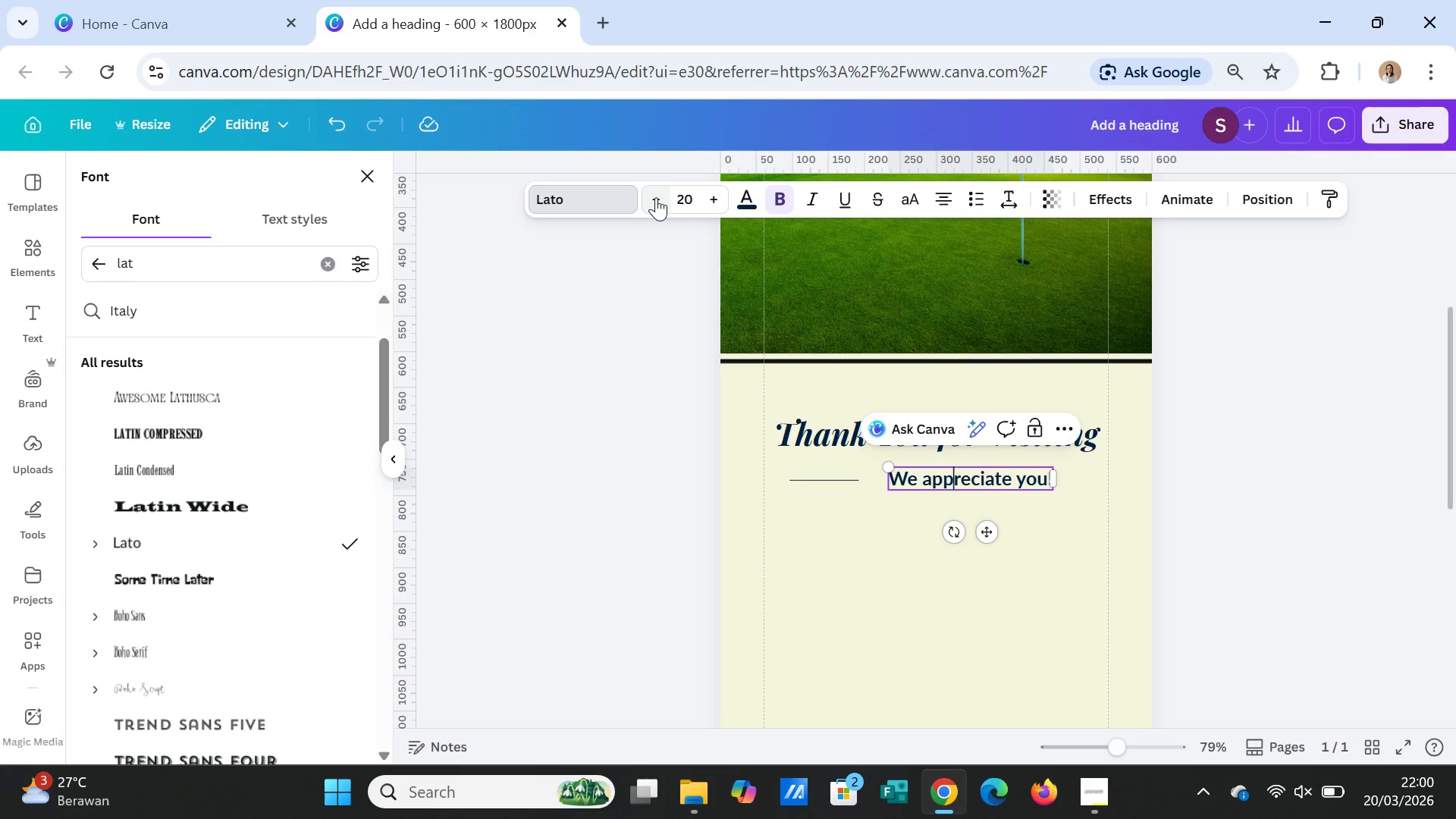 
triple_click([656, 197])
 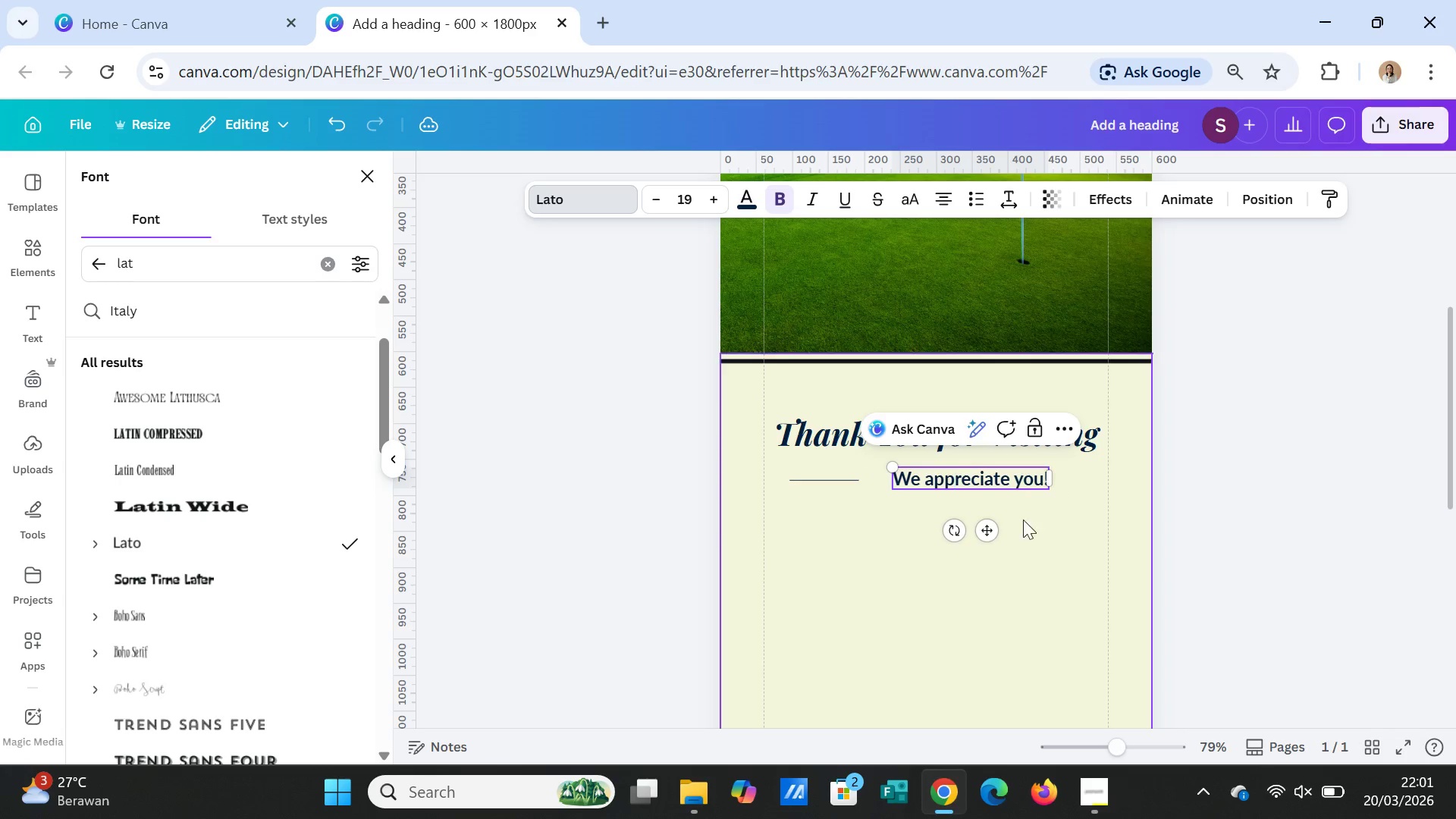 
left_click([1028, 526])
 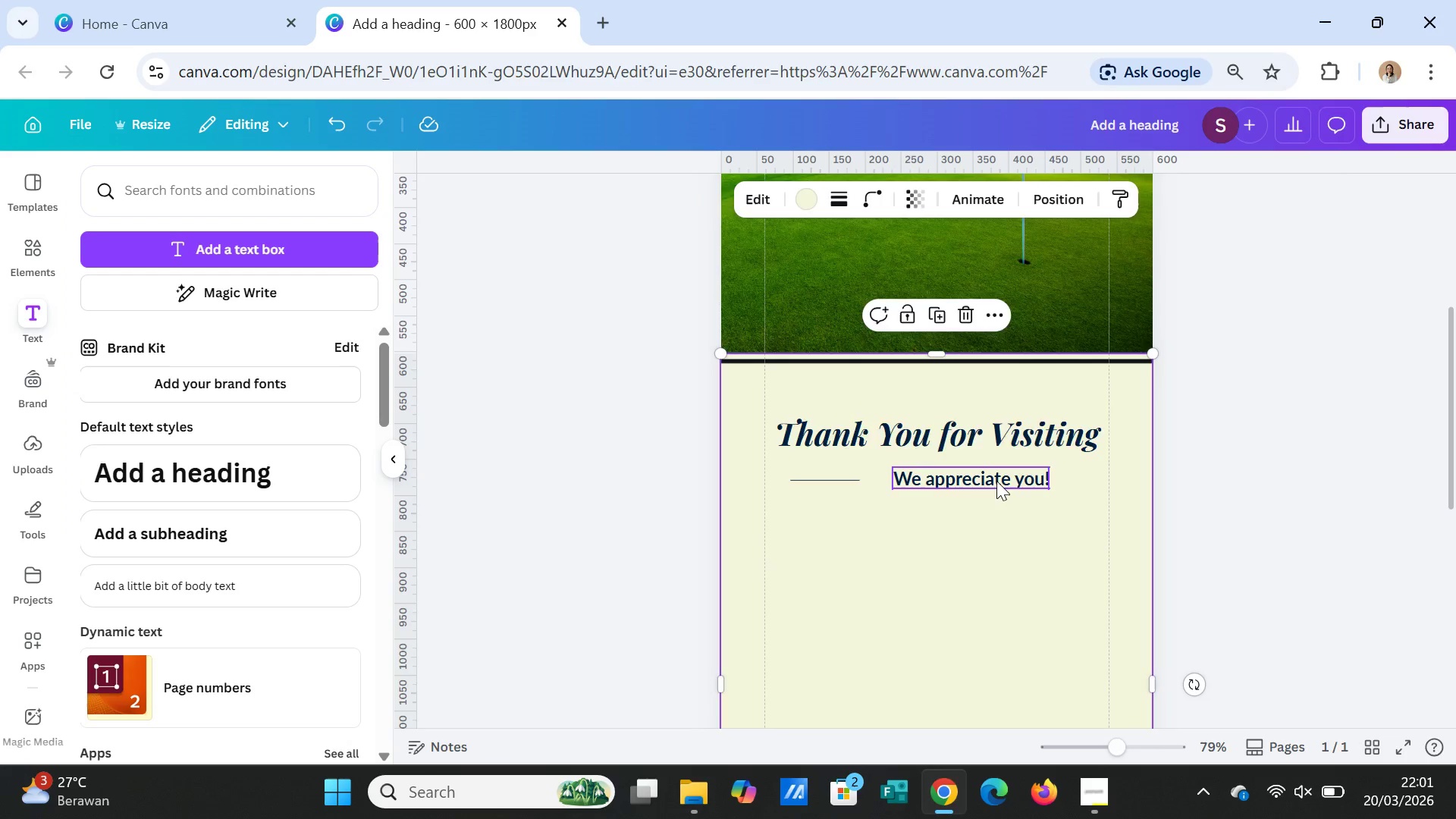 
left_click_drag(start_coordinate=[996, 481], to_coordinate=[977, 480])
 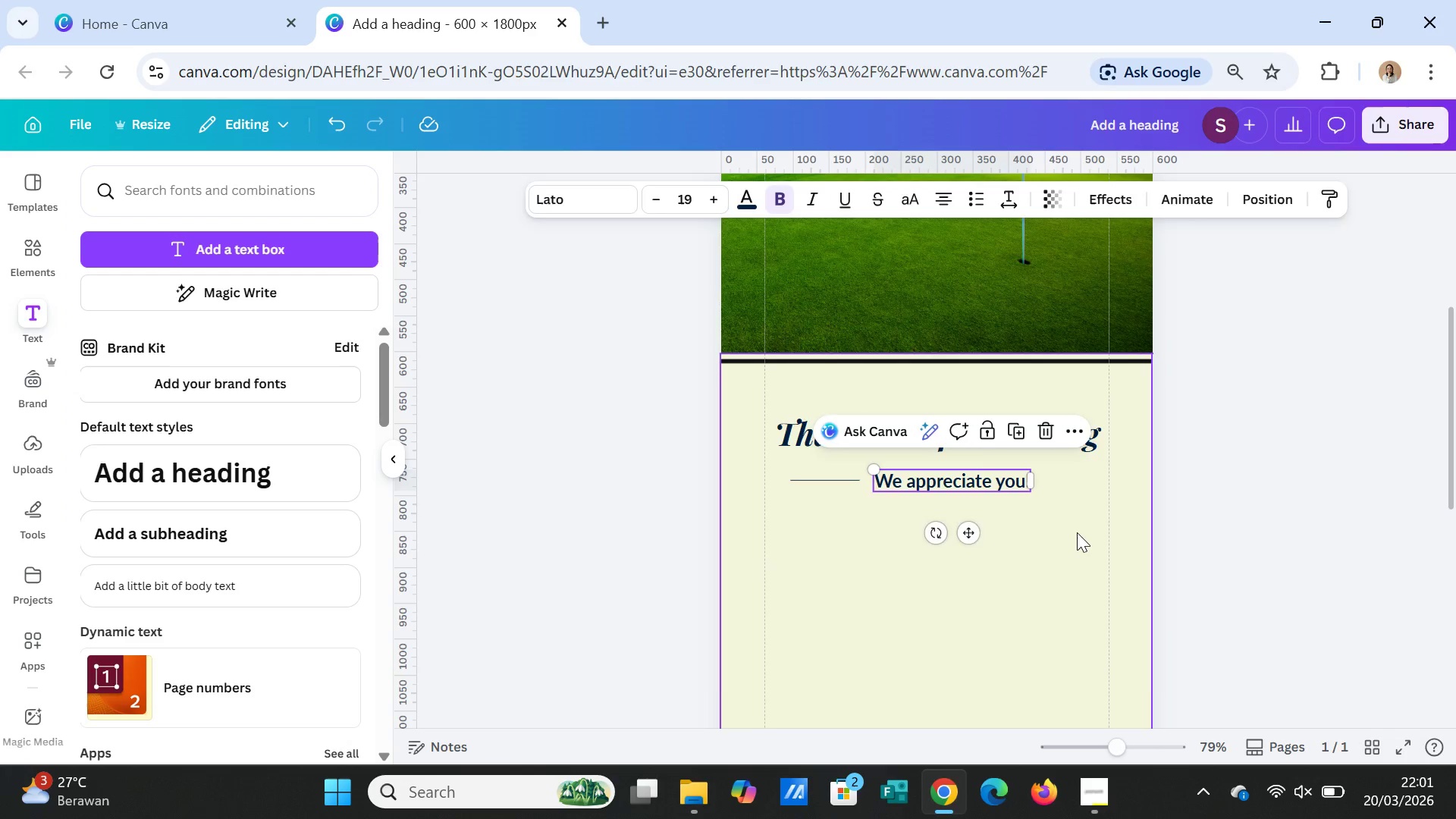 
left_click([1077, 532])
 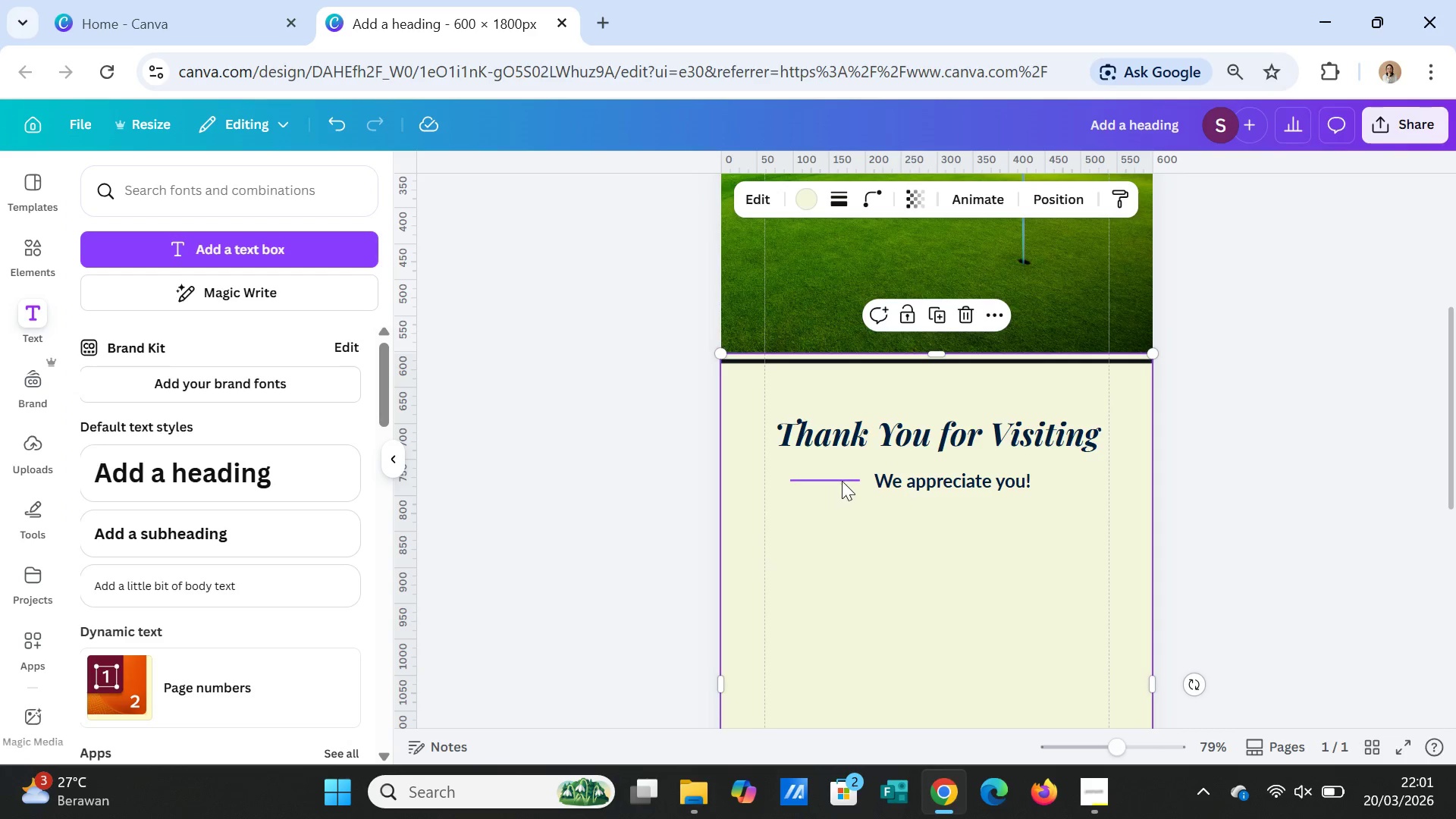 
left_click([842, 481])
 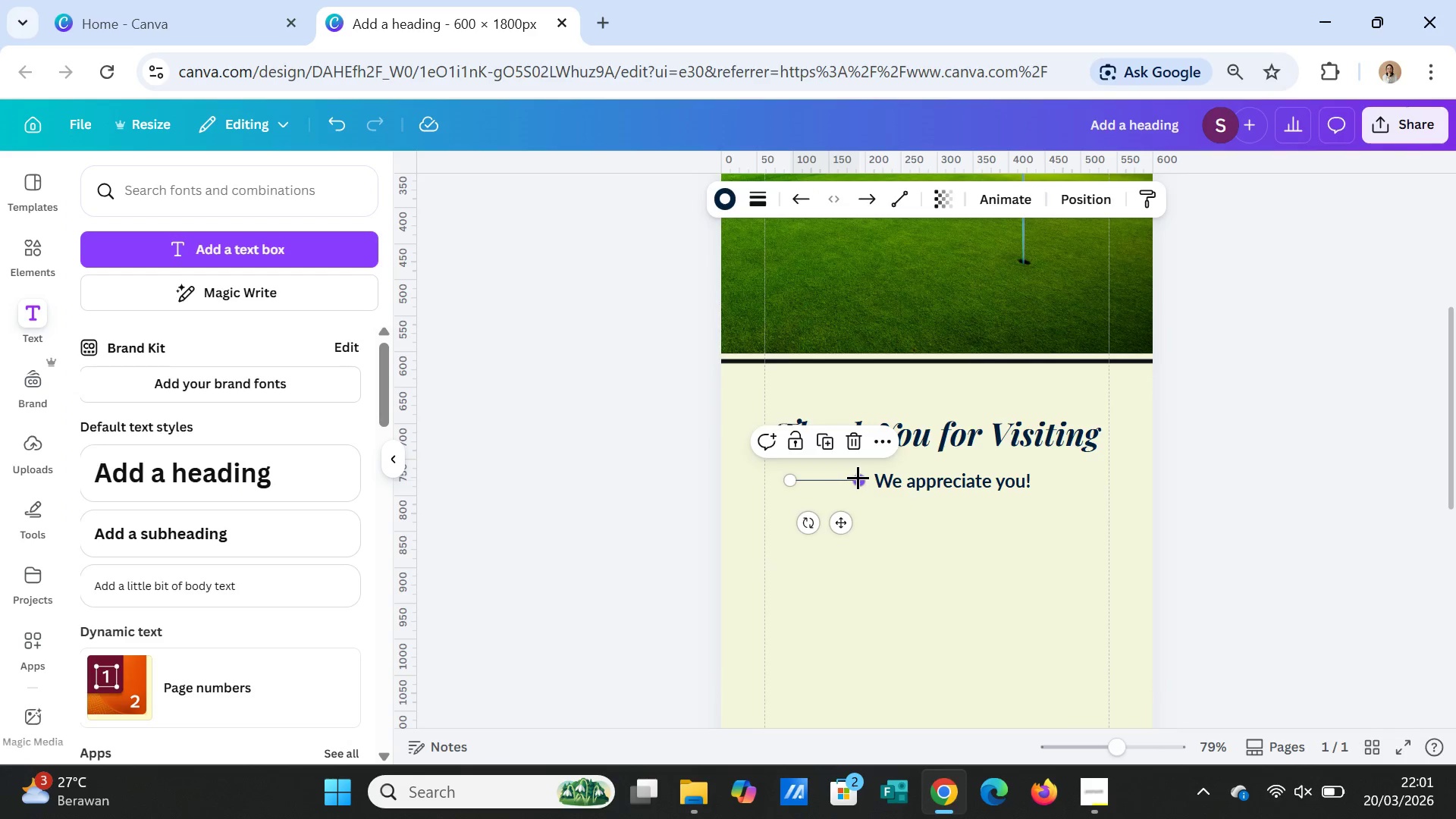 
left_click_drag(start_coordinate=[858, 477], to_coordinate=[839, 478])
 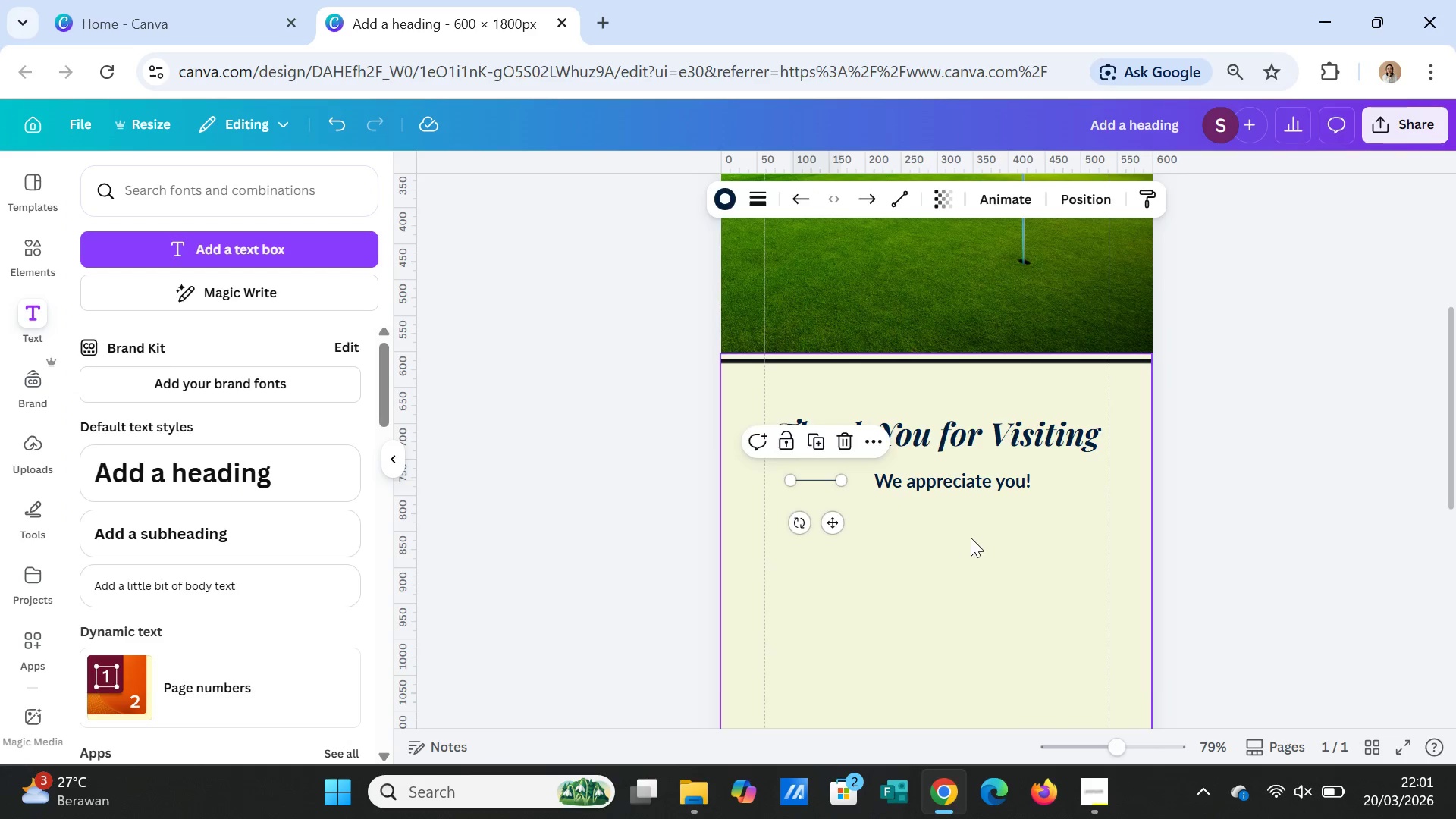 
left_click([971, 538])
 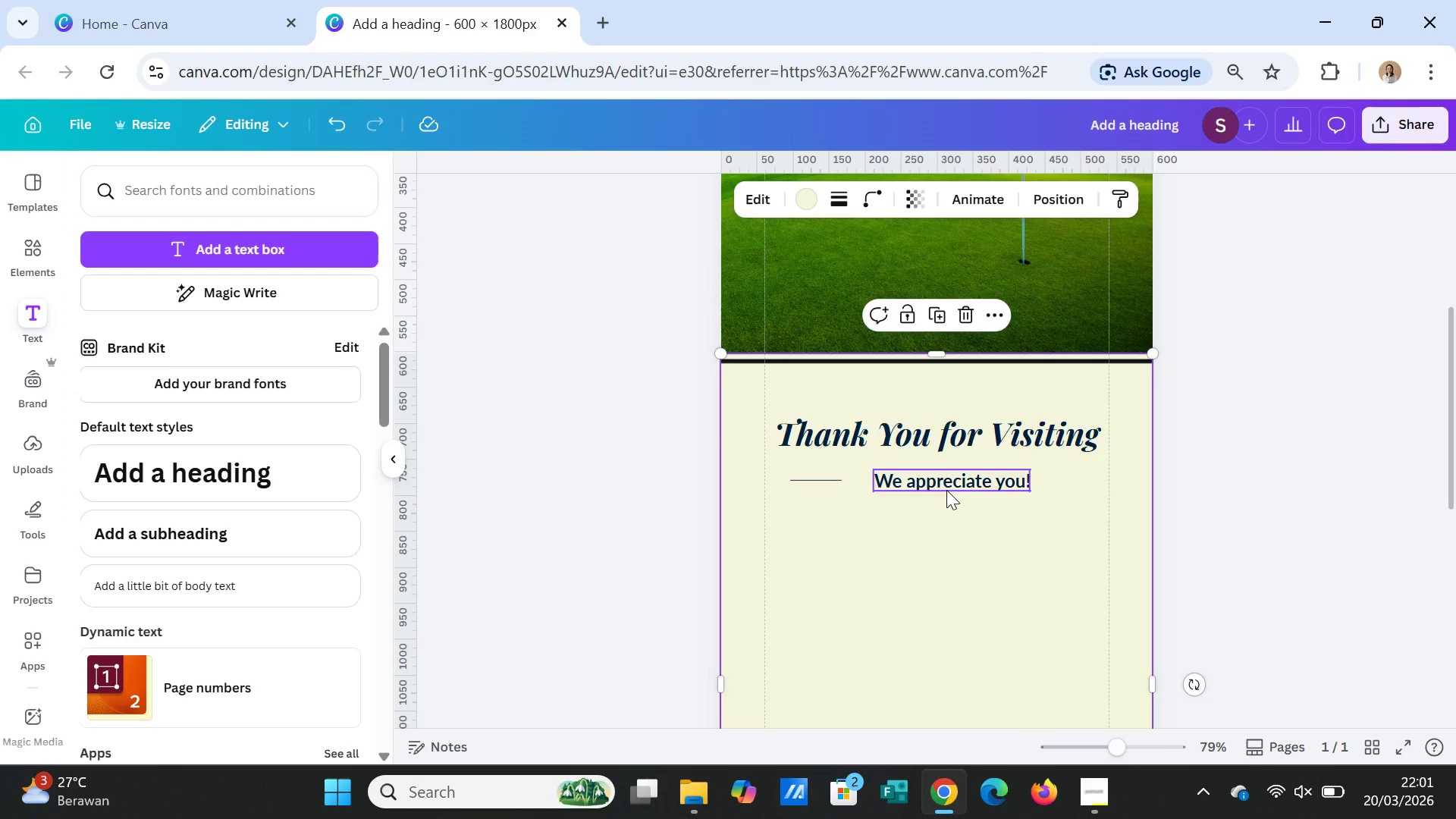 
left_click([946, 490])
 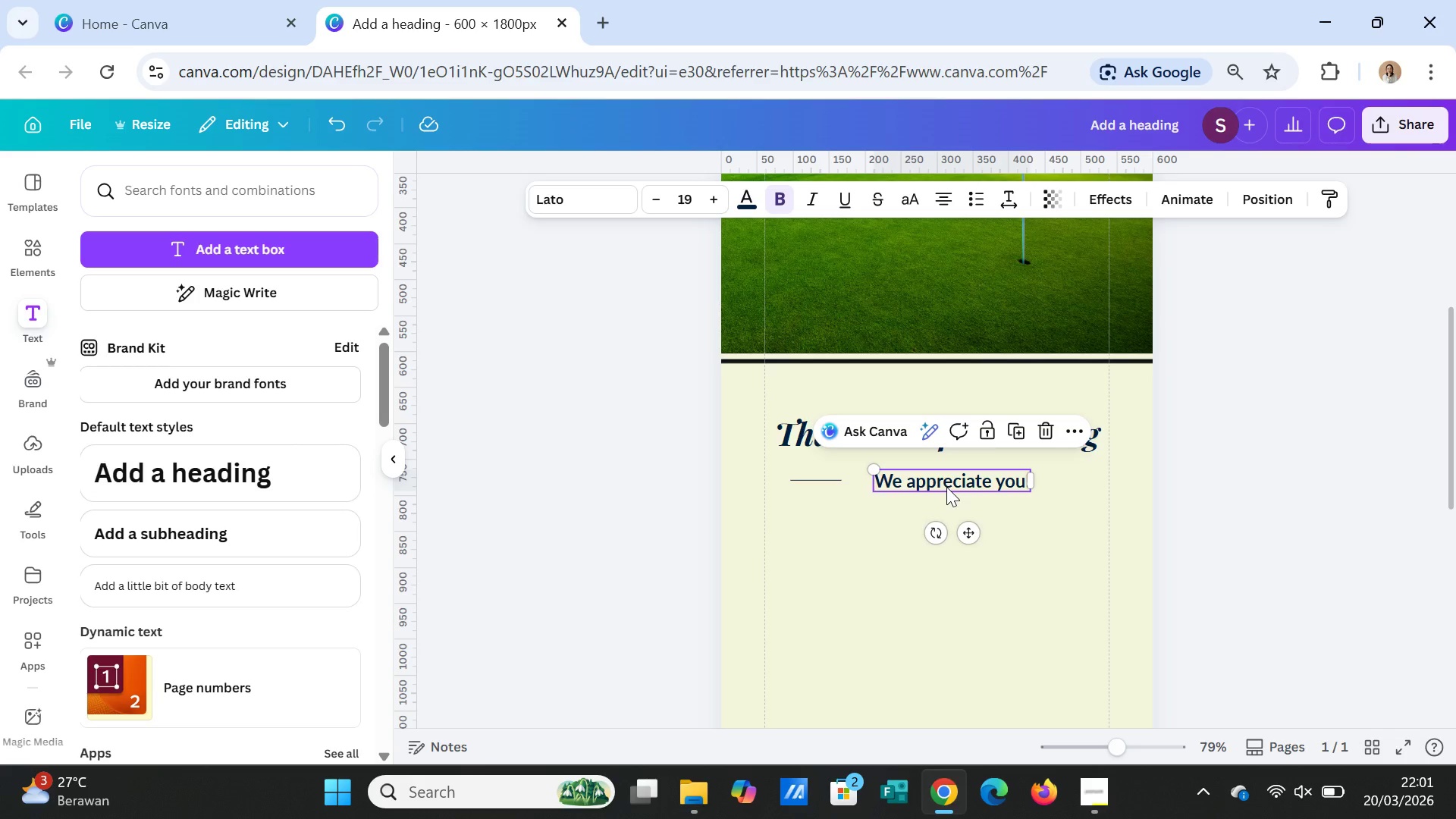 
left_click_drag(start_coordinate=[946, 487], to_coordinate=[932, 486])
 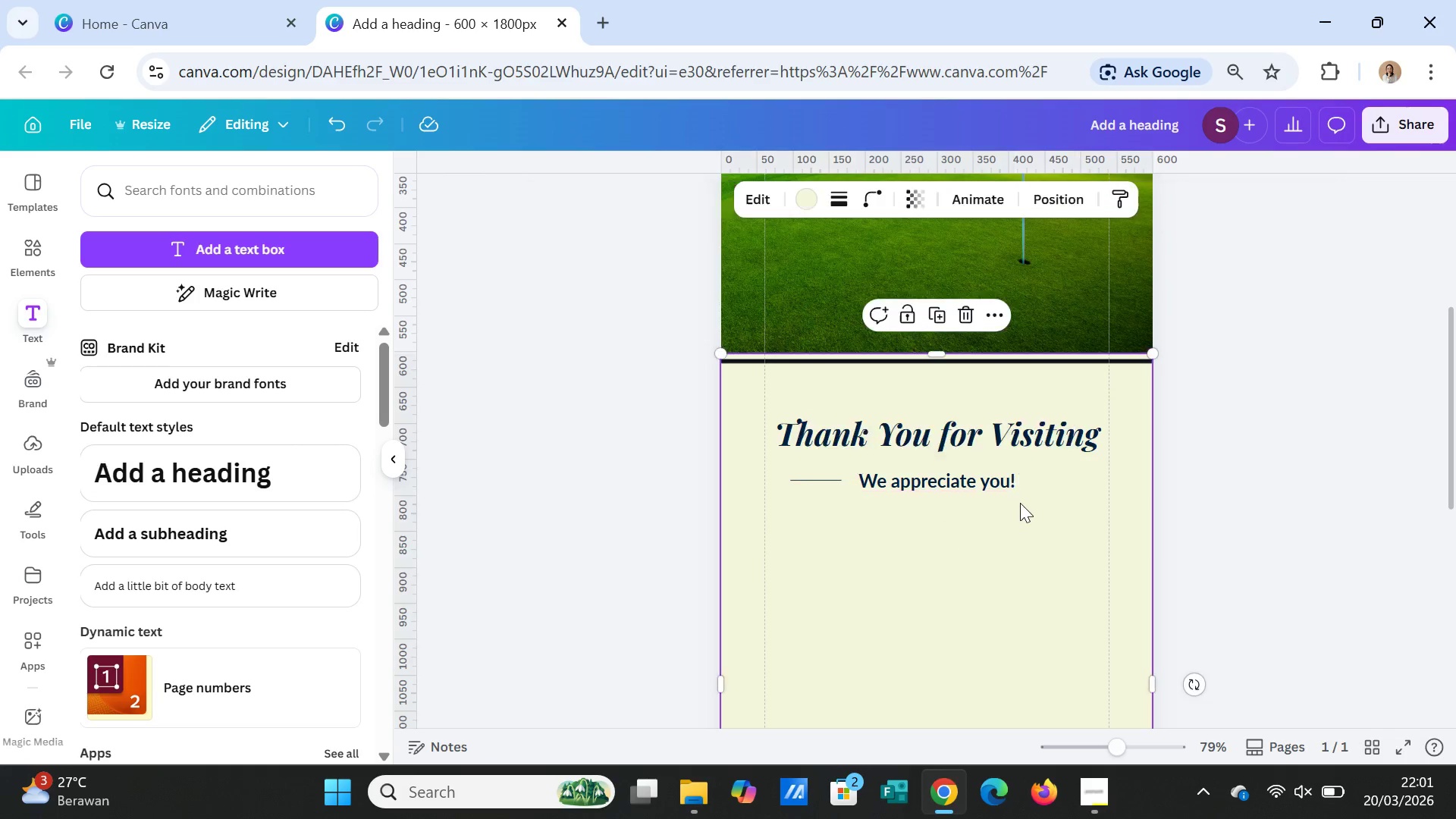 
left_click([1020, 503])
 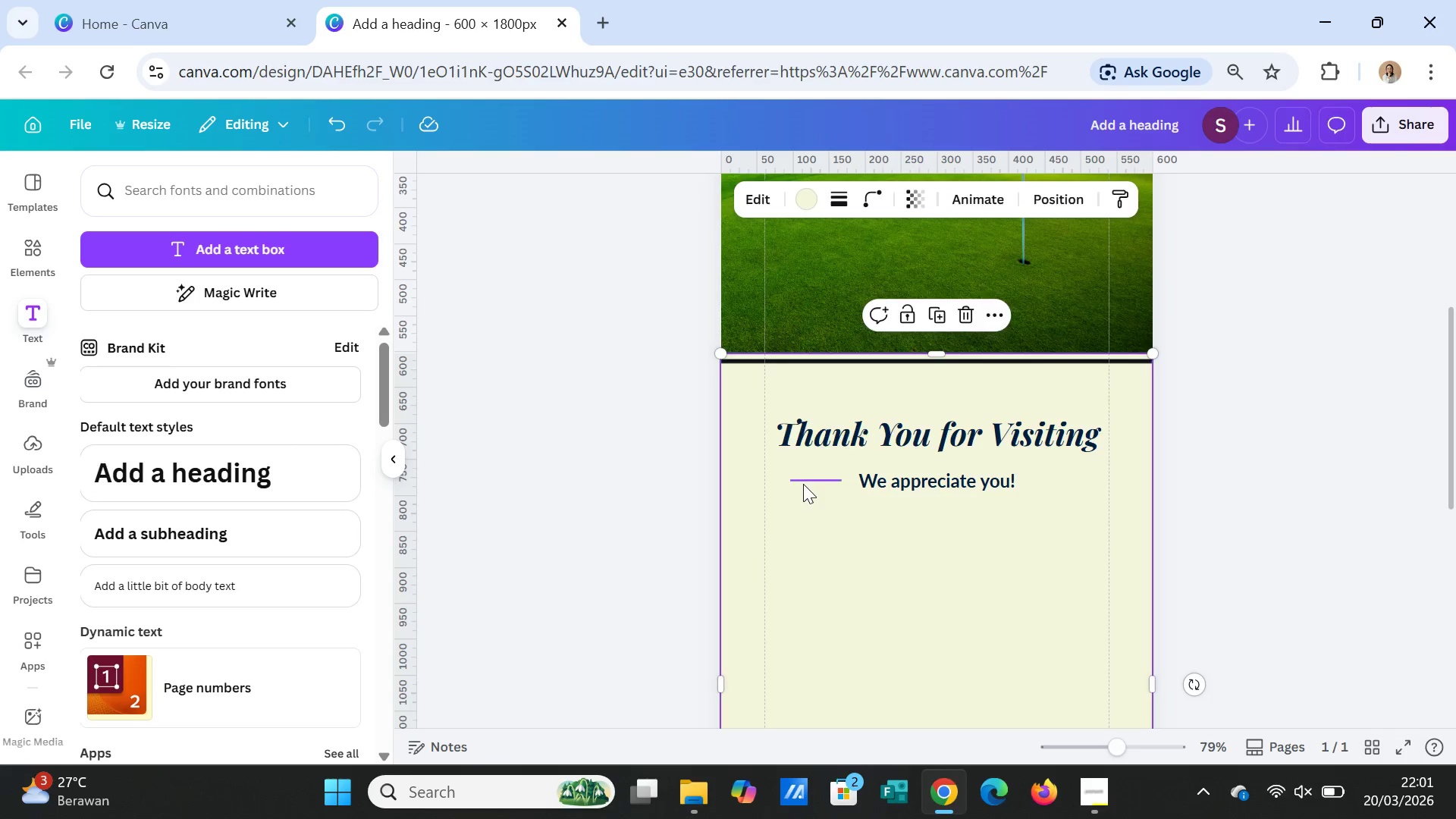 
left_click([803, 484])
 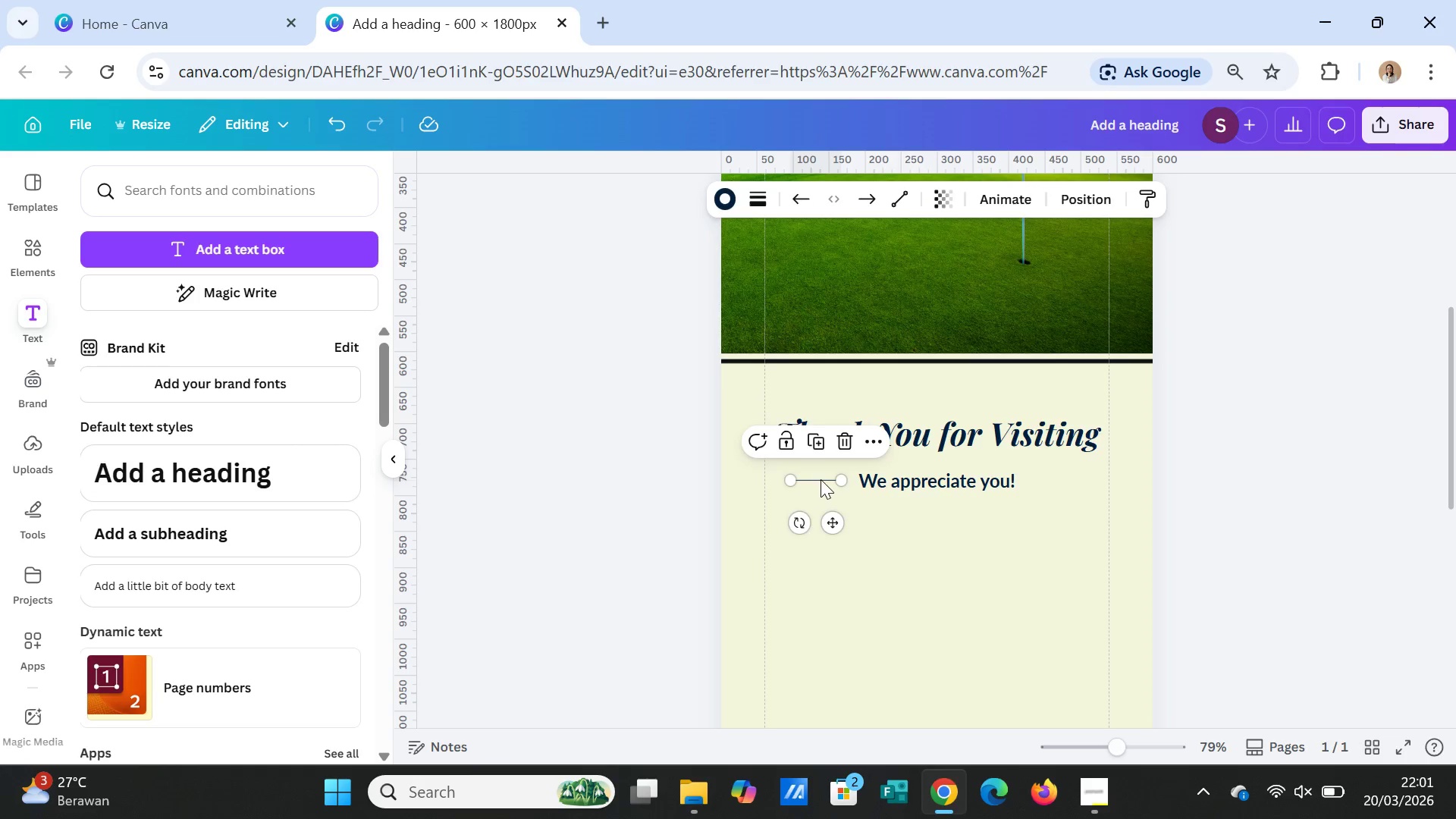 
left_click([821, 479])
 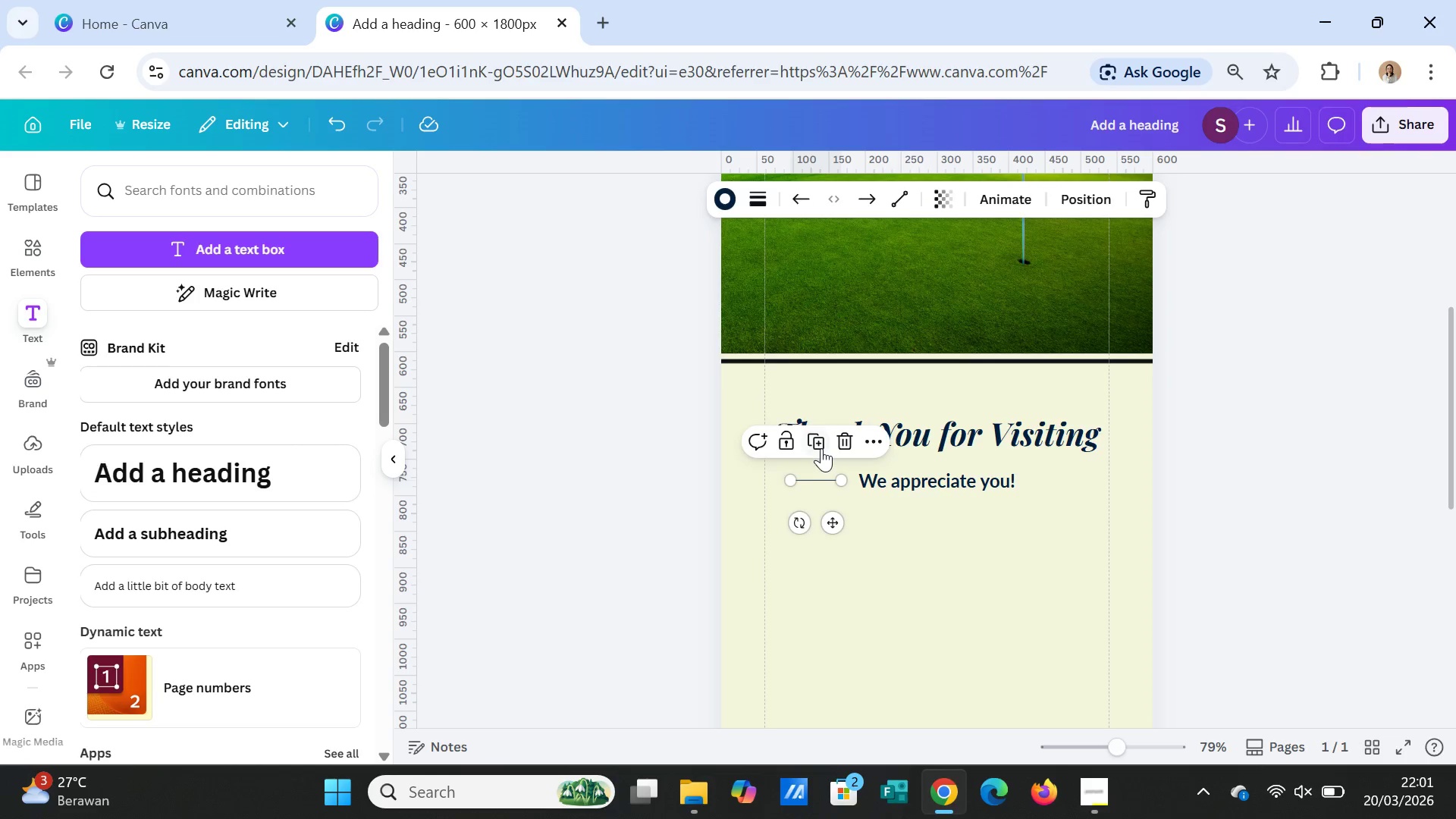 
left_click([821, 447])
 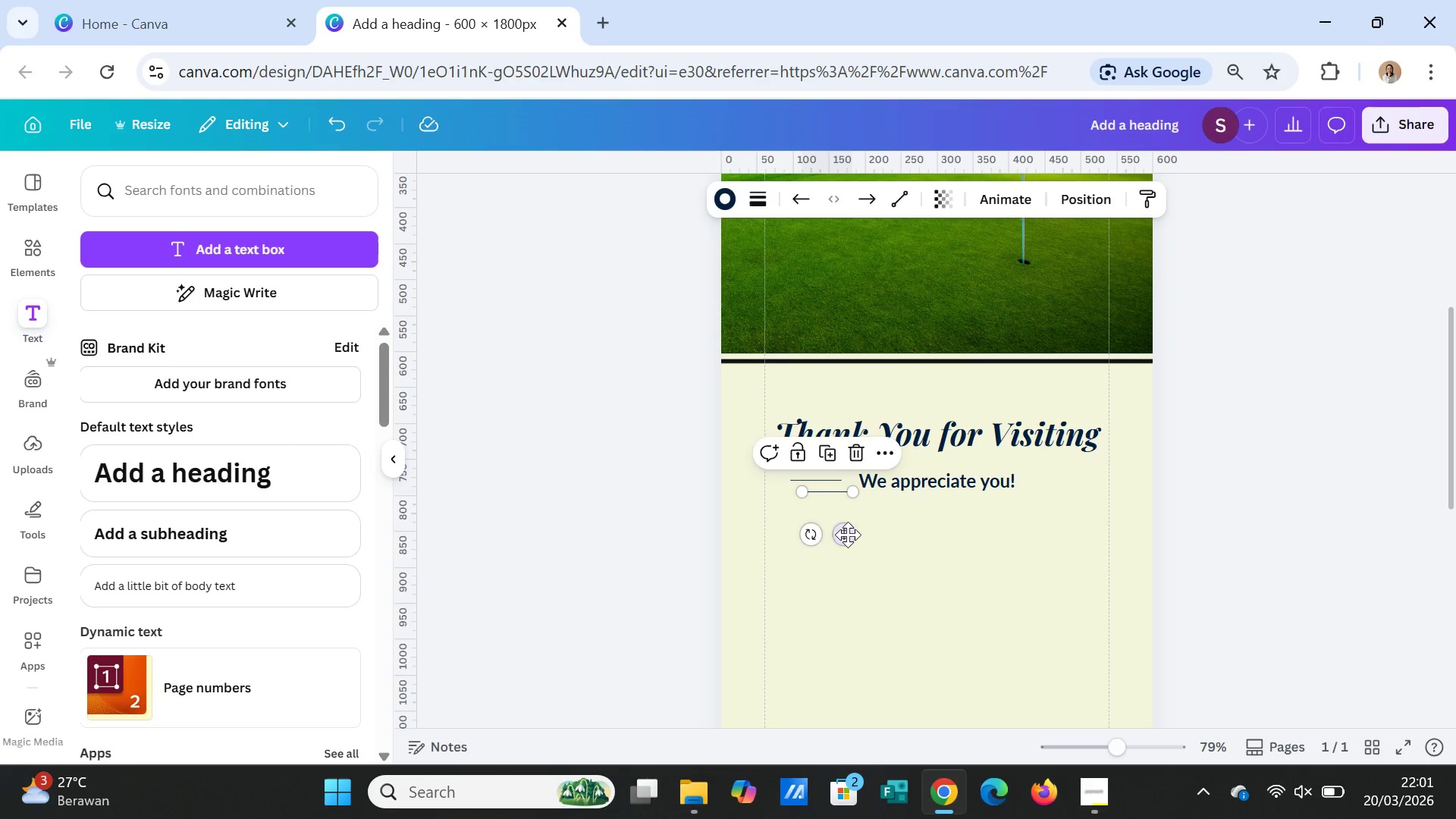 
left_click_drag(start_coordinate=[846, 535], to_coordinate=[1078, 519])
 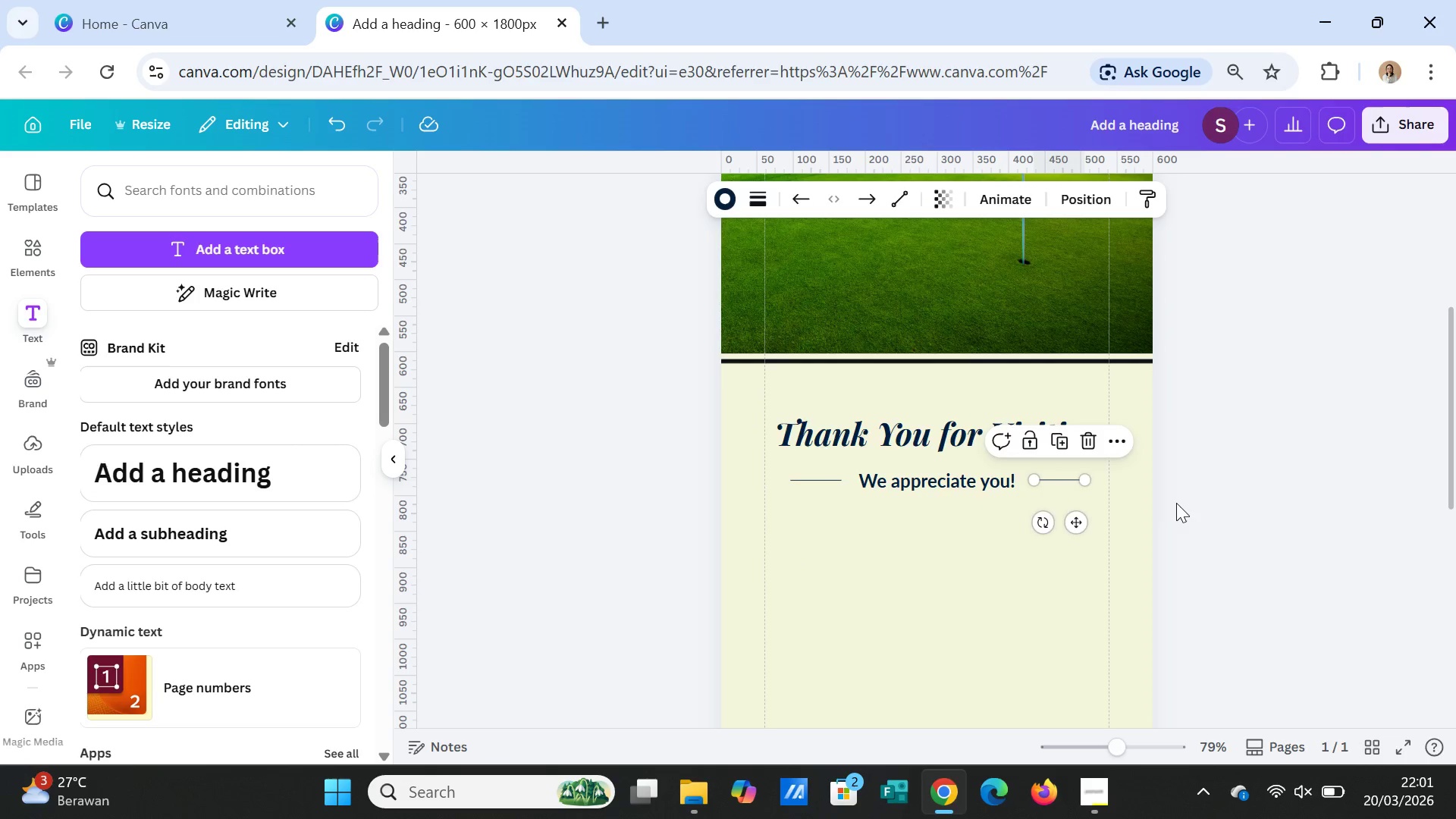 
left_click([1177, 503])
 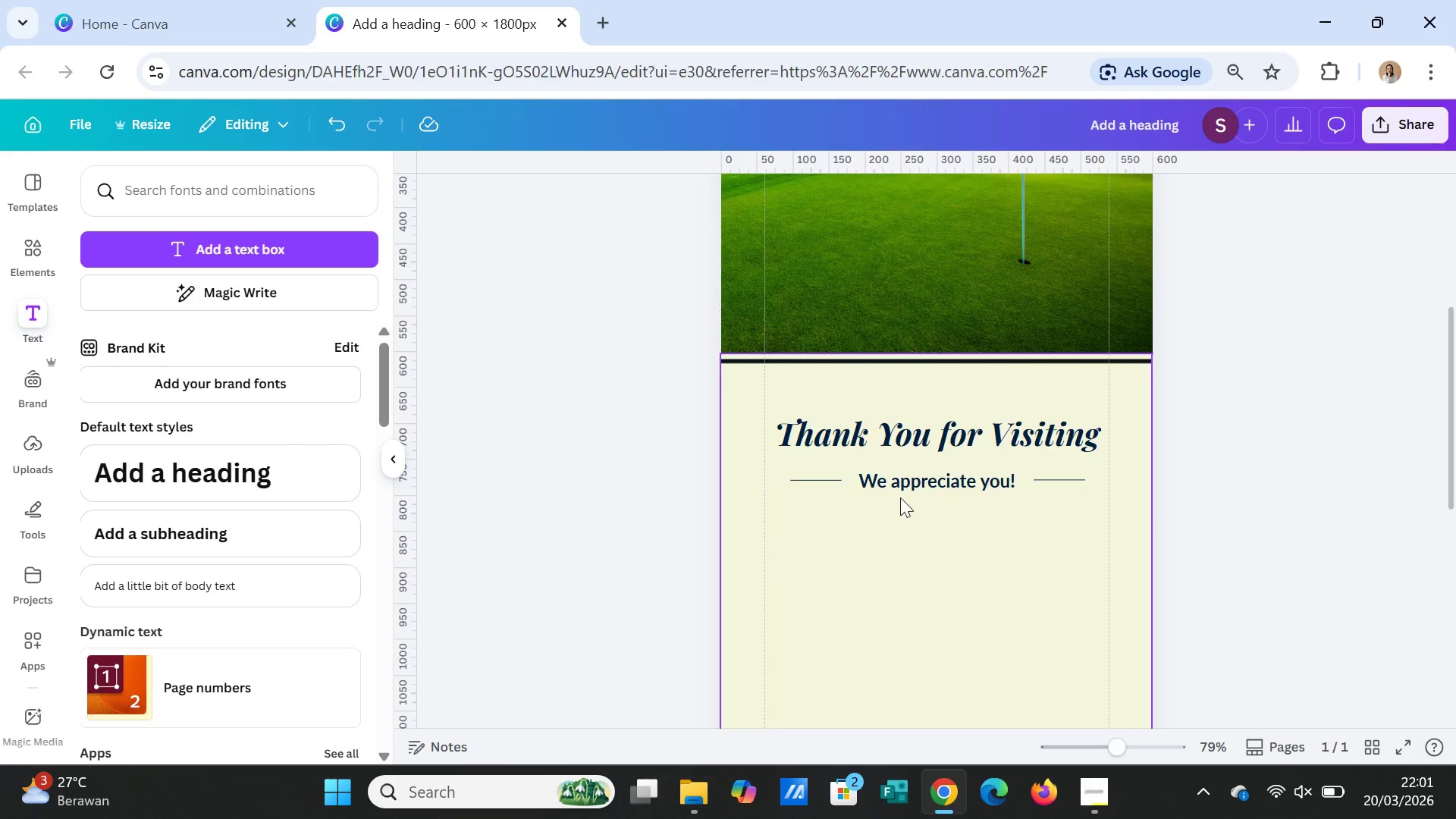 
left_click([902, 490])
 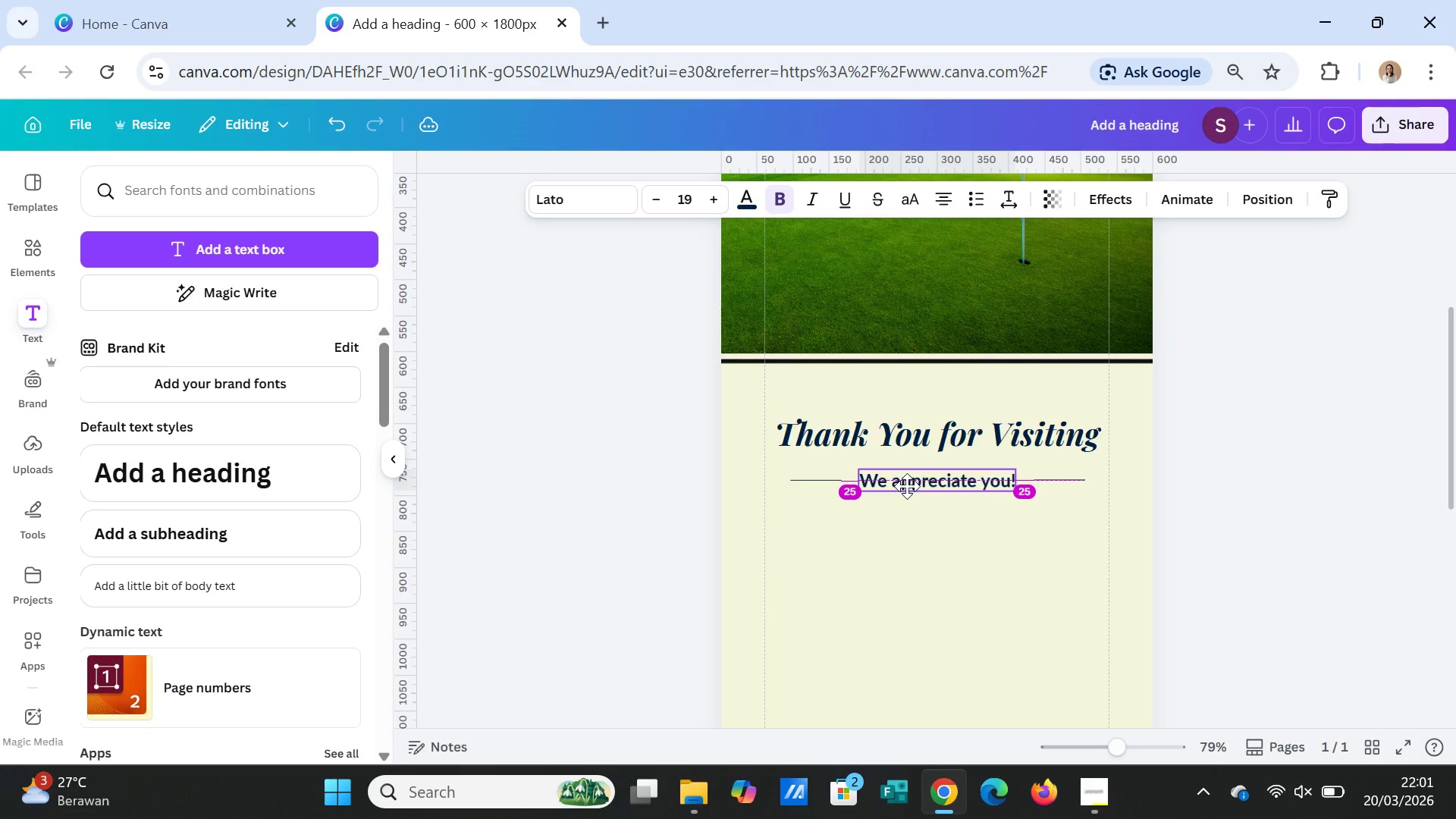 
left_click([1011, 534])
 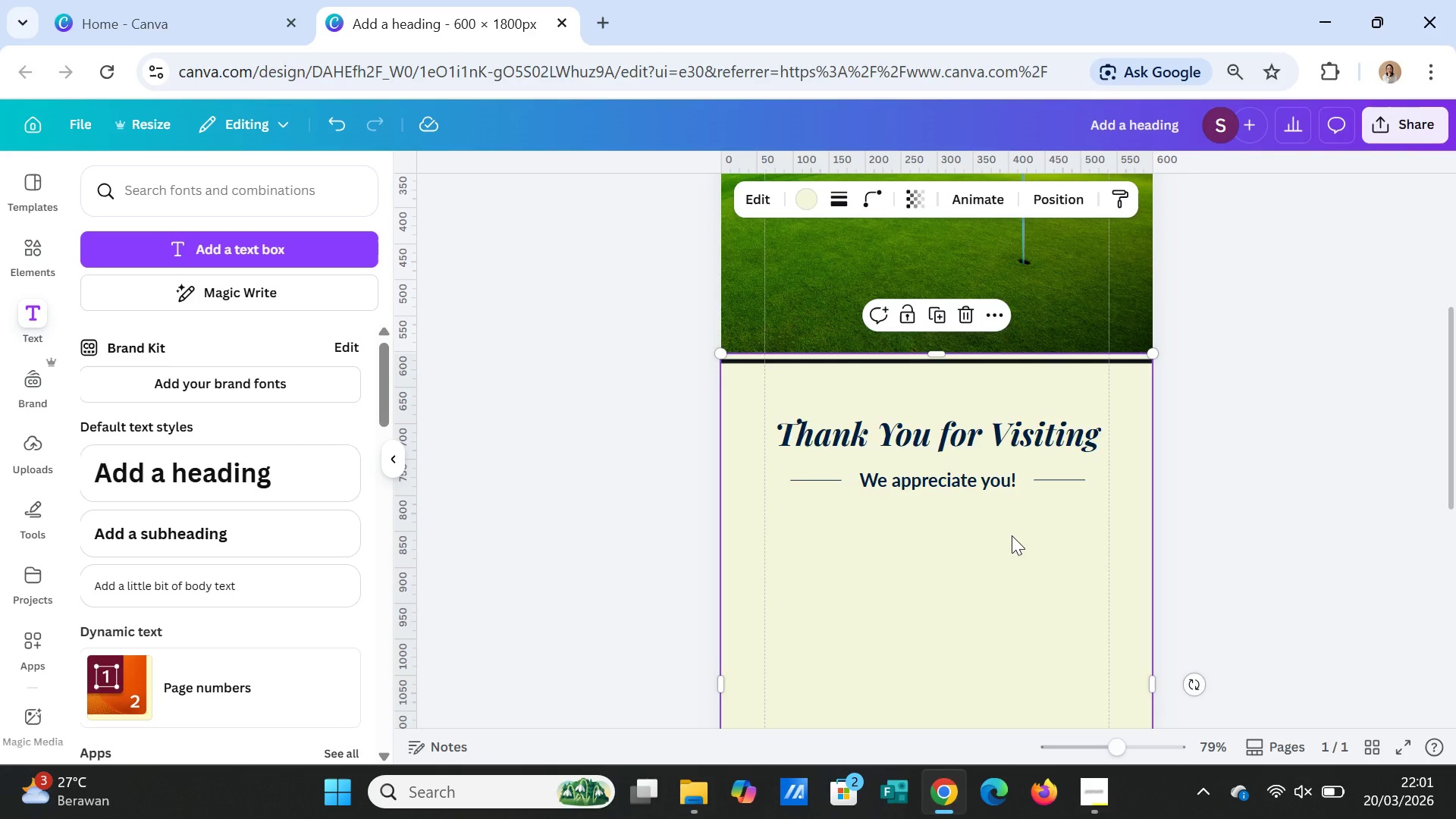 
wait(5.33)
 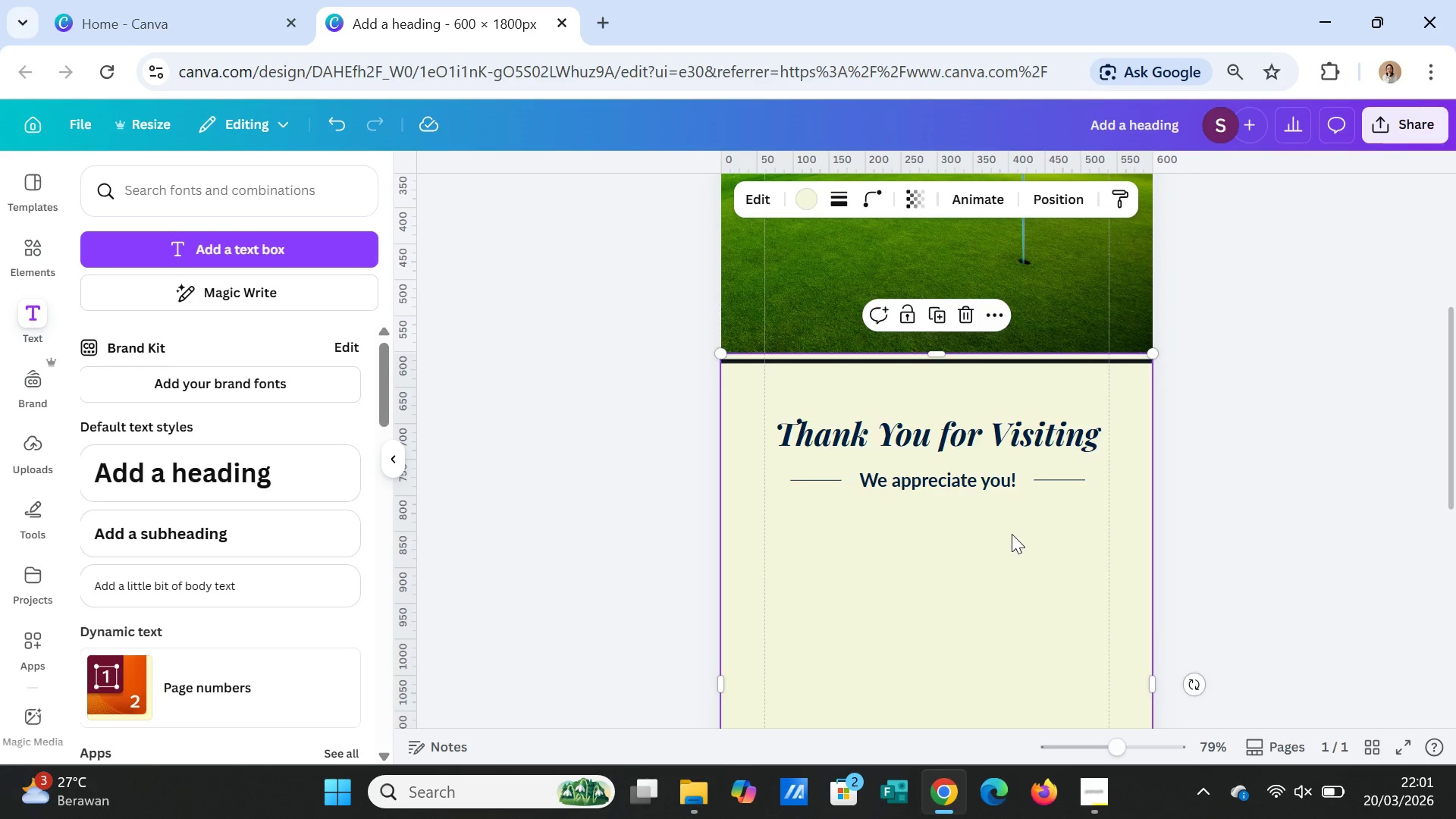 
left_click([950, 425])
 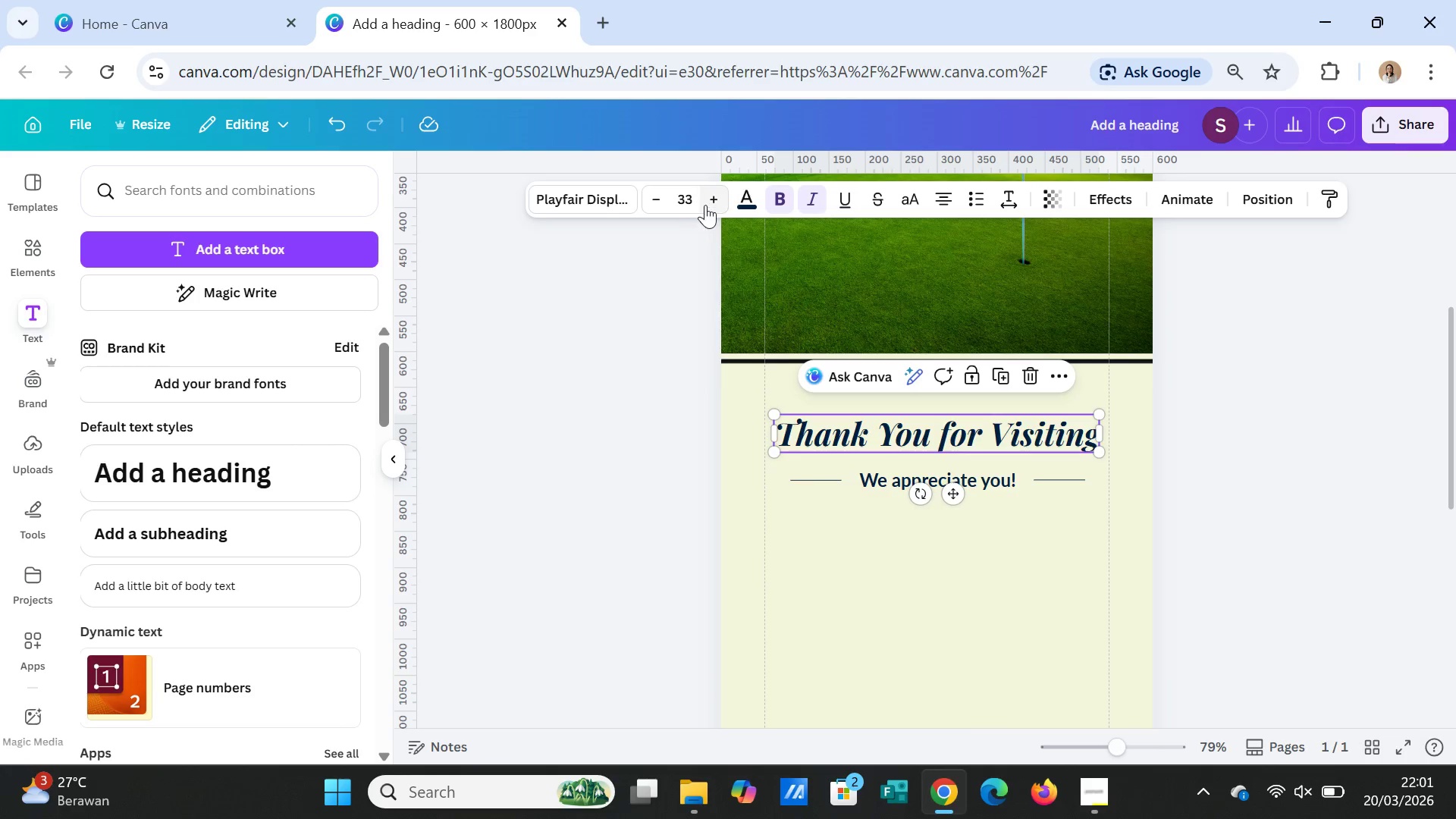 
left_click([706, 202])
 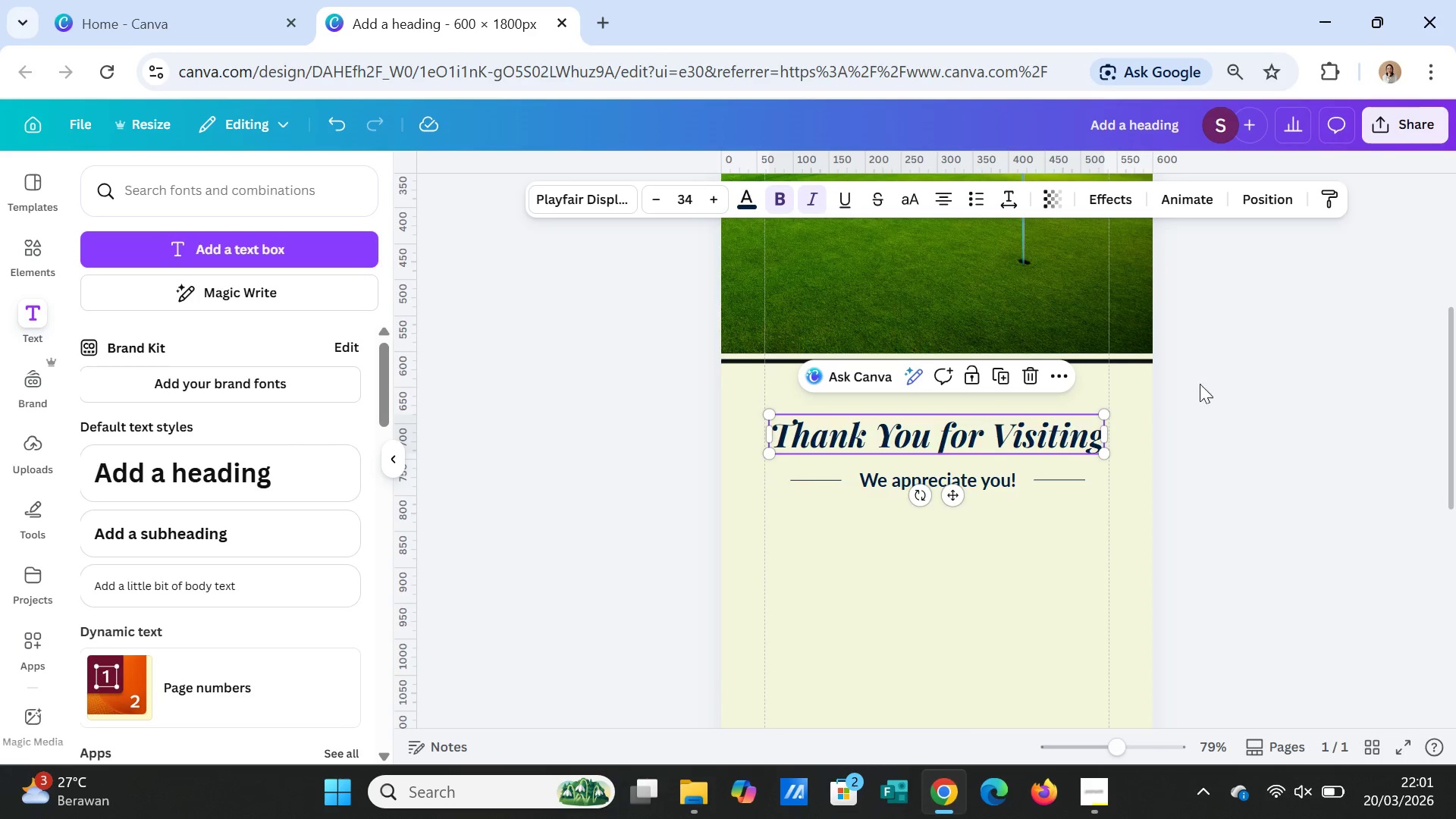 
left_click([1210, 410])
 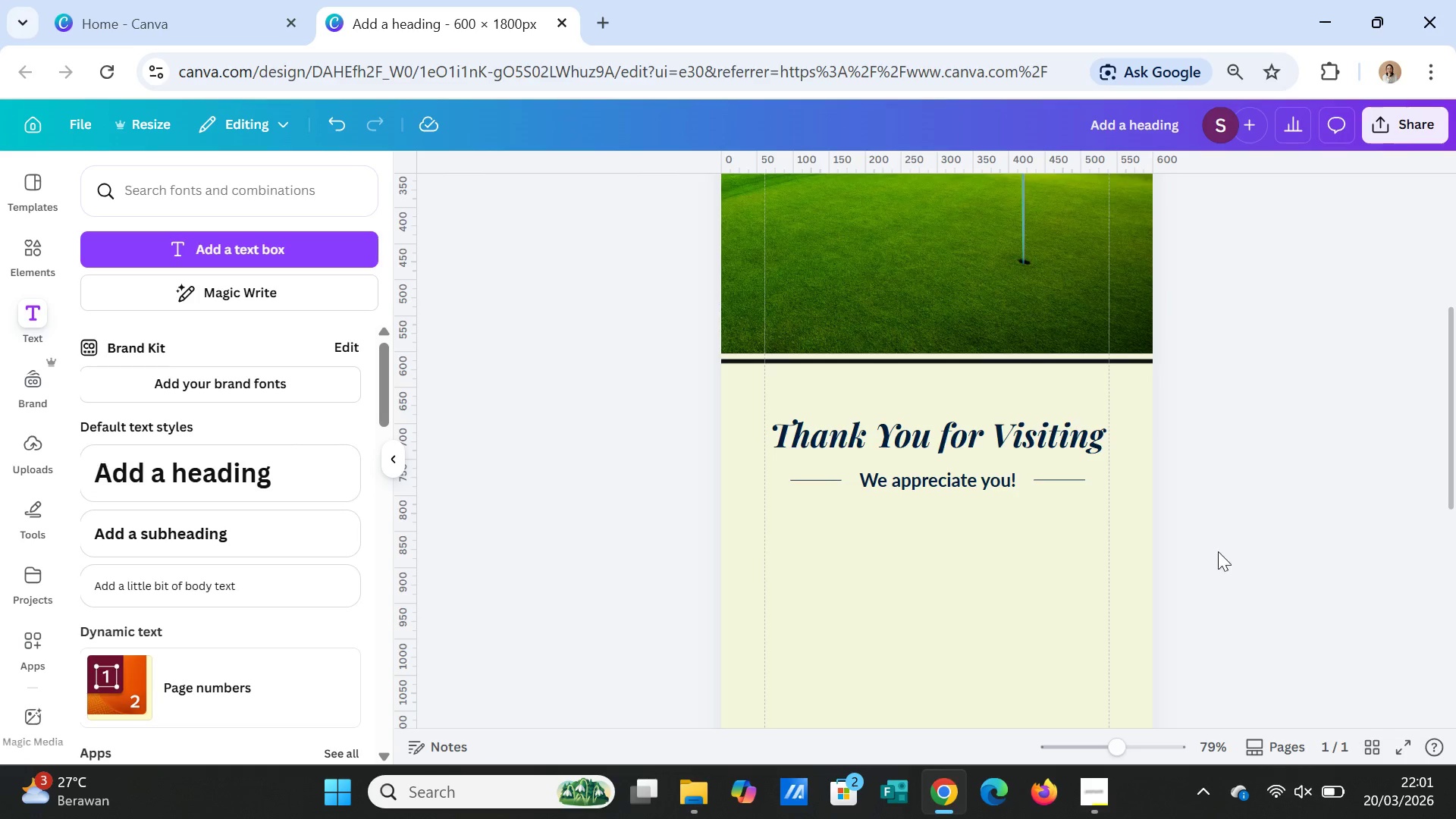 
scroll: coordinate [1209, 565], scroll_direction: down, amount: 1.0
 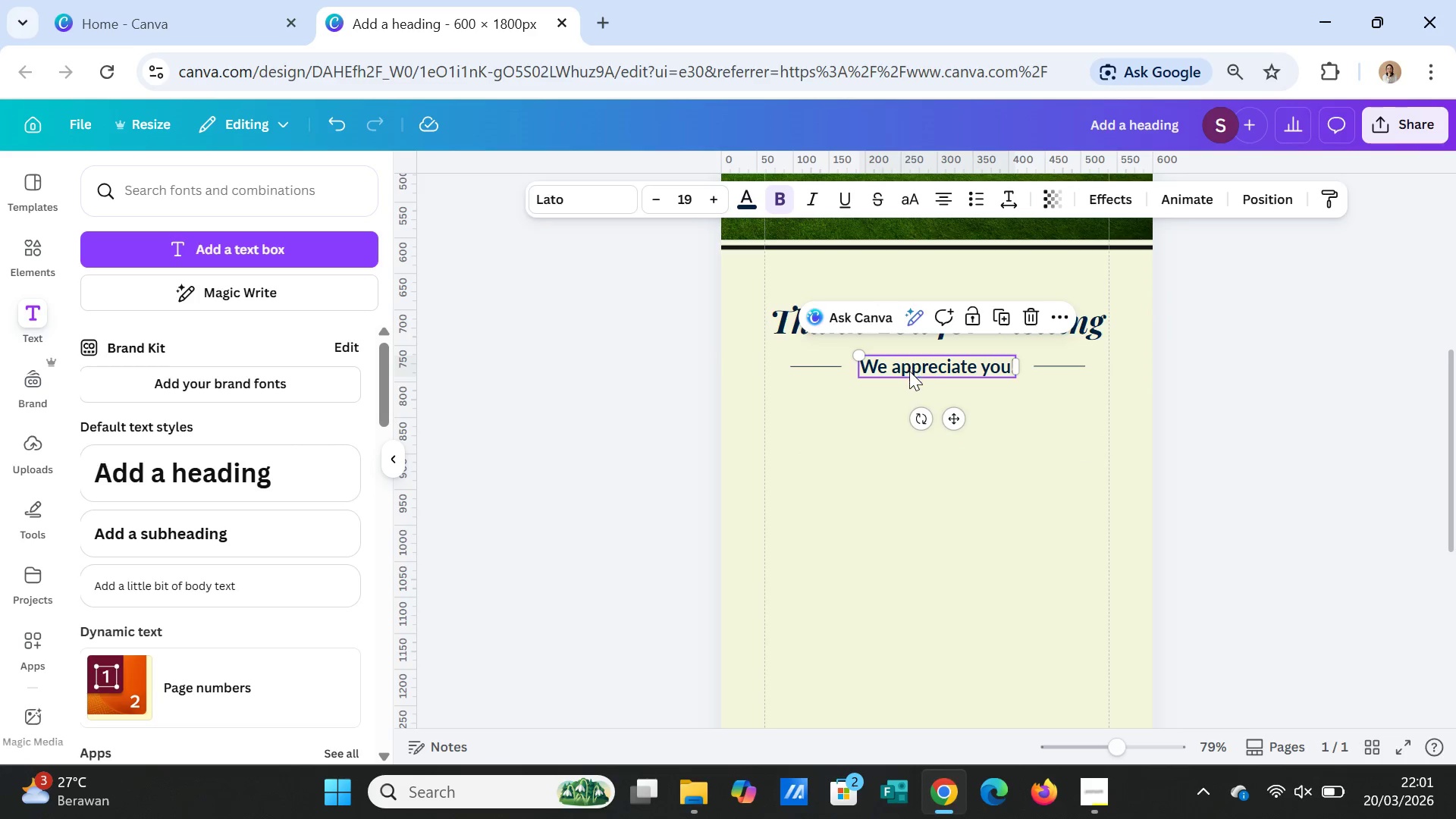 
left_click([1000, 312])
 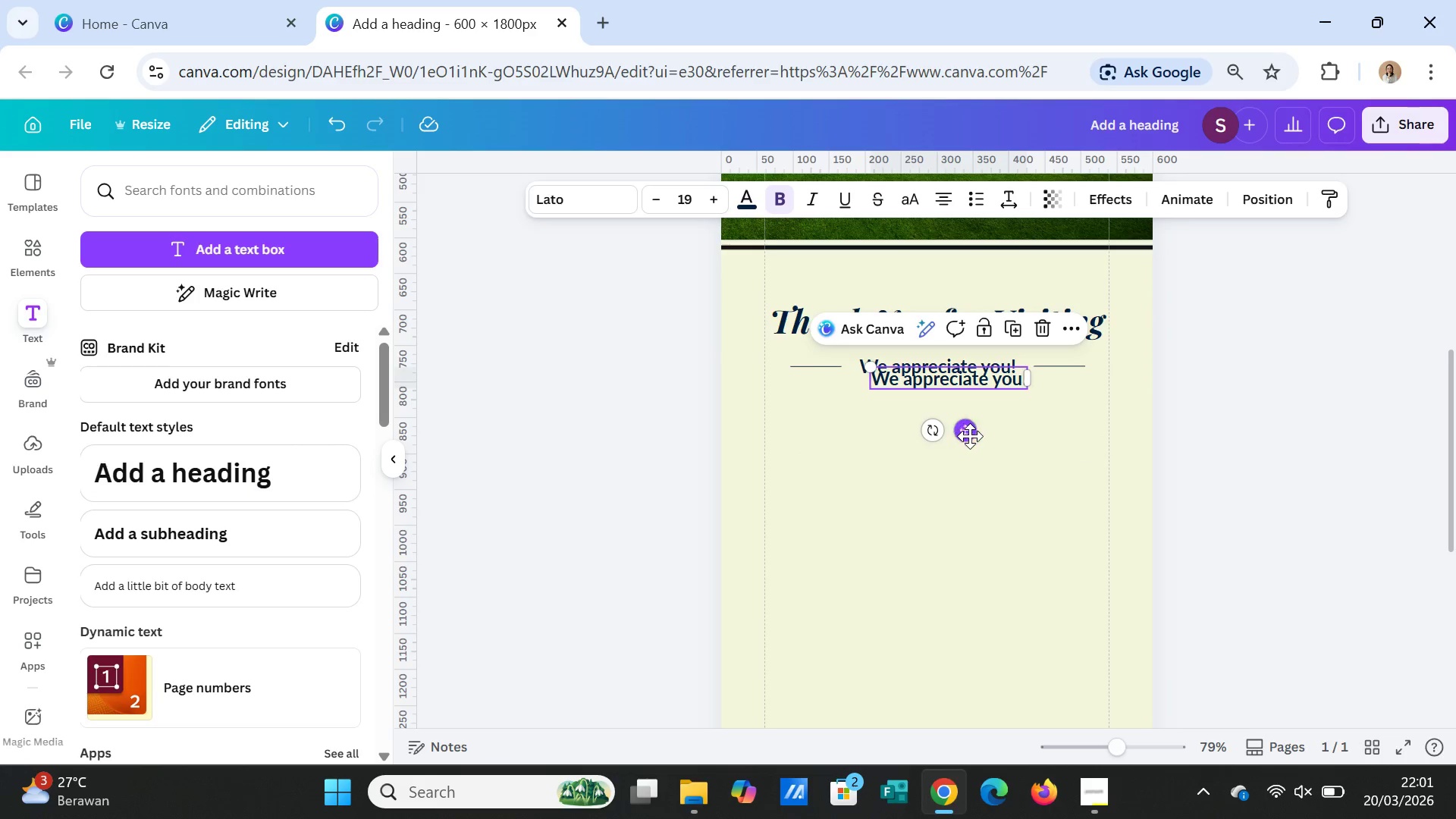 
left_click_drag(start_coordinate=[970, 436], to_coordinate=[883, 507])
 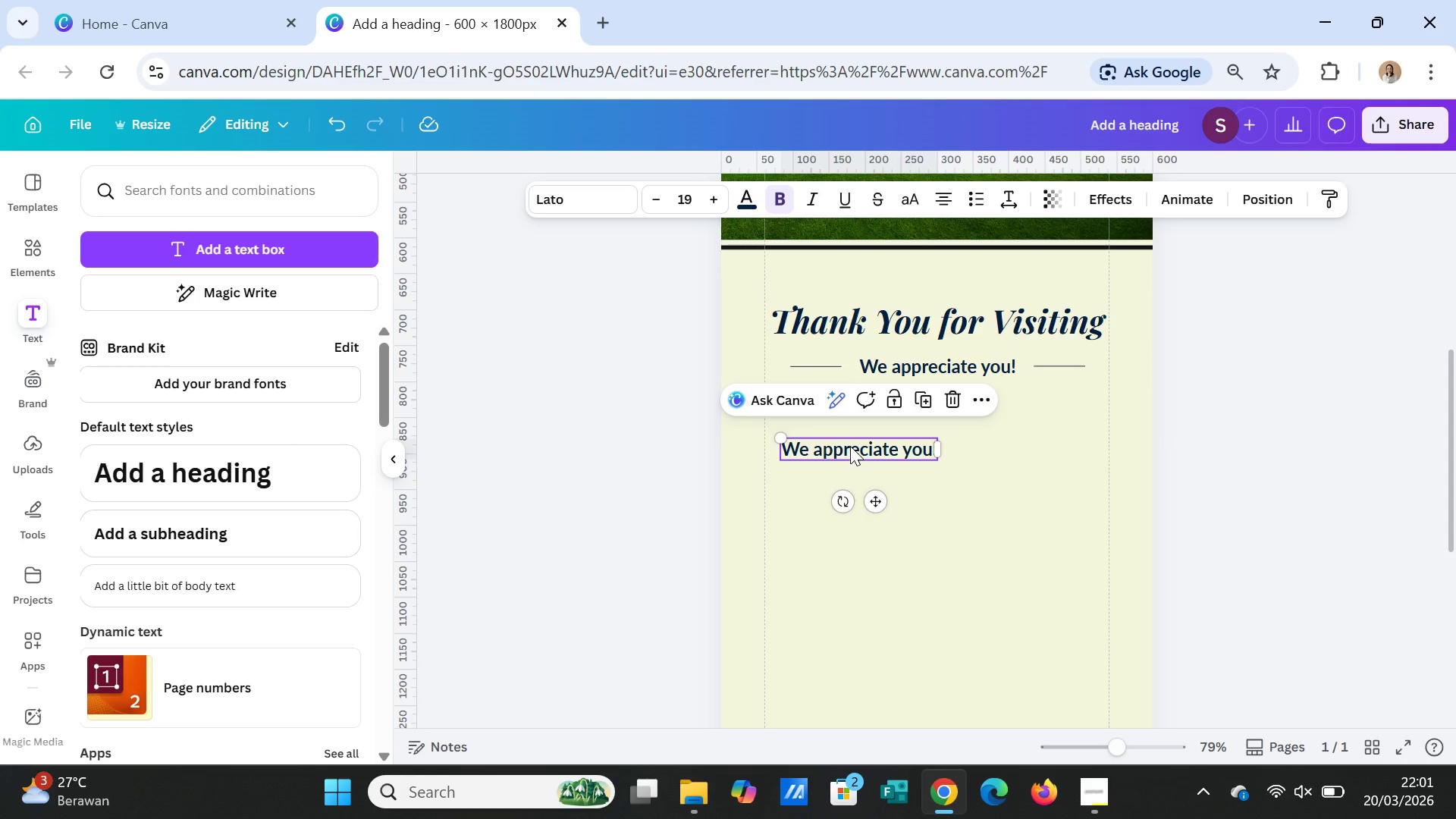 
double_click([850, 446])
 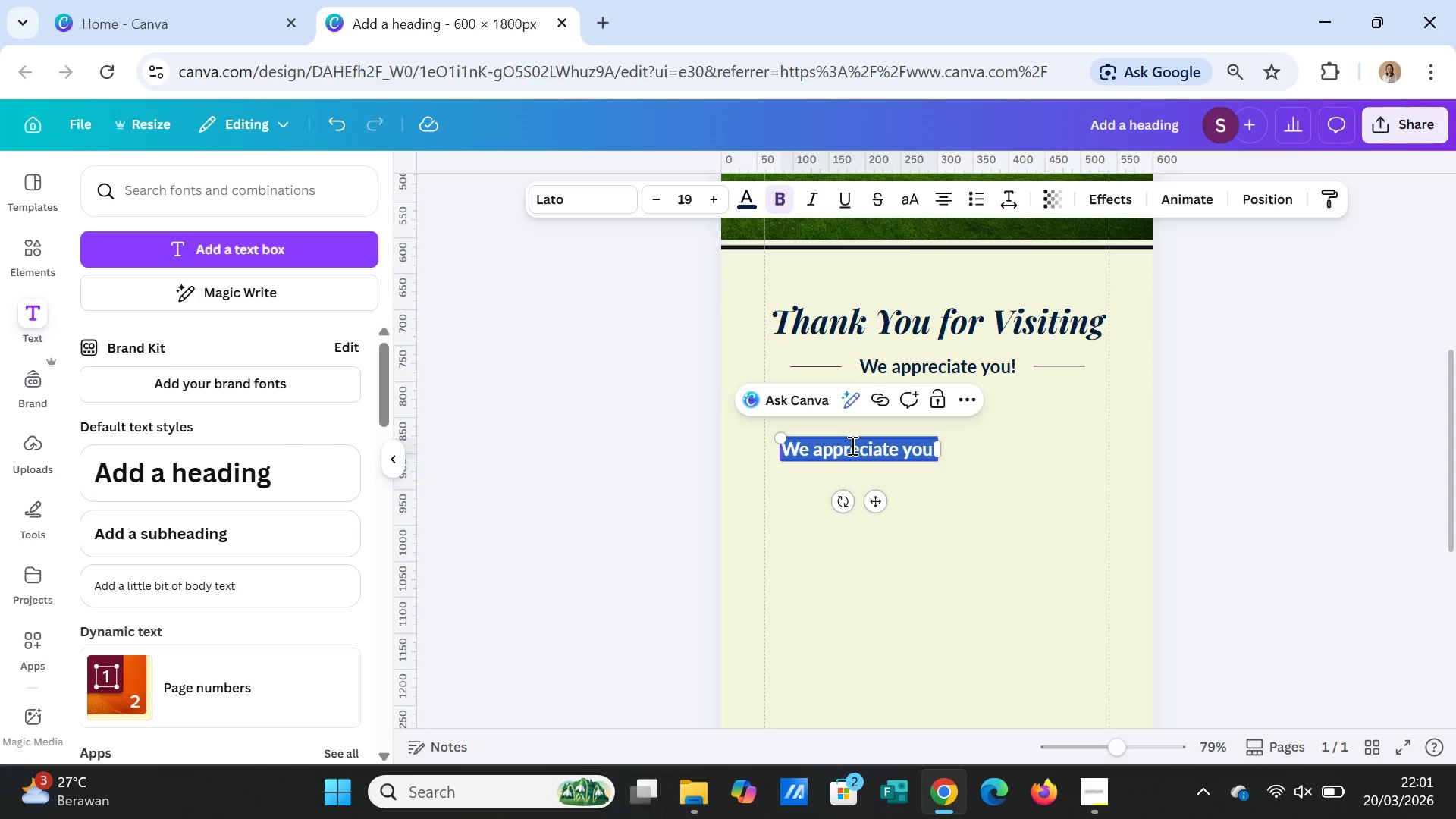 
type(We hope you had a wonderful tie)
key(Backspace)
type(me at Skyline Recreation Park. We looj)
key(Backspace)
type(k forward to )
 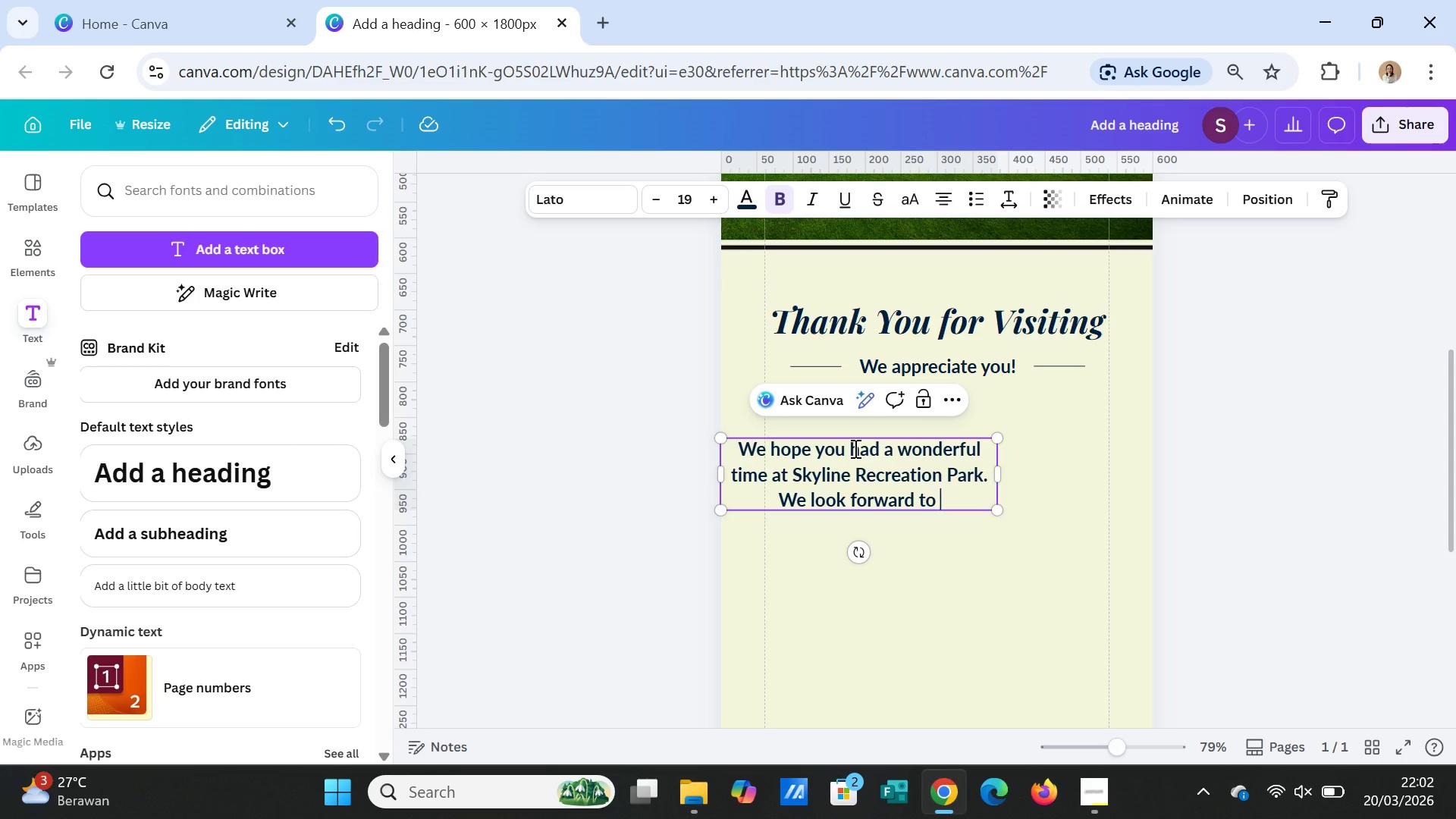 
wait(11.55)
 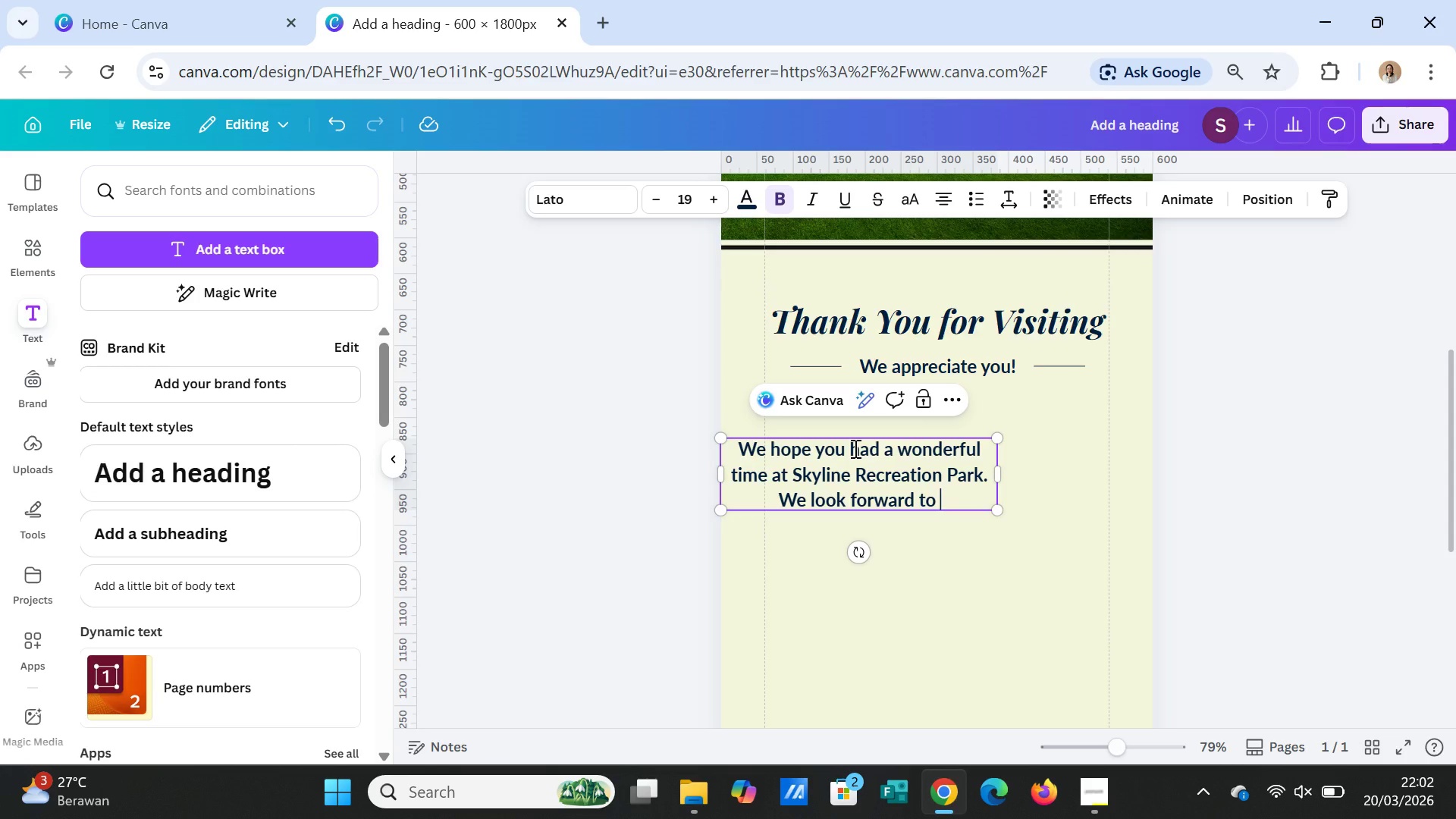 
left_click_drag(start_coordinate=[737, 453], to_coordinate=[941, 497])
 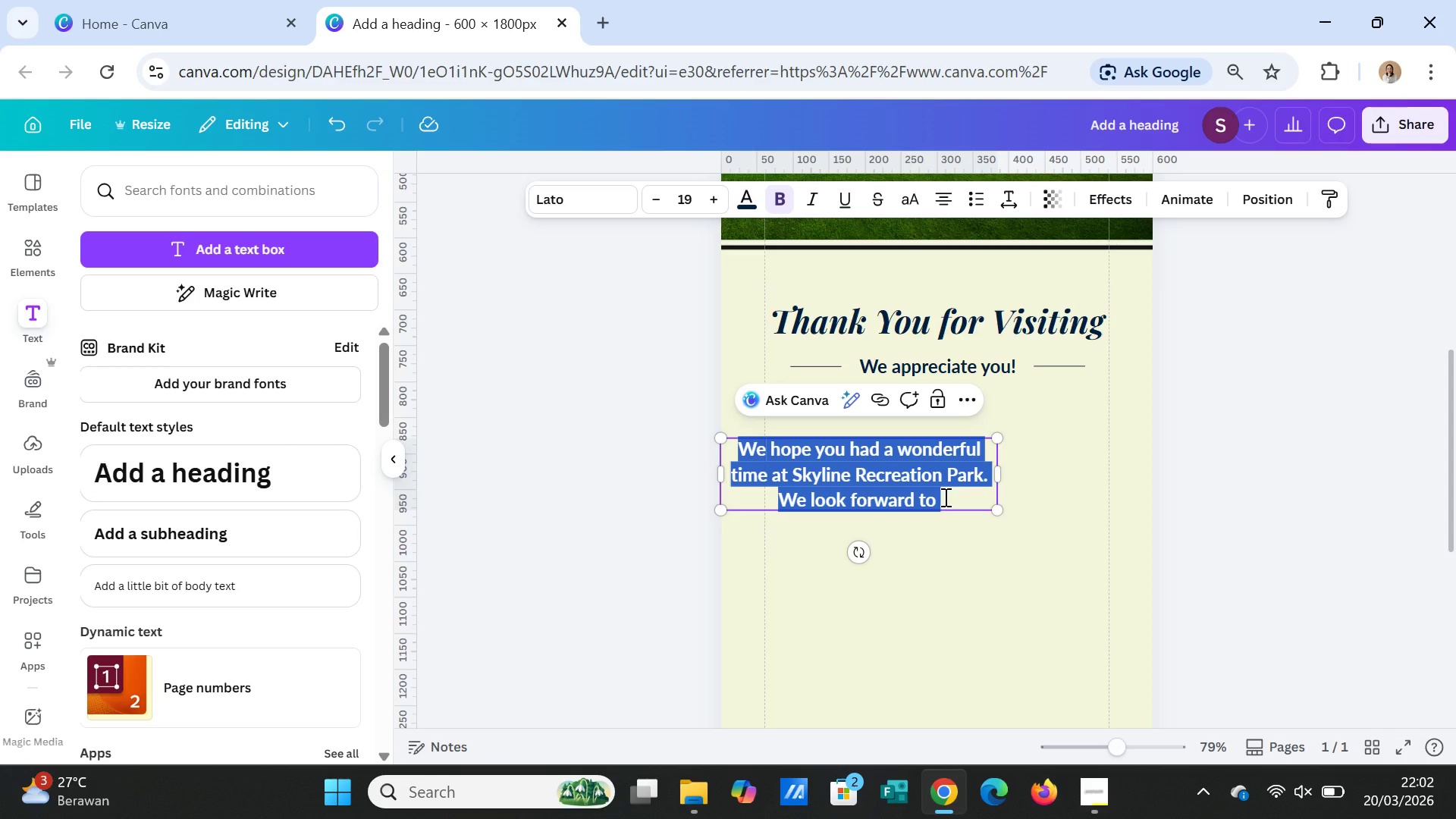 
type(We ho[e )
key(Backspace)
key(Backspace)
key(Backspace)
type(pe your timne)
key(Backspace)
key(Backspace)
type(e at Skyline Recreation was trull)
key(Backspace)
key(Backspace)
type(ly unforgettable)
 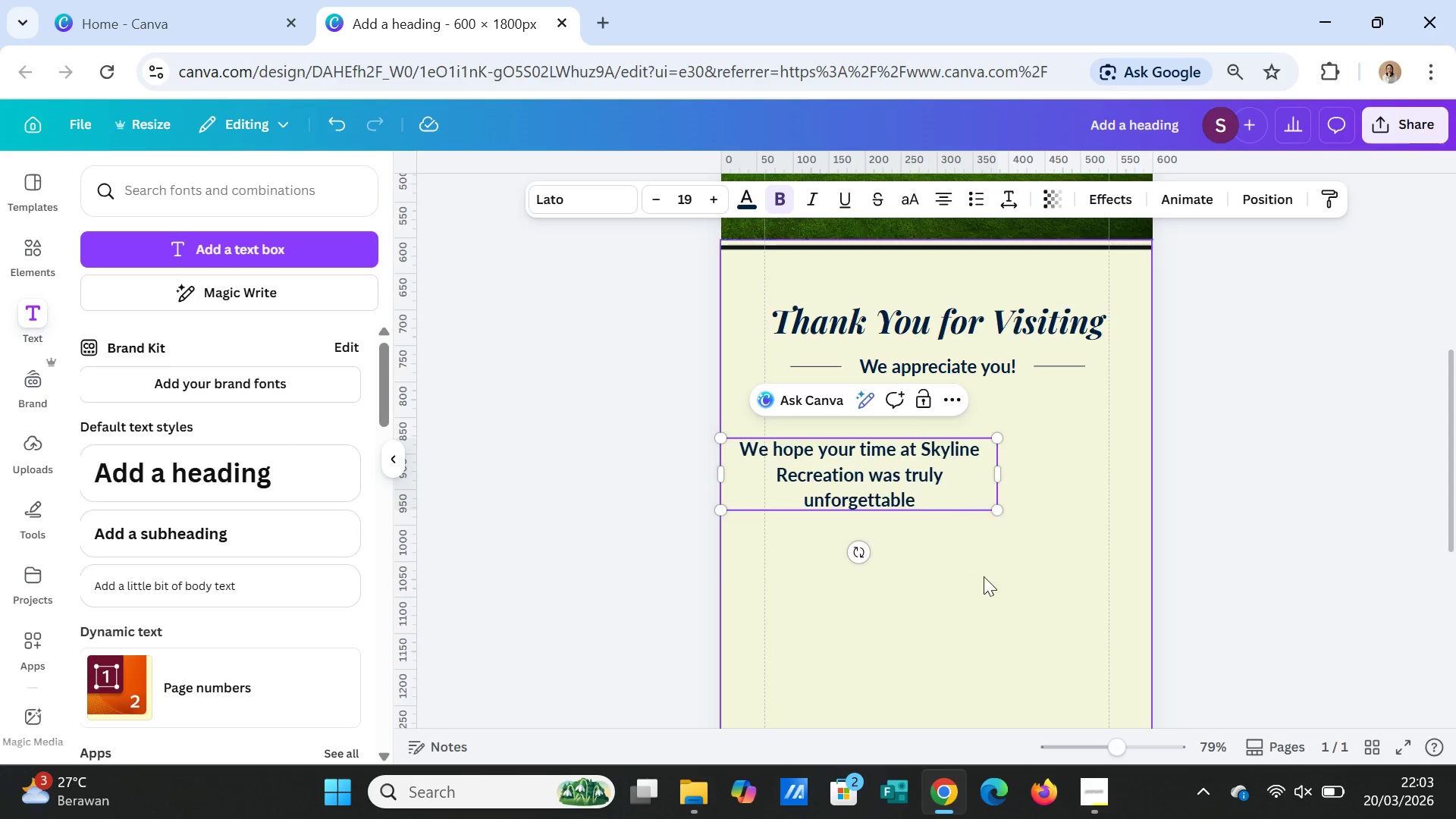 
left_click([990, 585])
 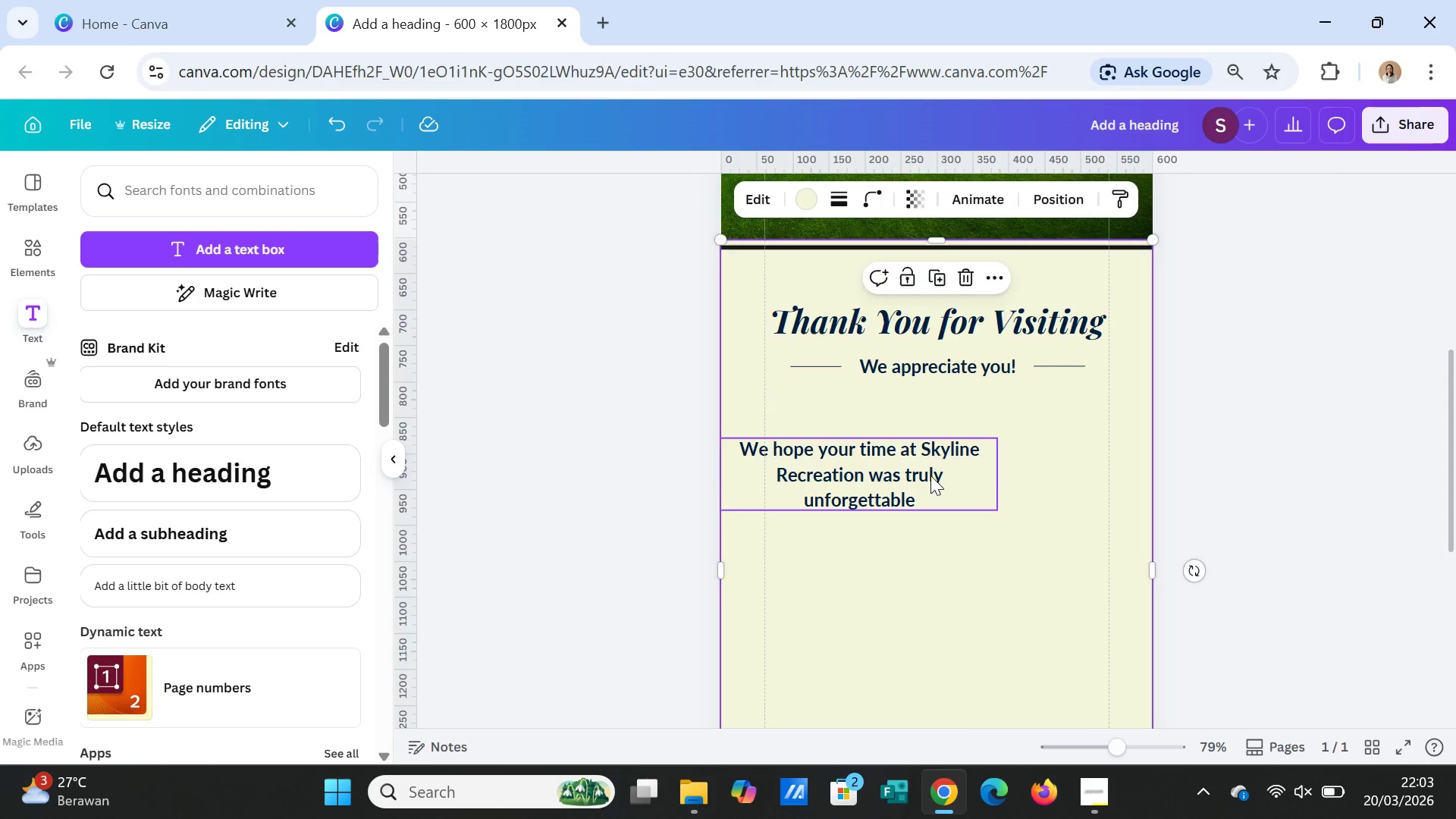 
left_click_drag(start_coordinate=[930, 475], to_coordinate=[1006, 471])
 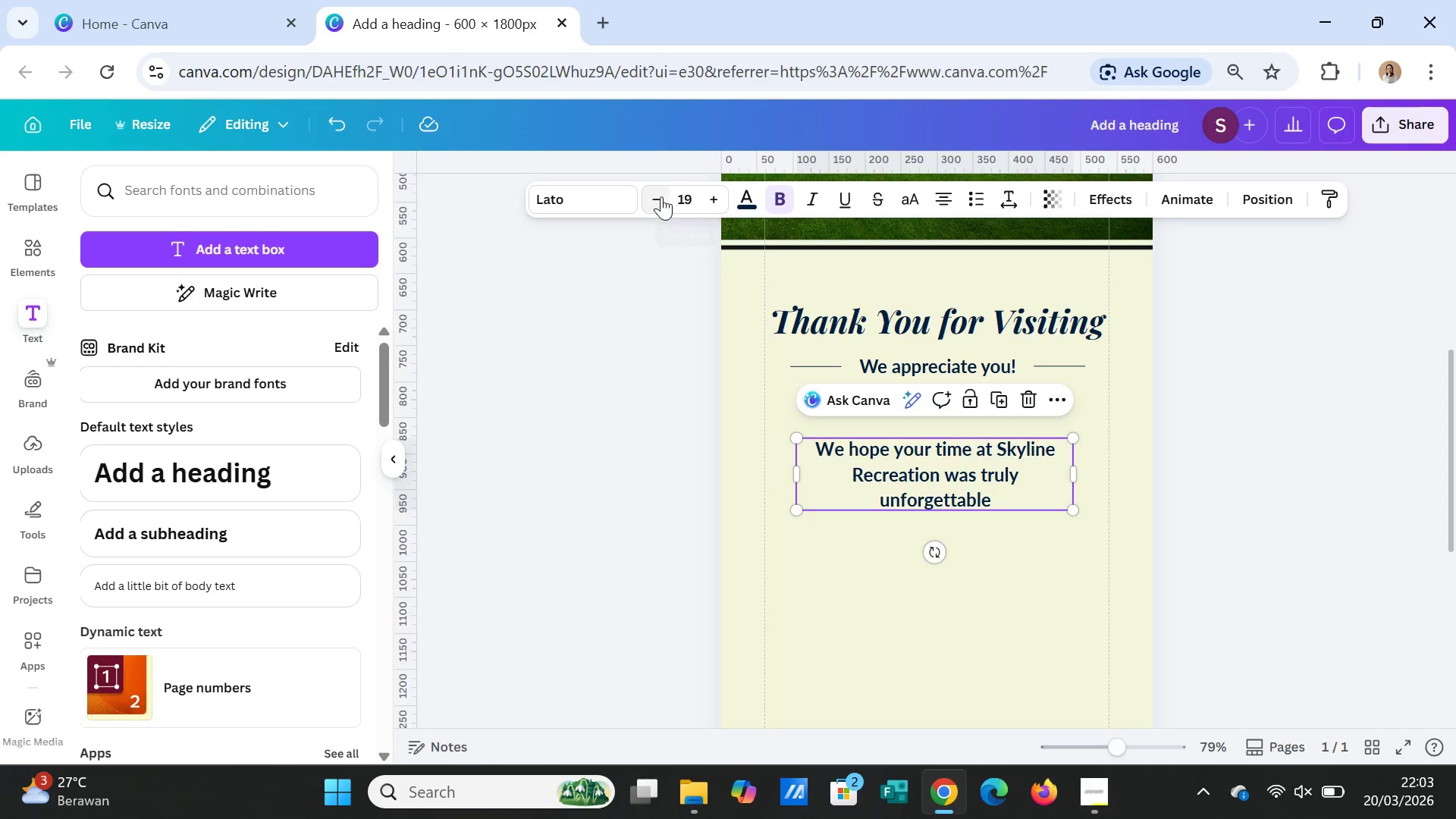 
double_click([654, 194])
 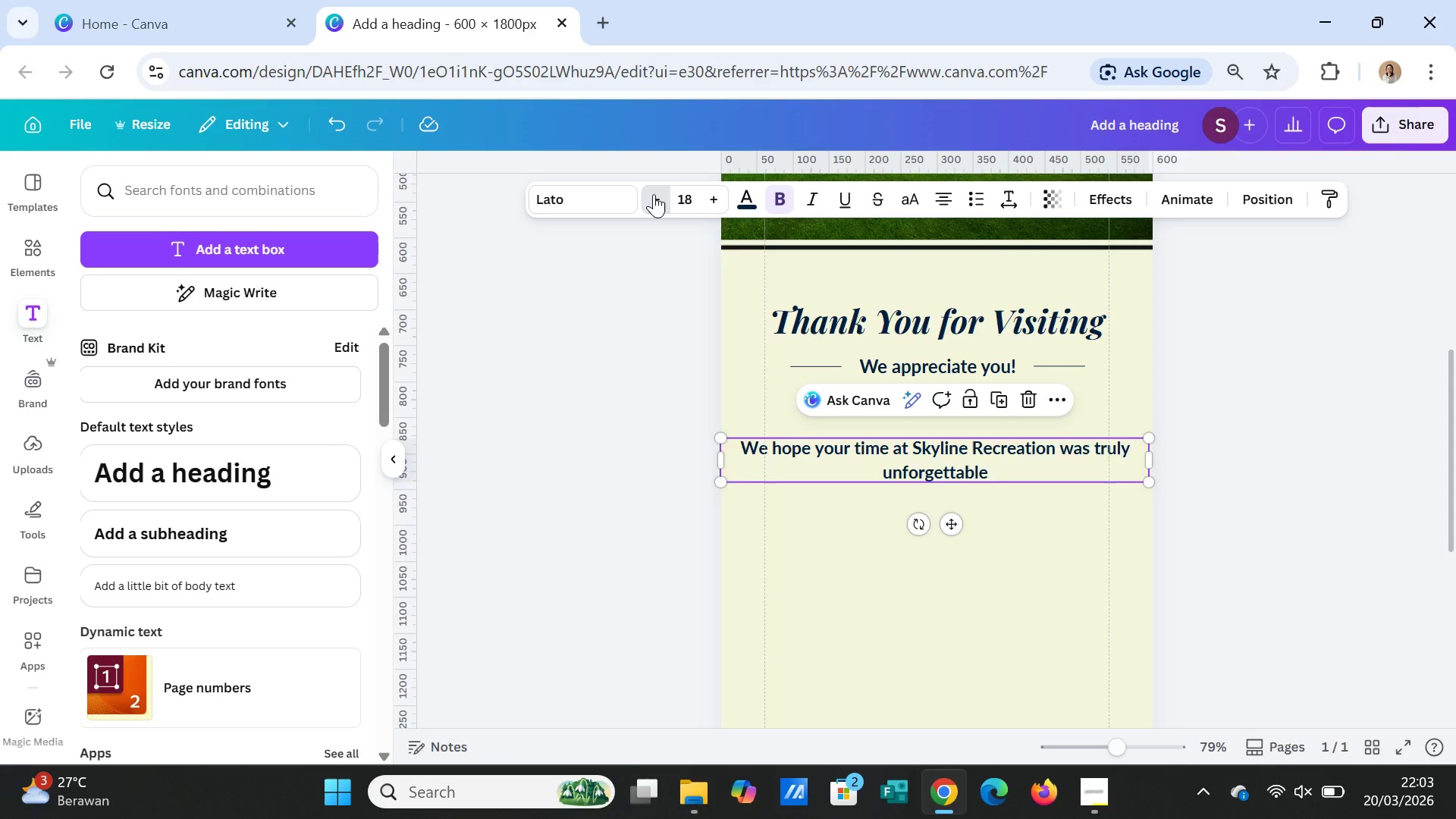 
triple_click([654, 194])
 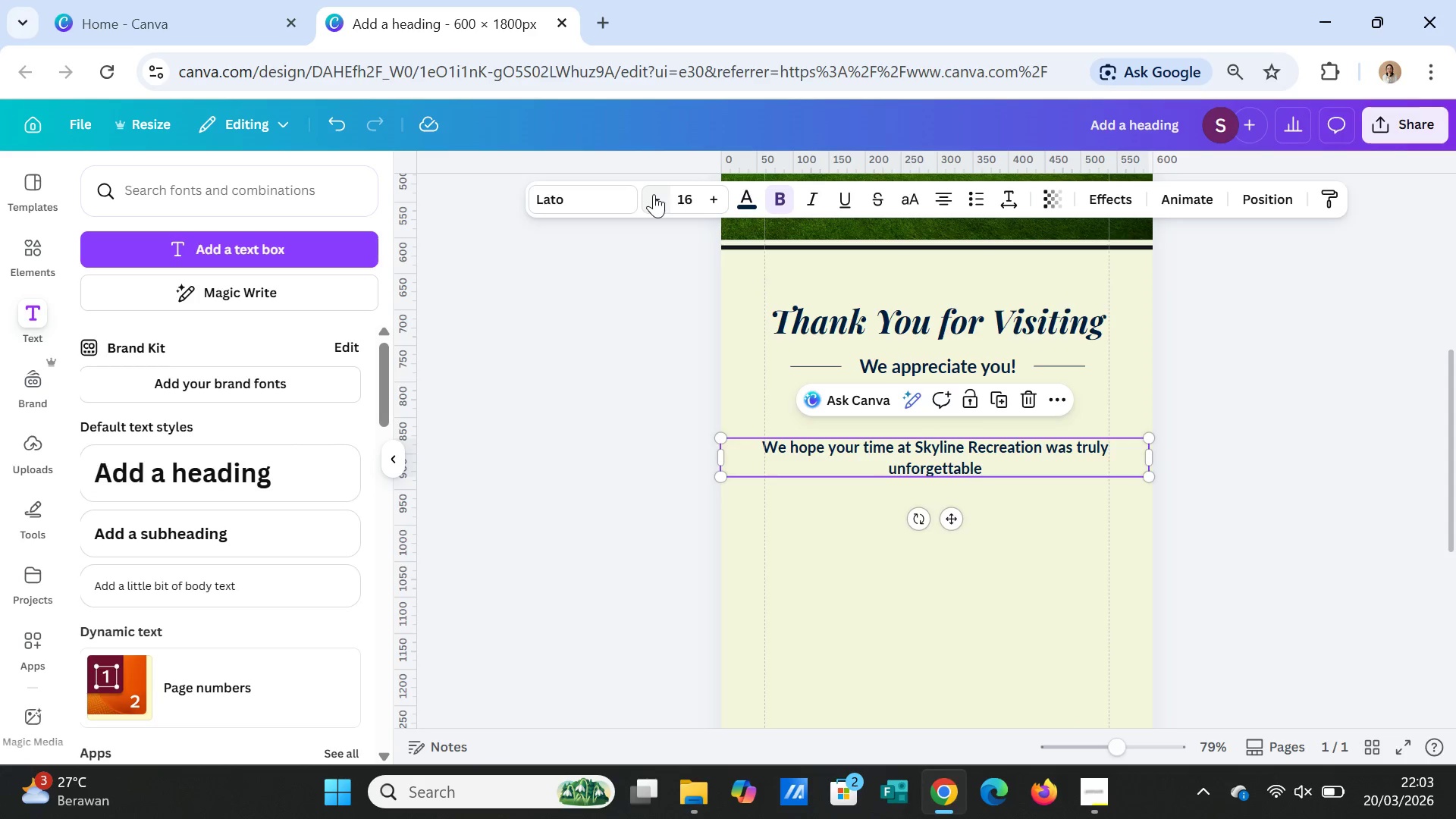 
triple_click([654, 194])
 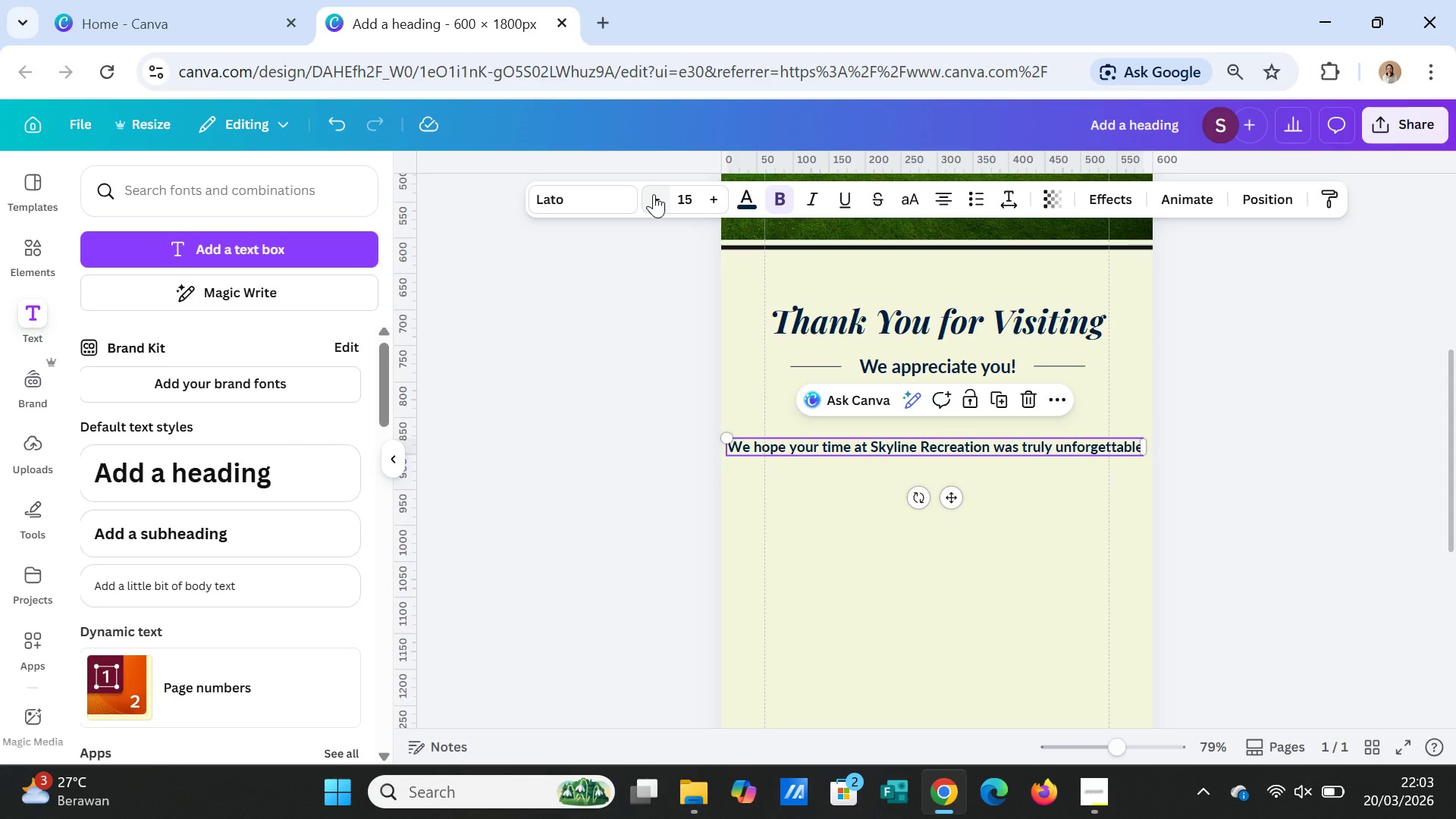 
left_click([654, 194])
 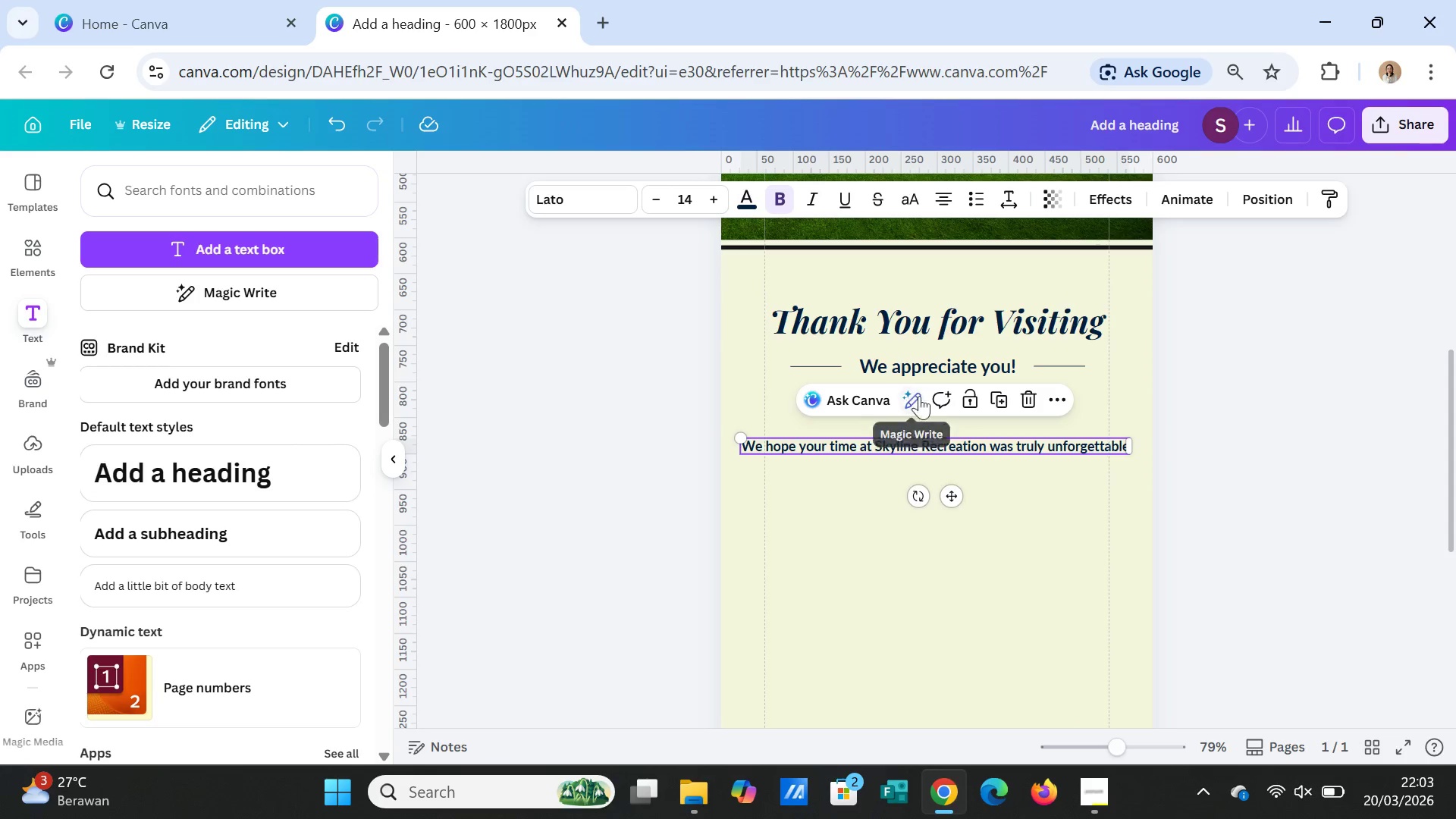 
left_click([953, 364])
 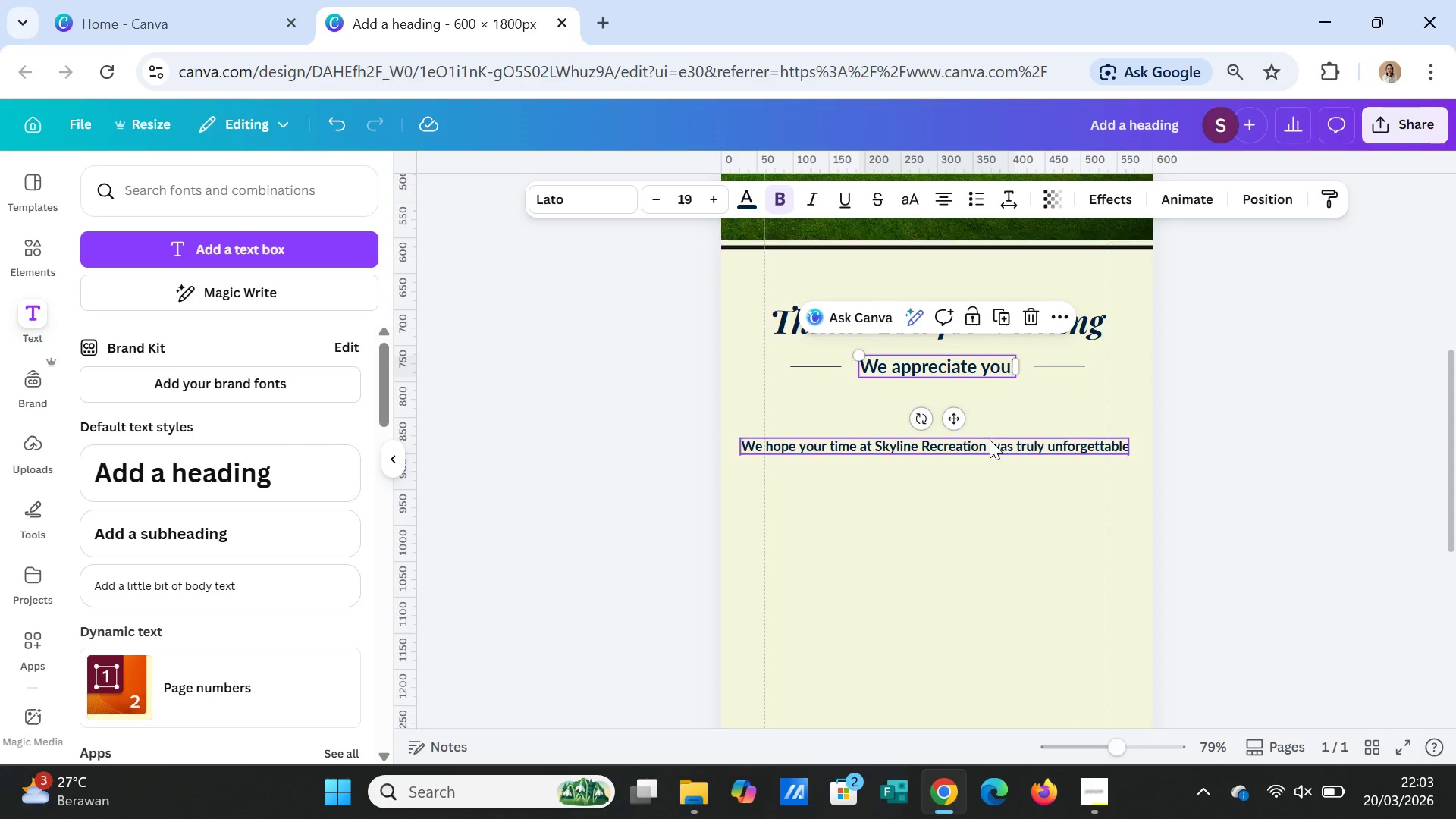 
left_click([987, 443])
 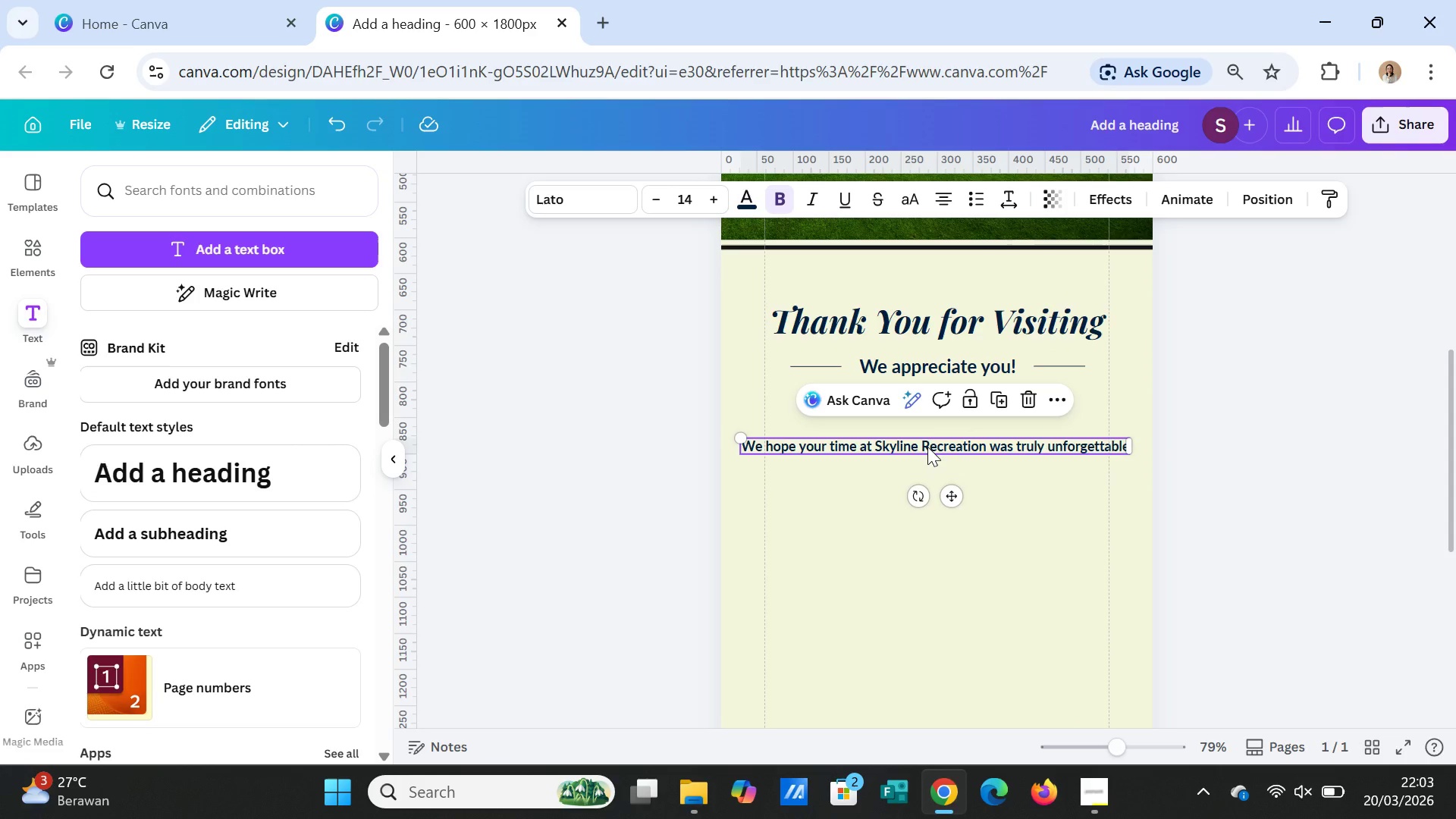 
left_click([927, 447])
 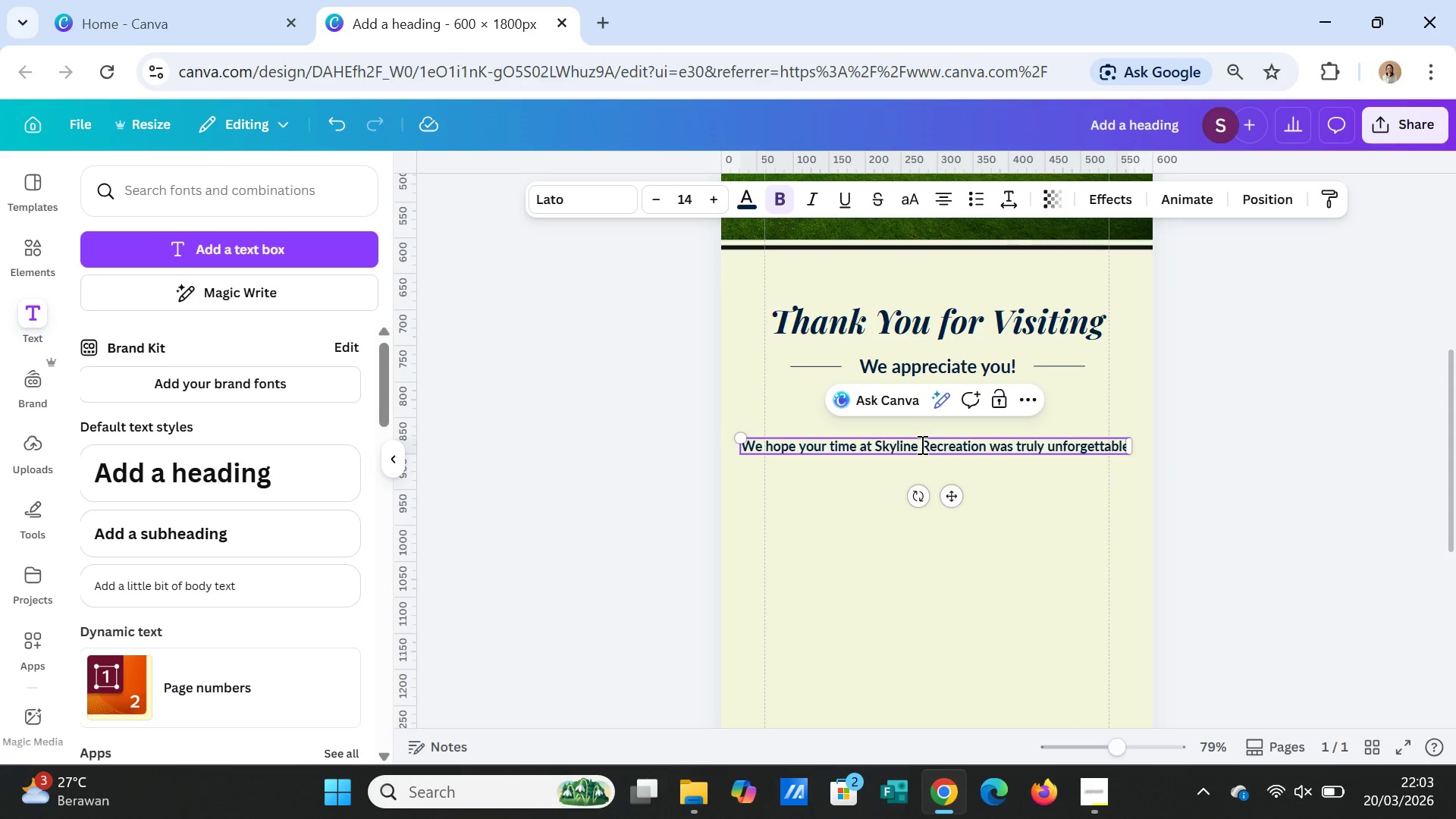 
left_click([921, 444])
 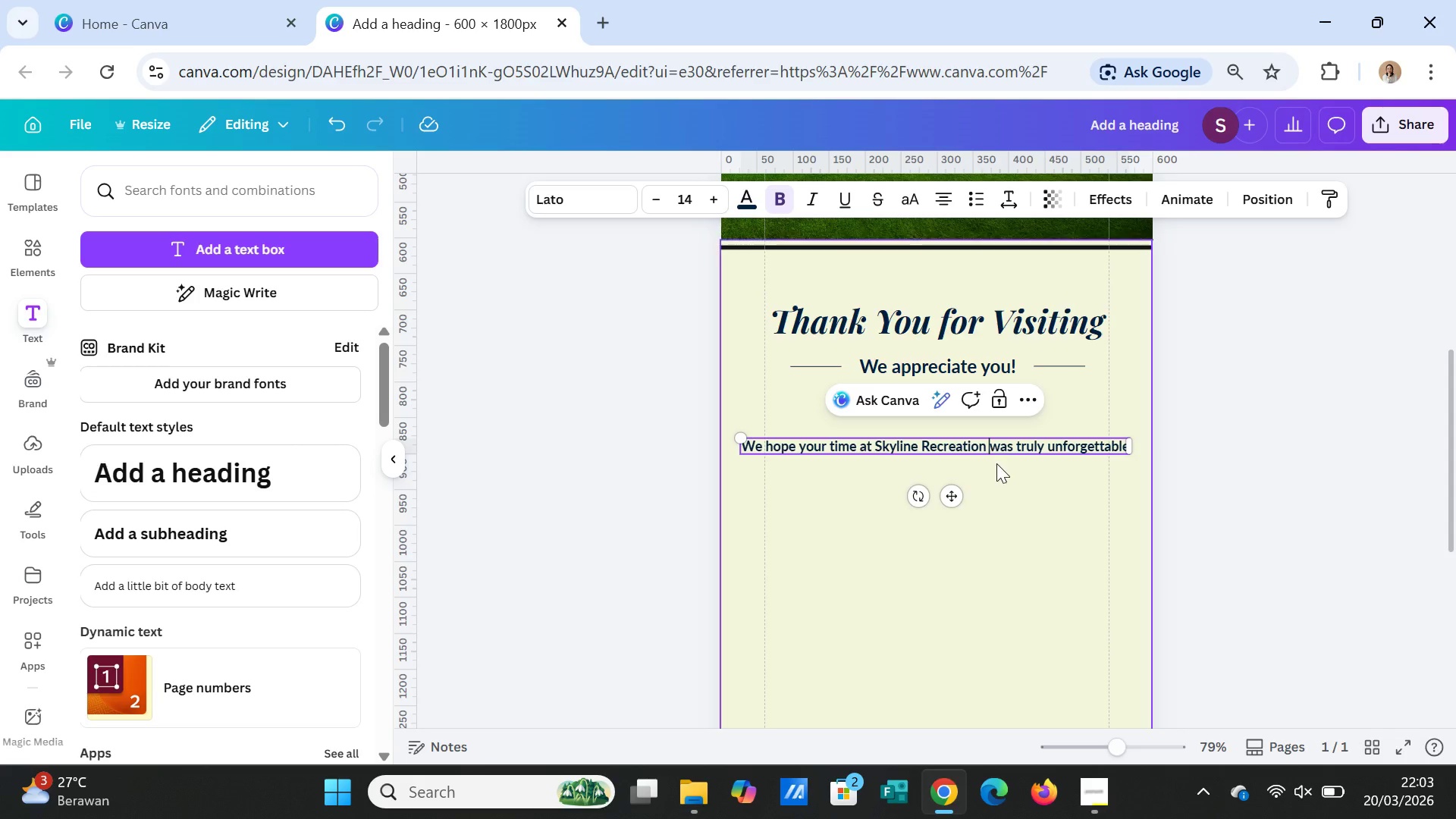 
key(Enter)
 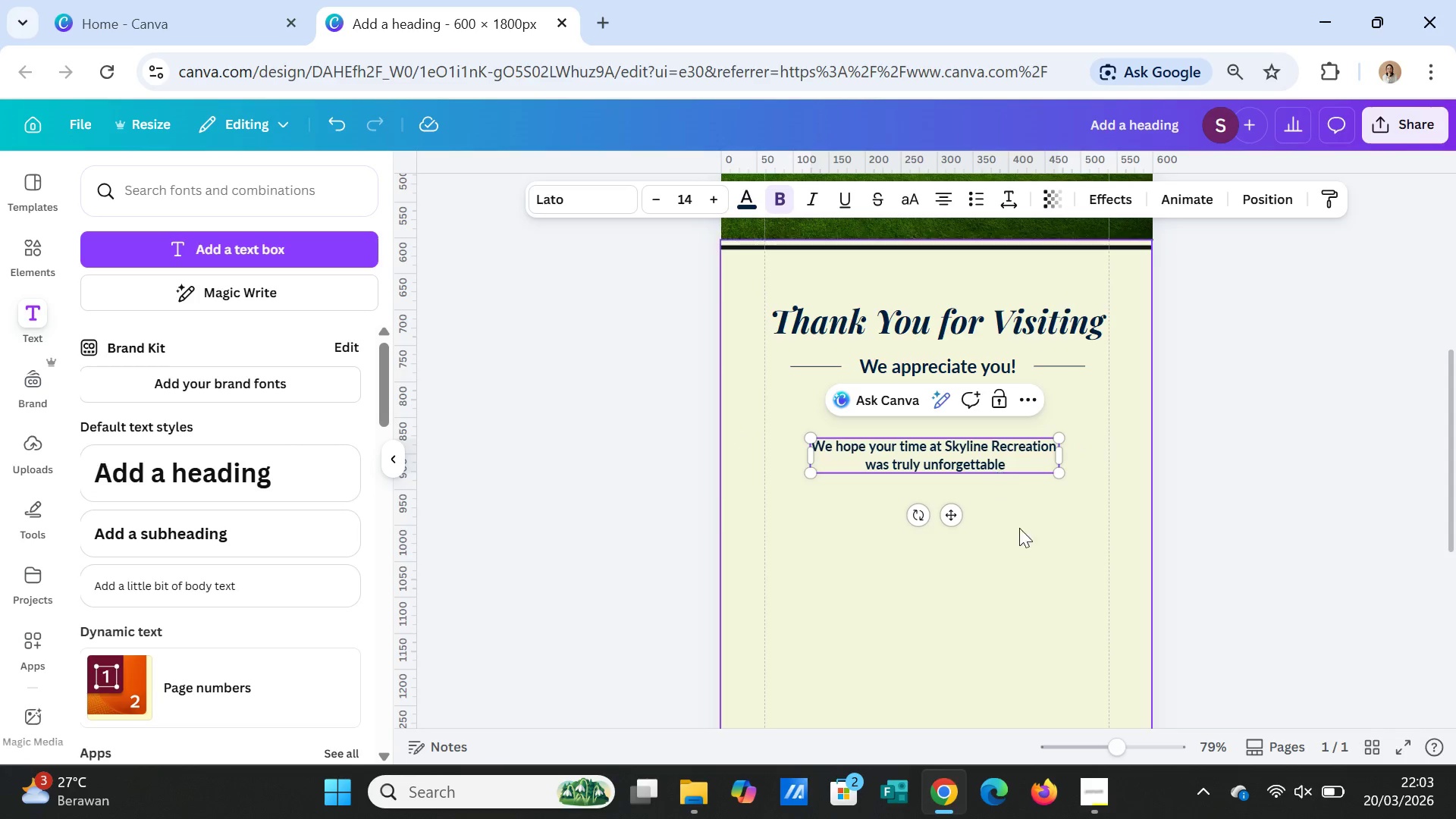 
left_click([1036, 553])
 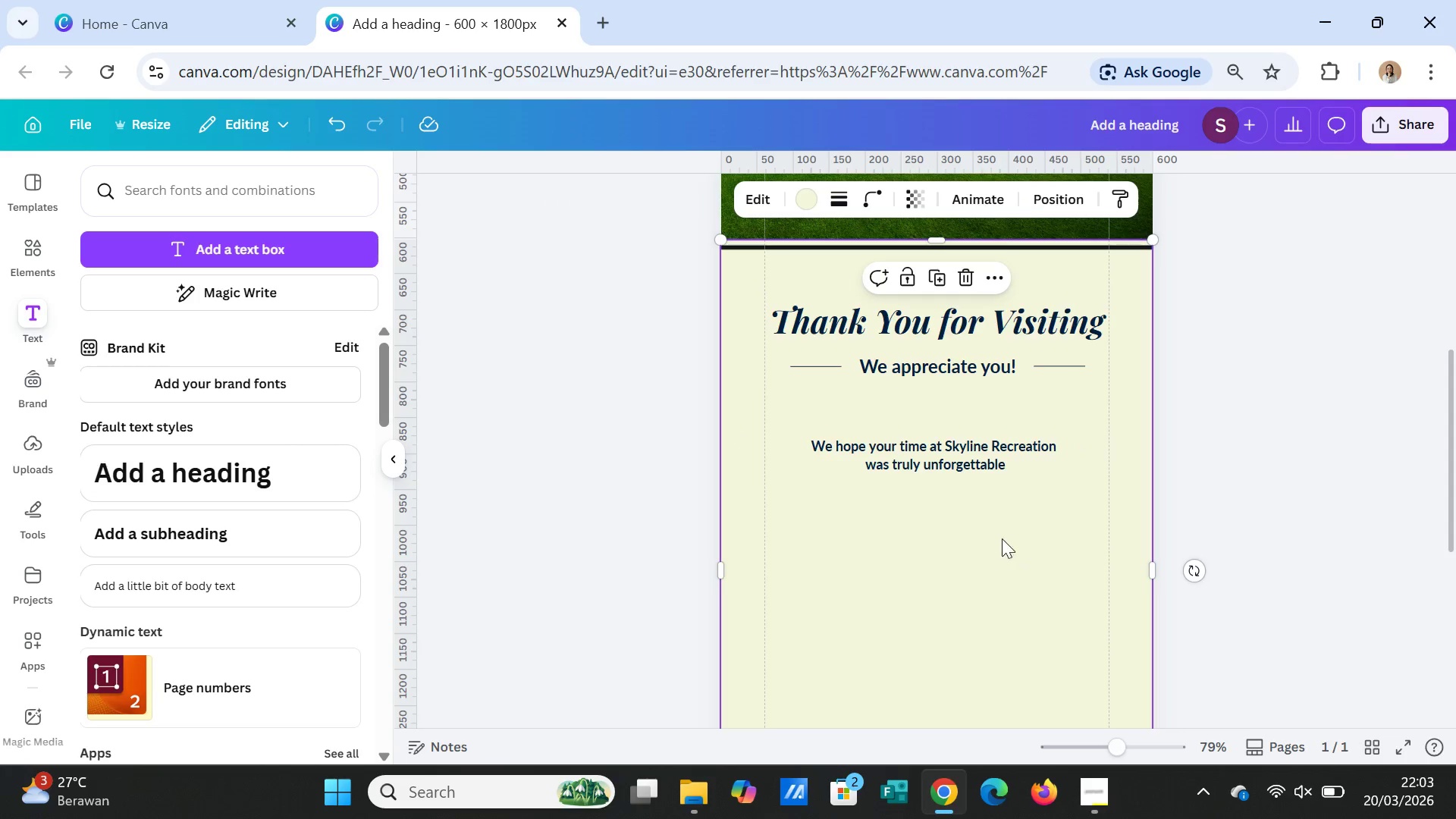 
left_click([970, 463])
 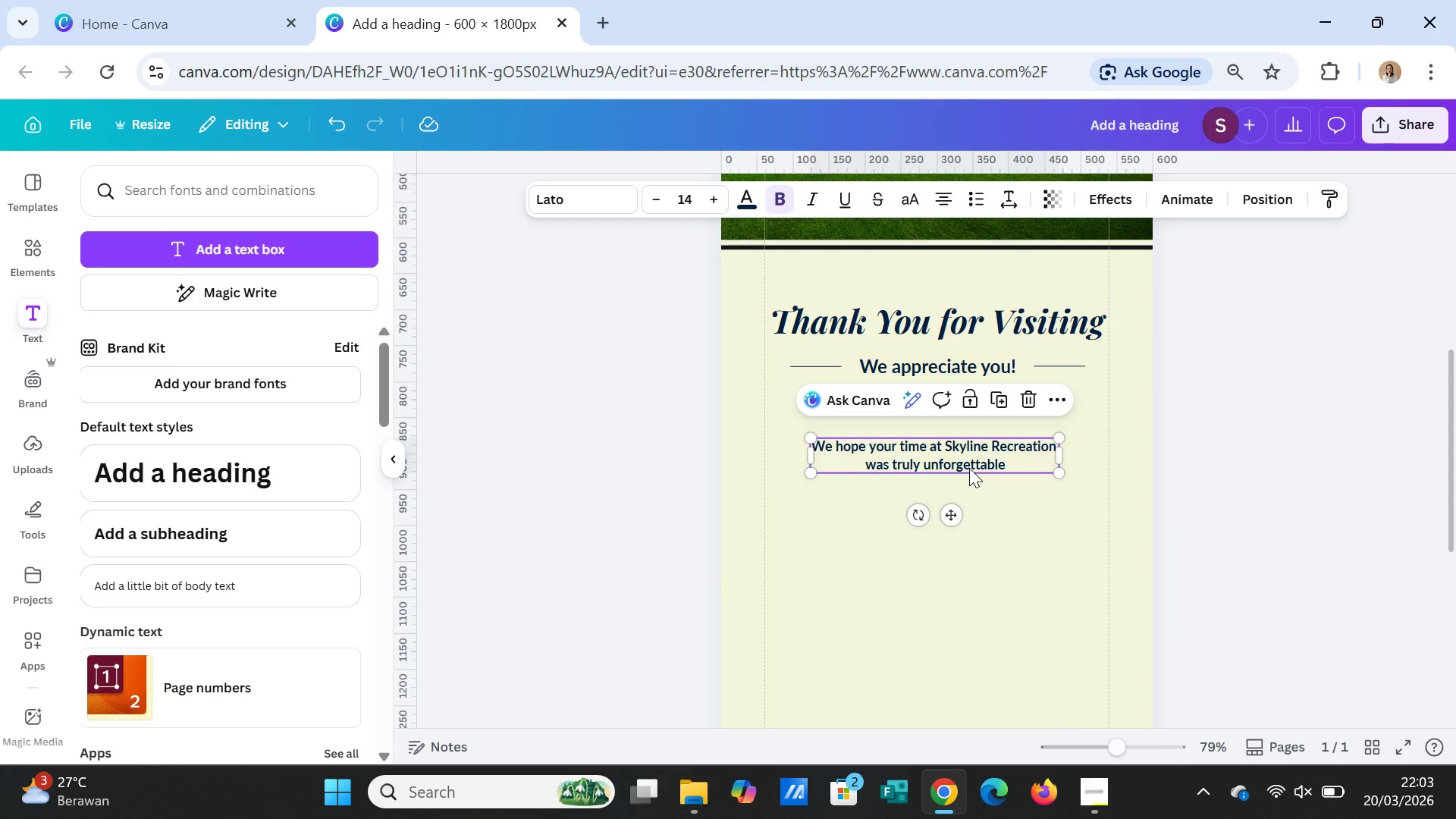 
wait(8.88)
 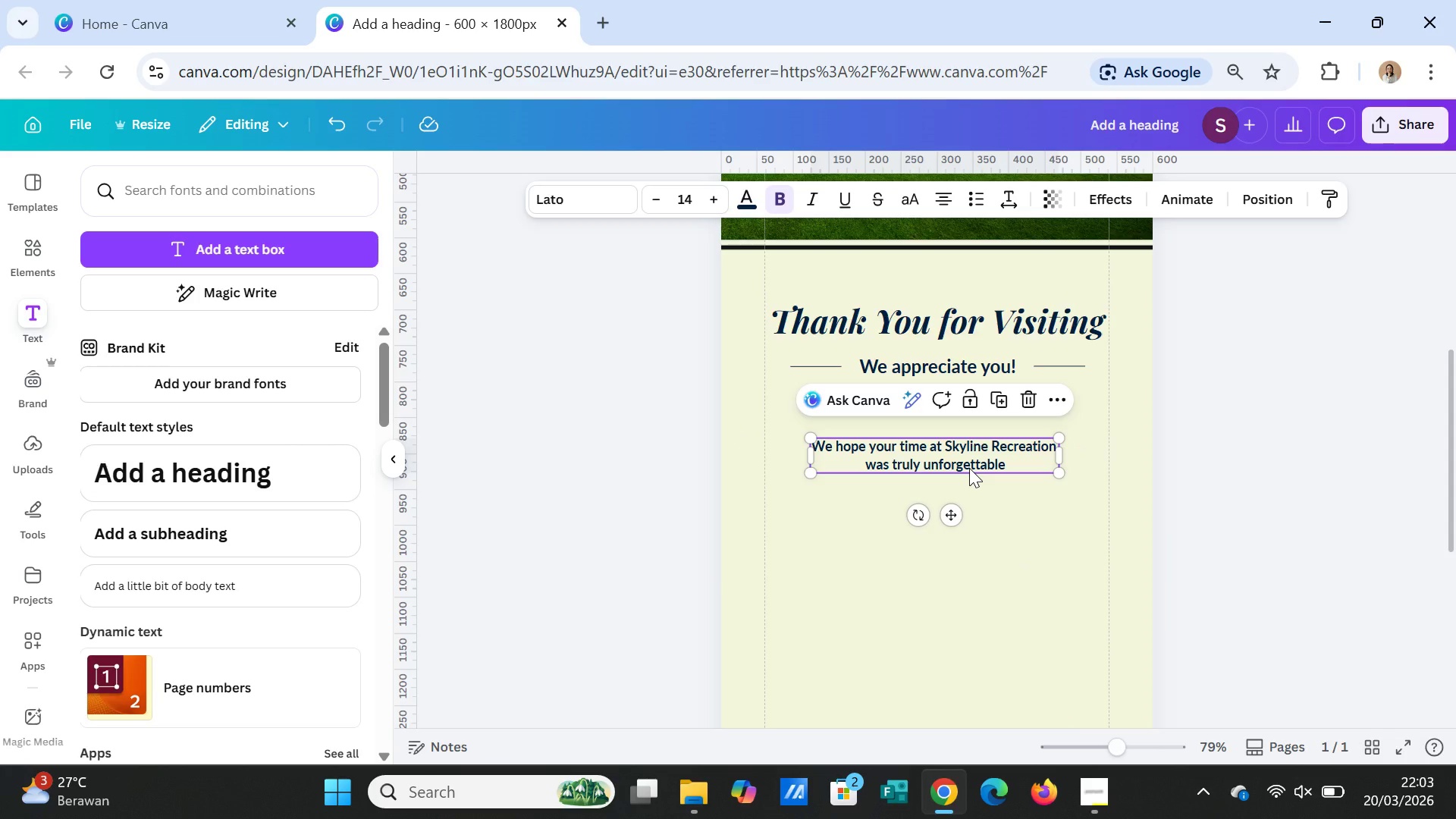 
left_click([1020, 463])
 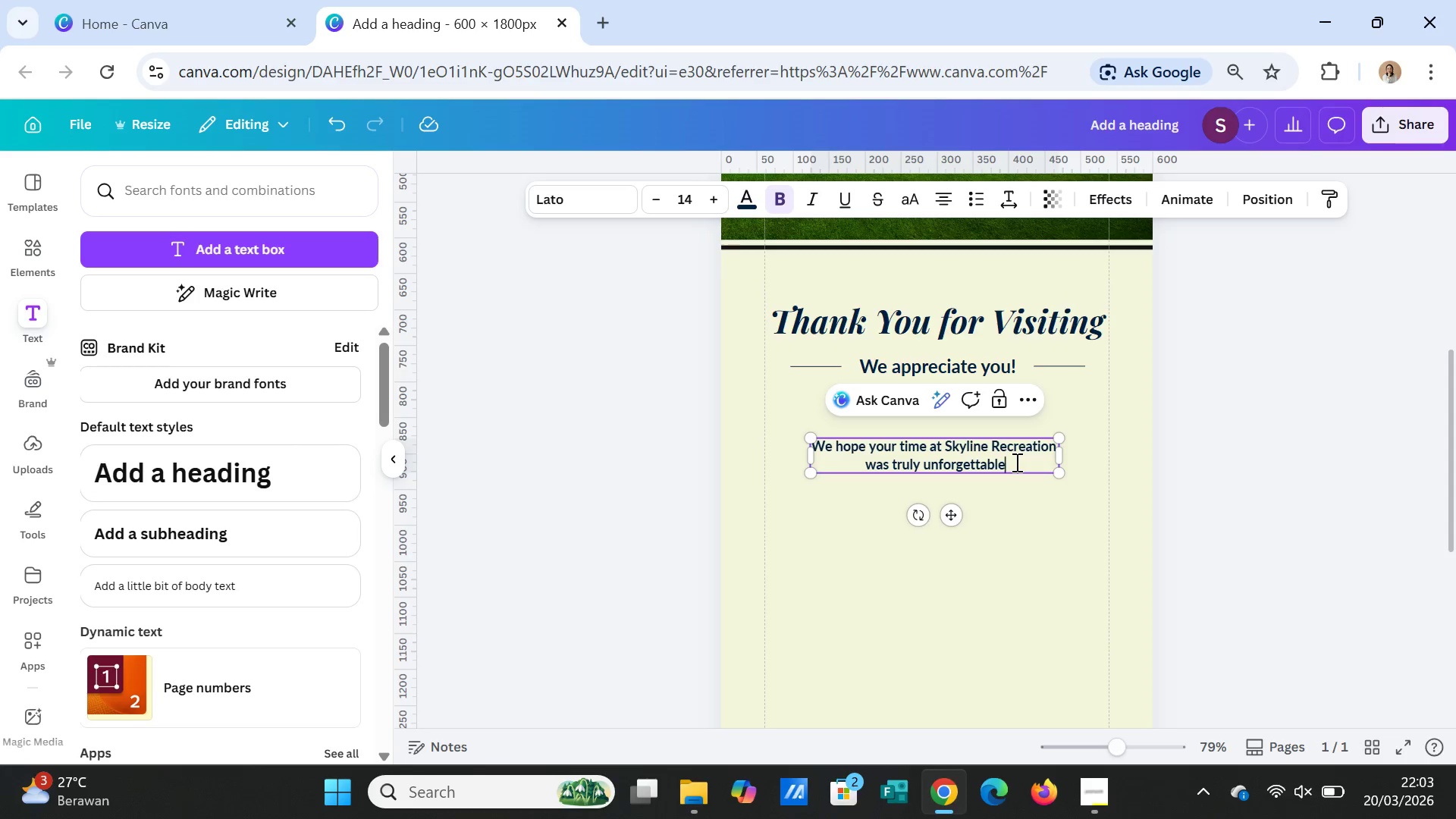 
wait(15.67)
 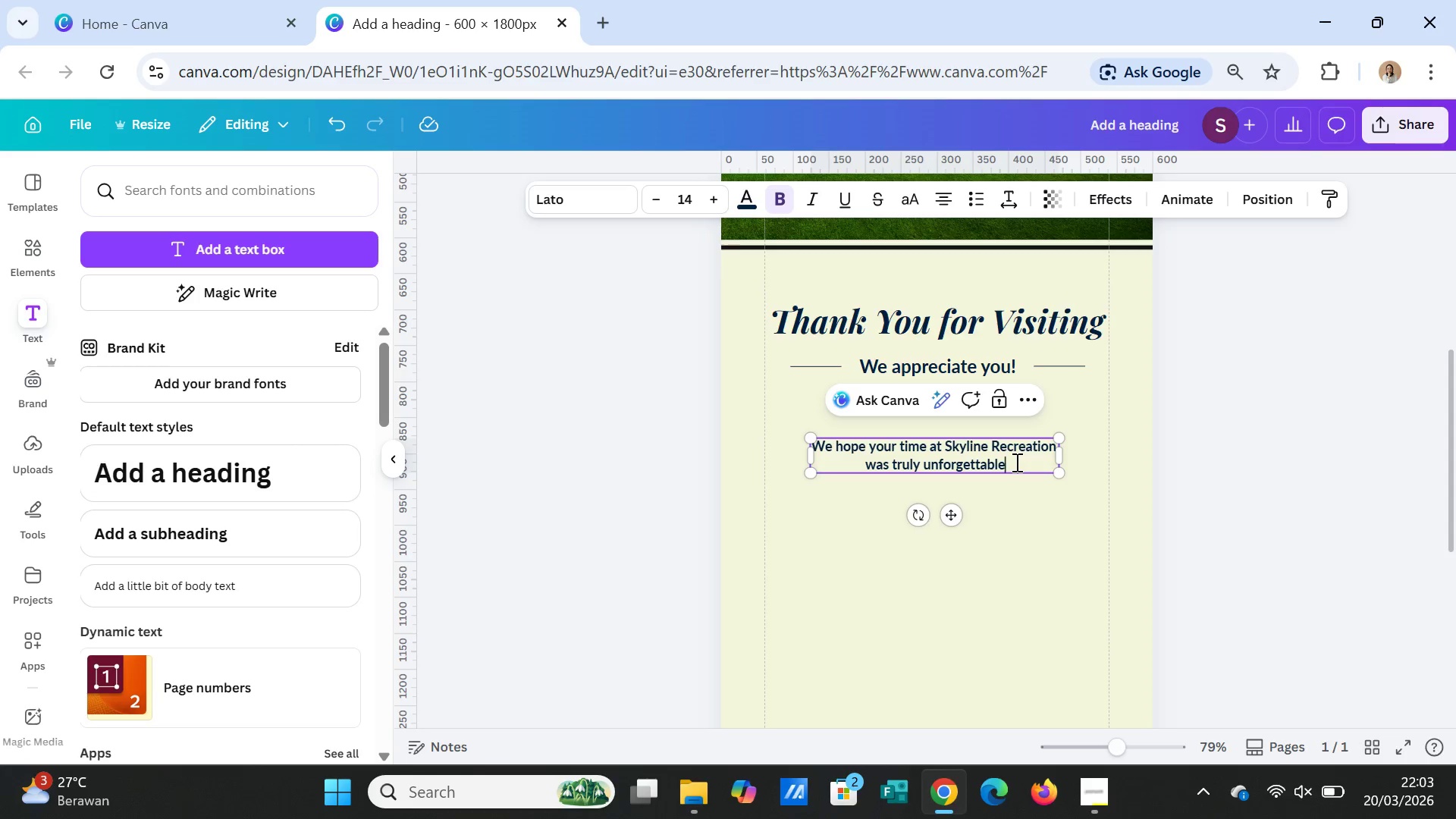 
scroll: coordinate [1087, 445], scroll_direction: up, amount: 3.0
 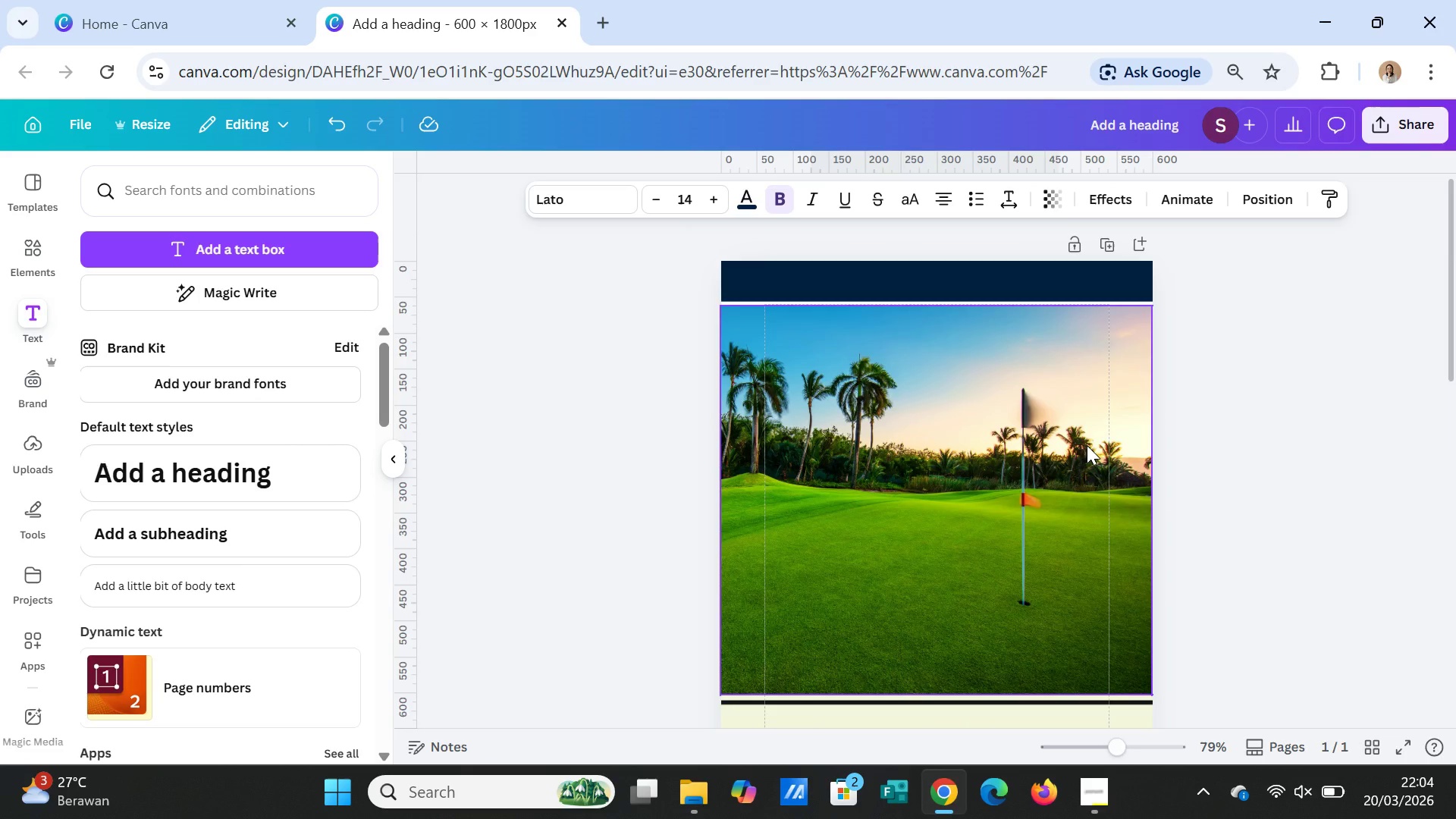 
wait(5.69)
 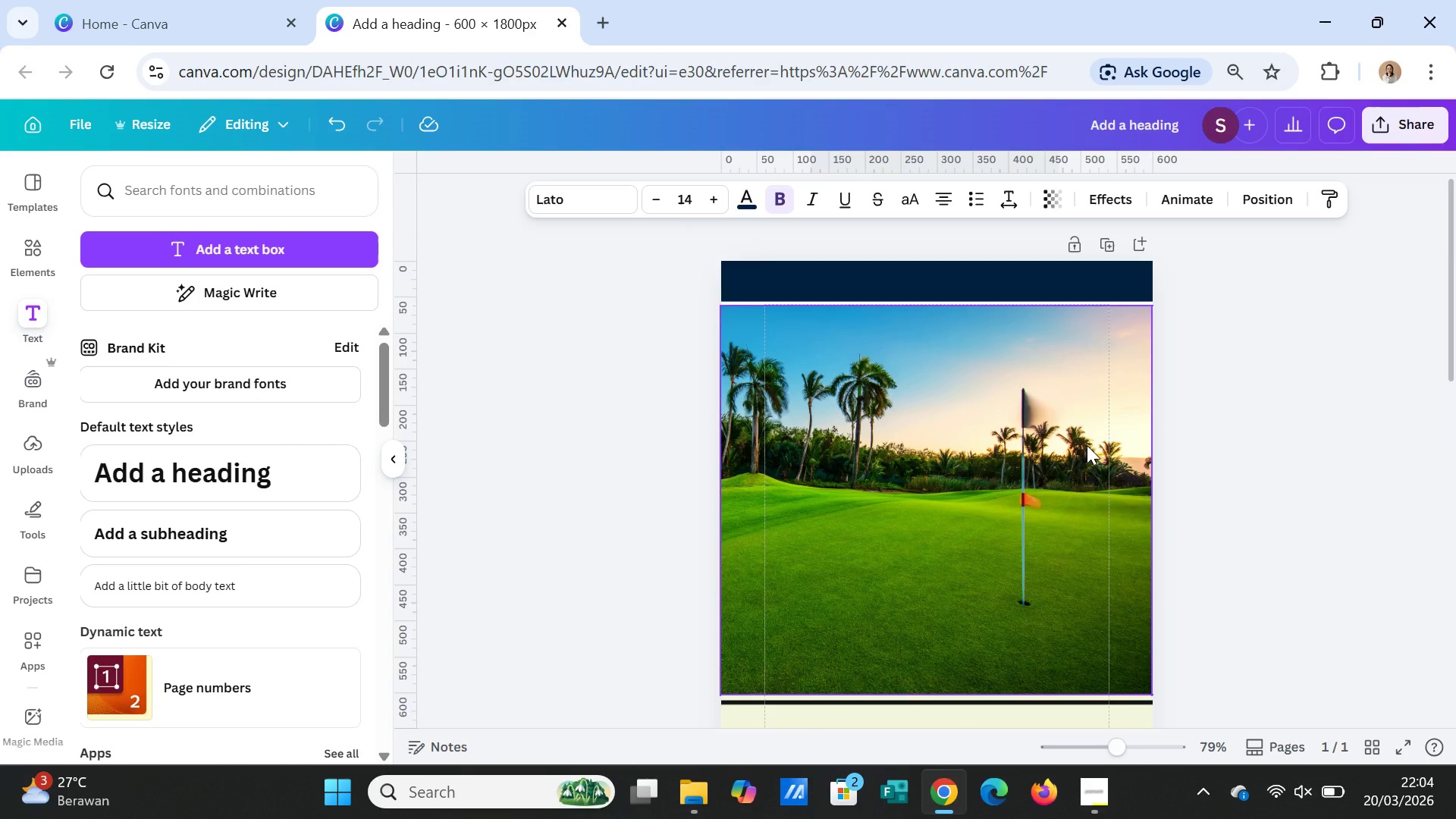 
scroll: coordinate [1108, 513], scroll_direction: up, amount: 1.0
 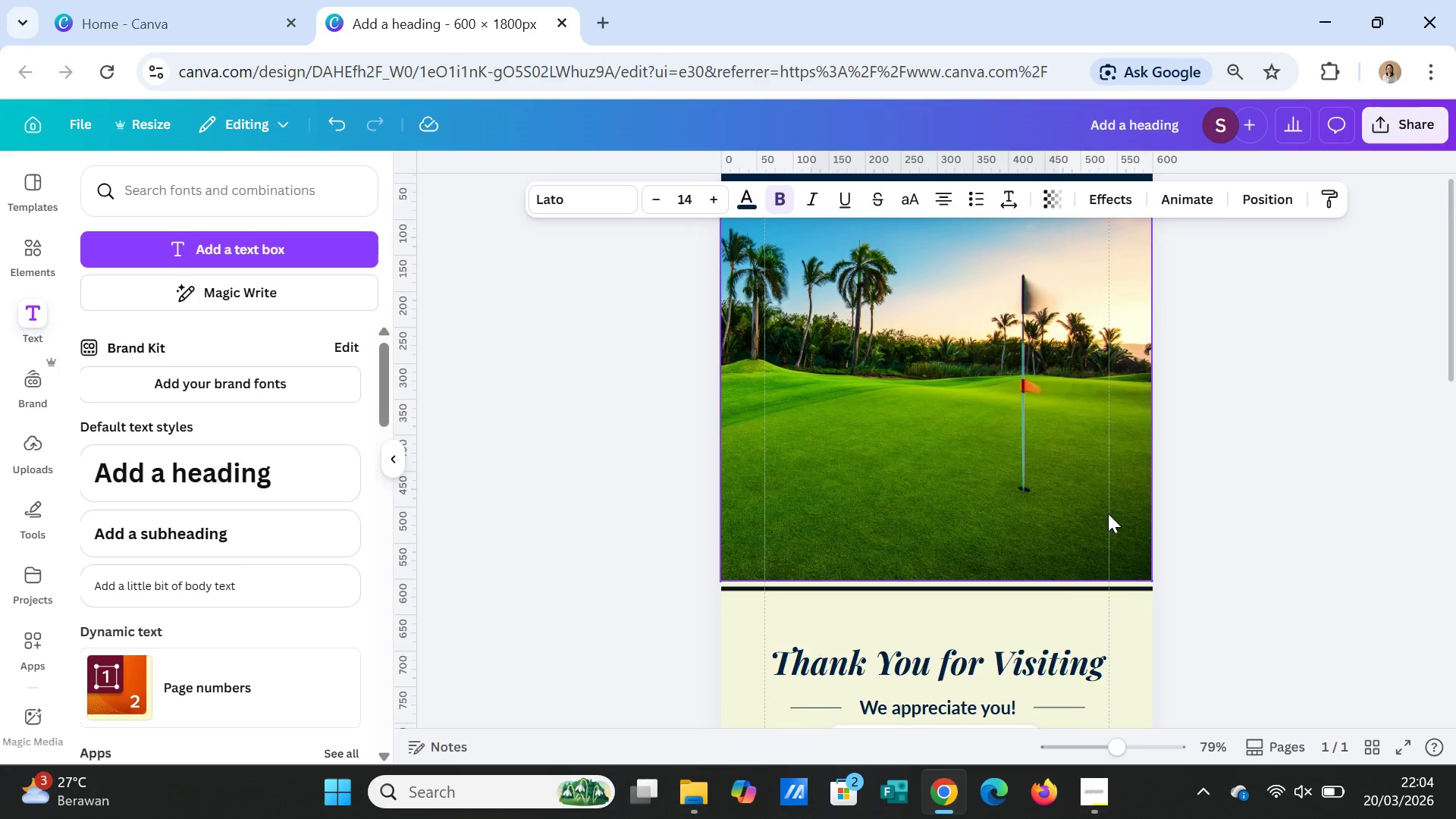 
scroll: coordinate [1108, 513], scroll_direction: down, amount: 1.0
 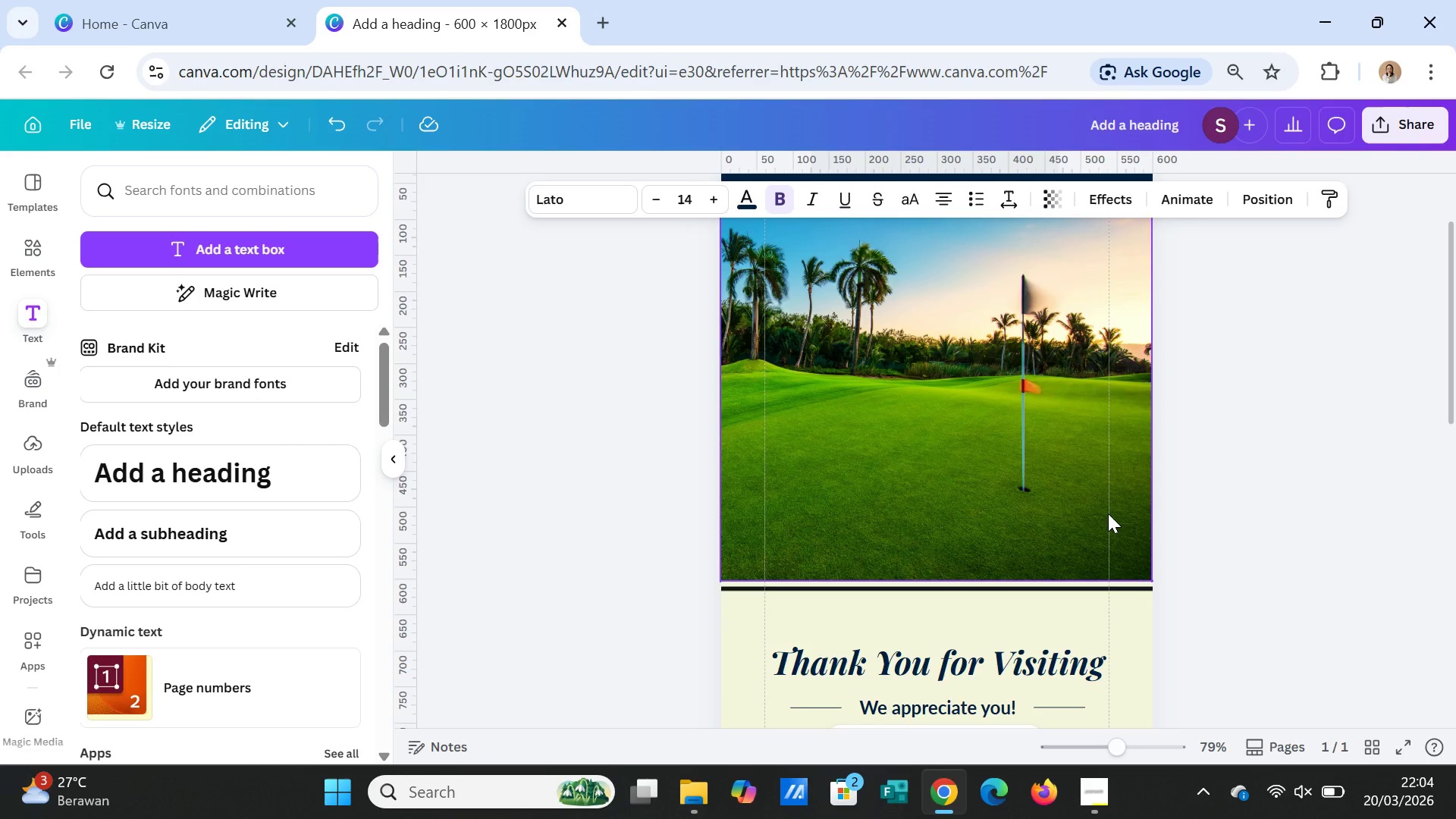 
wait(8.33)
 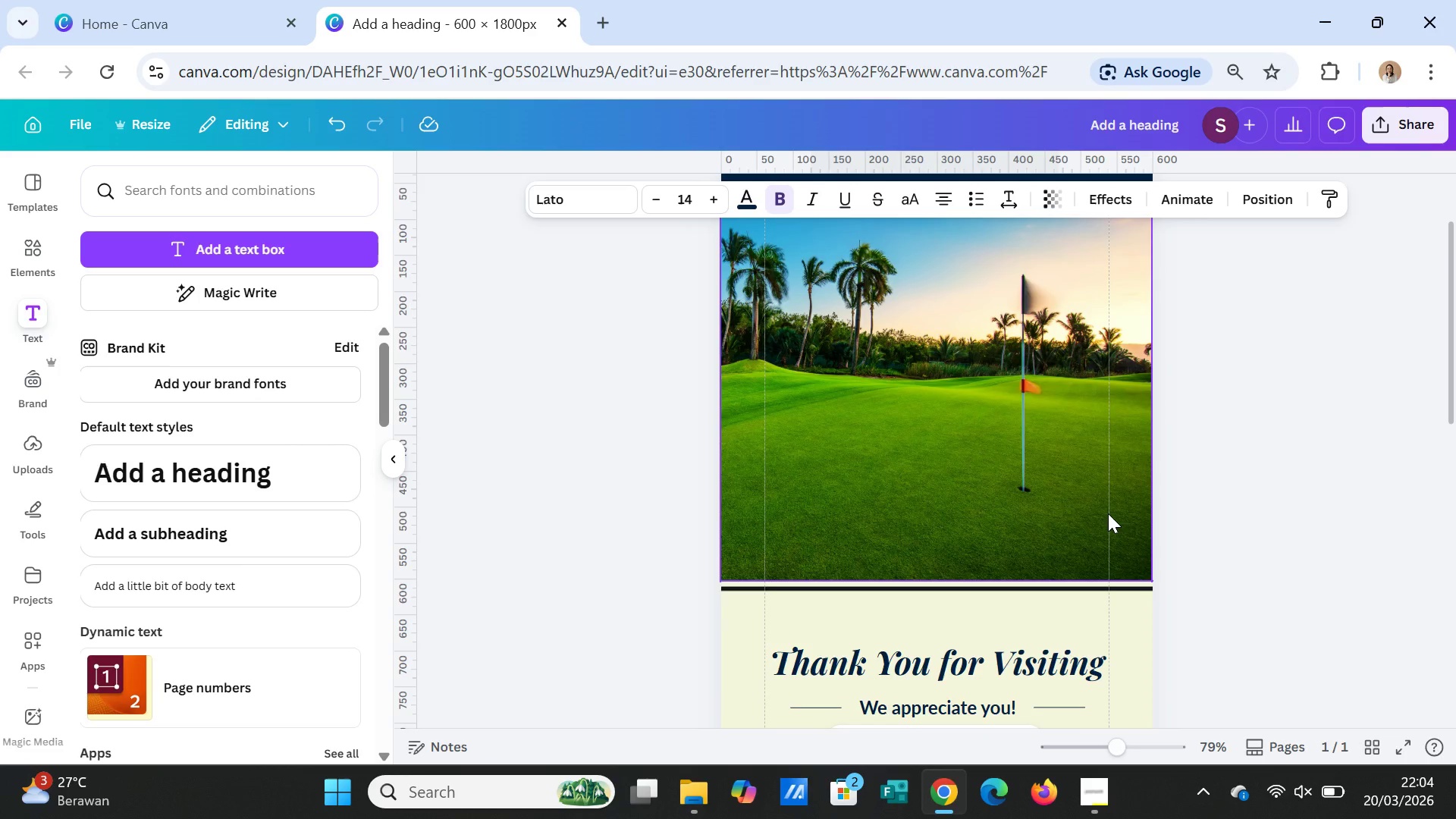 
scroll: coordinate [1108, 513], scroll_direction: down, amount: 1.0
 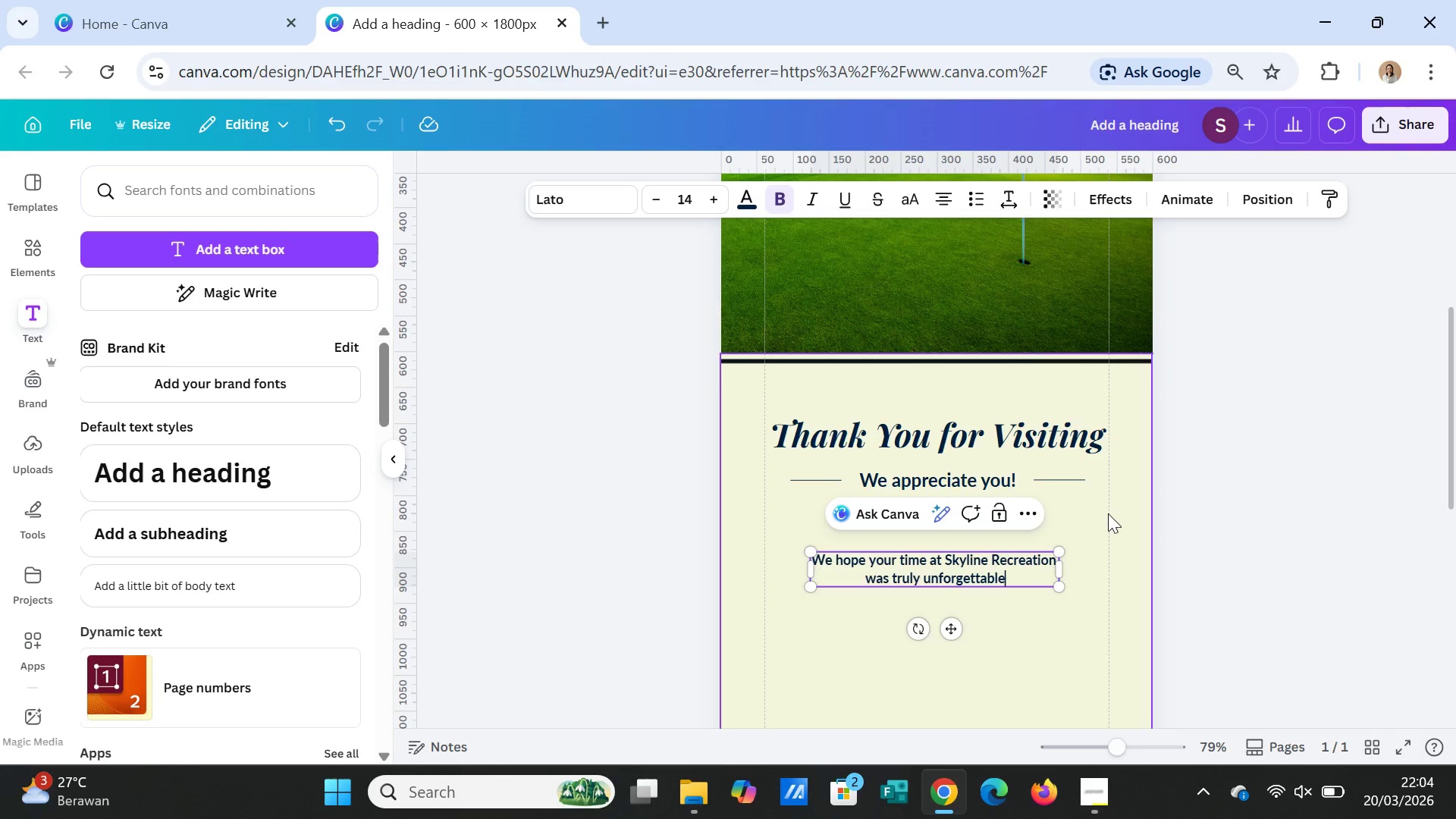 
wait(6.44)
 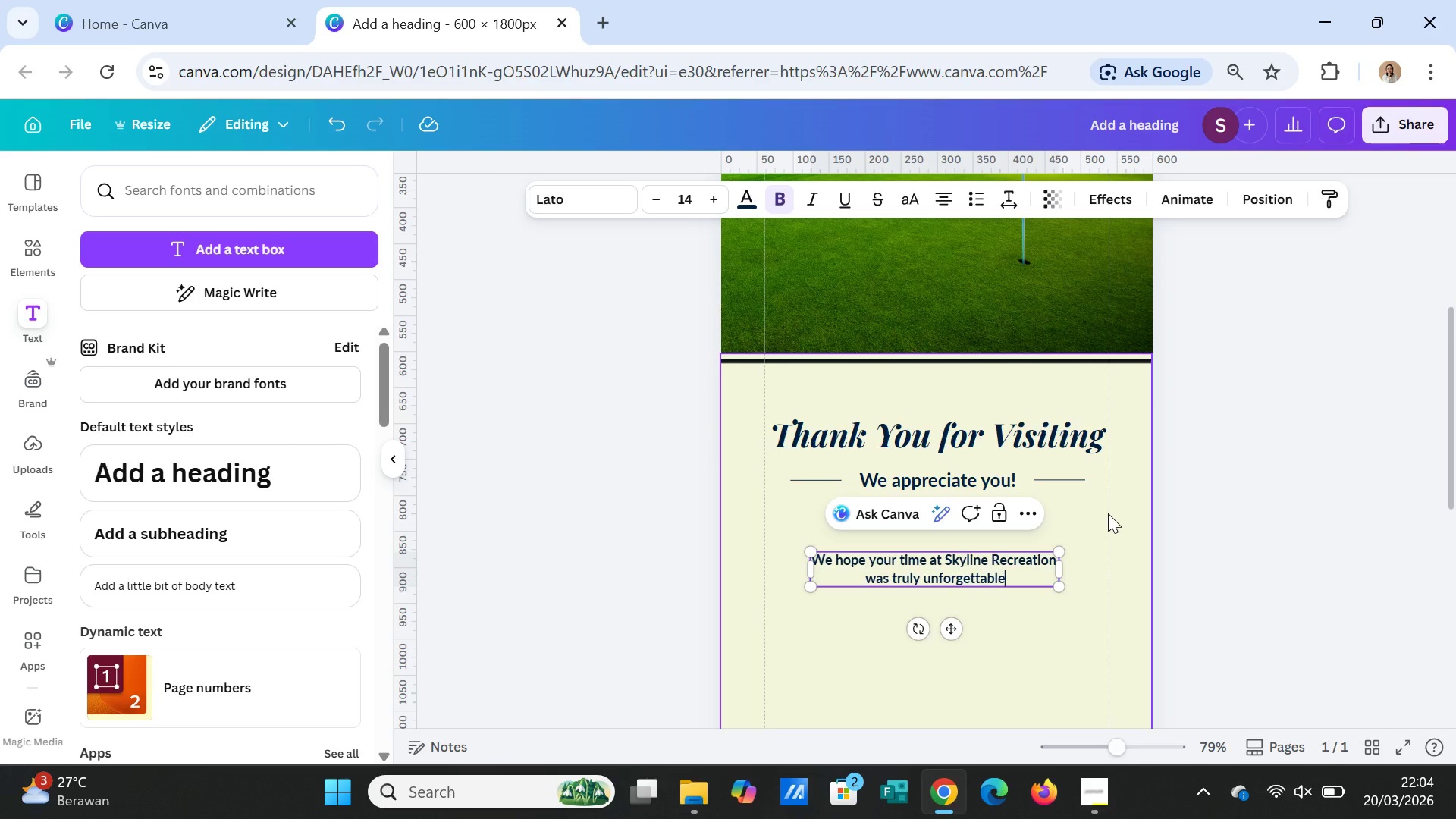 
scroll: coordinate [1108, 513], scroll_direction: down, amount: 1.0
 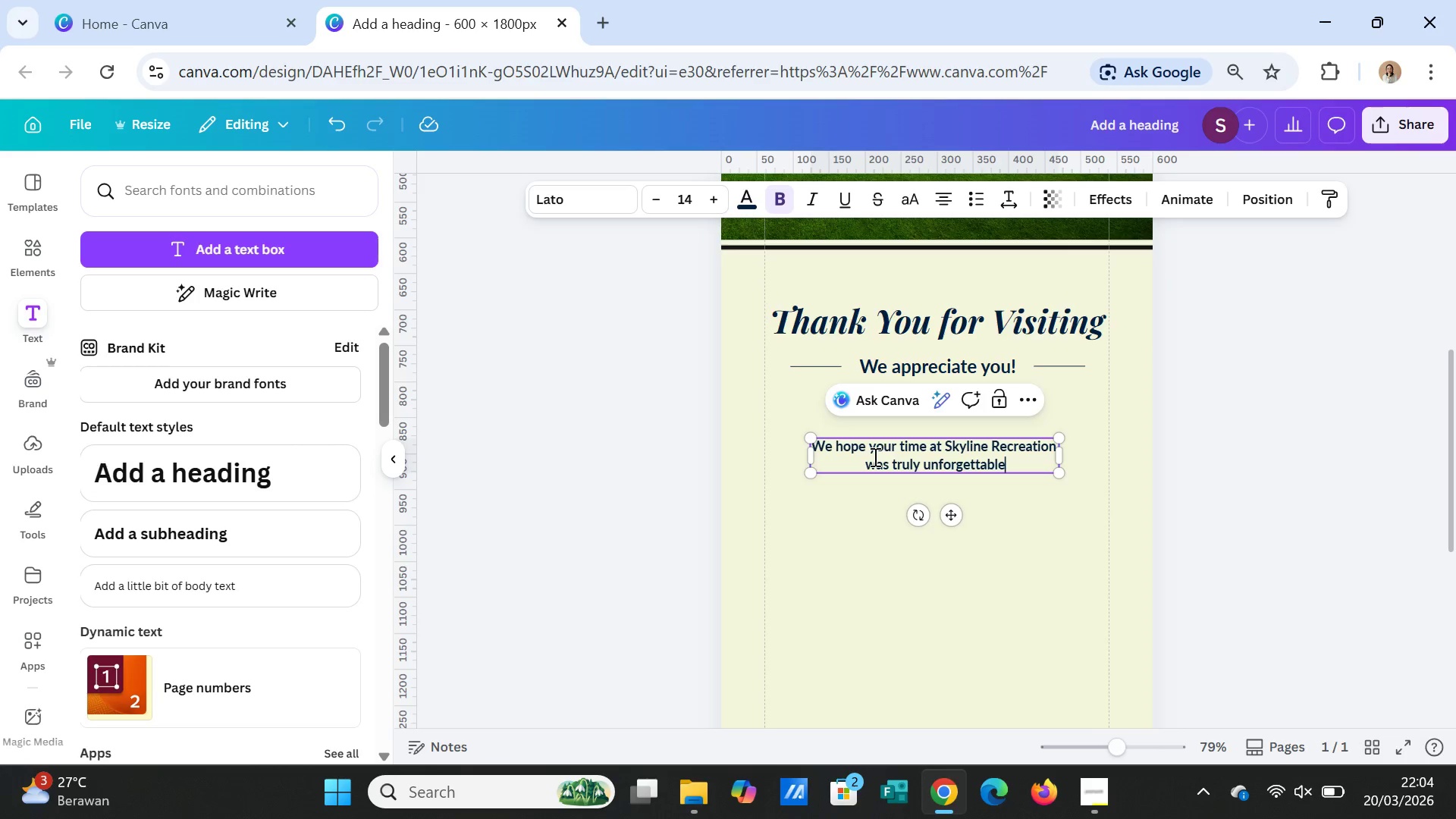 
double_click([874, 455])
 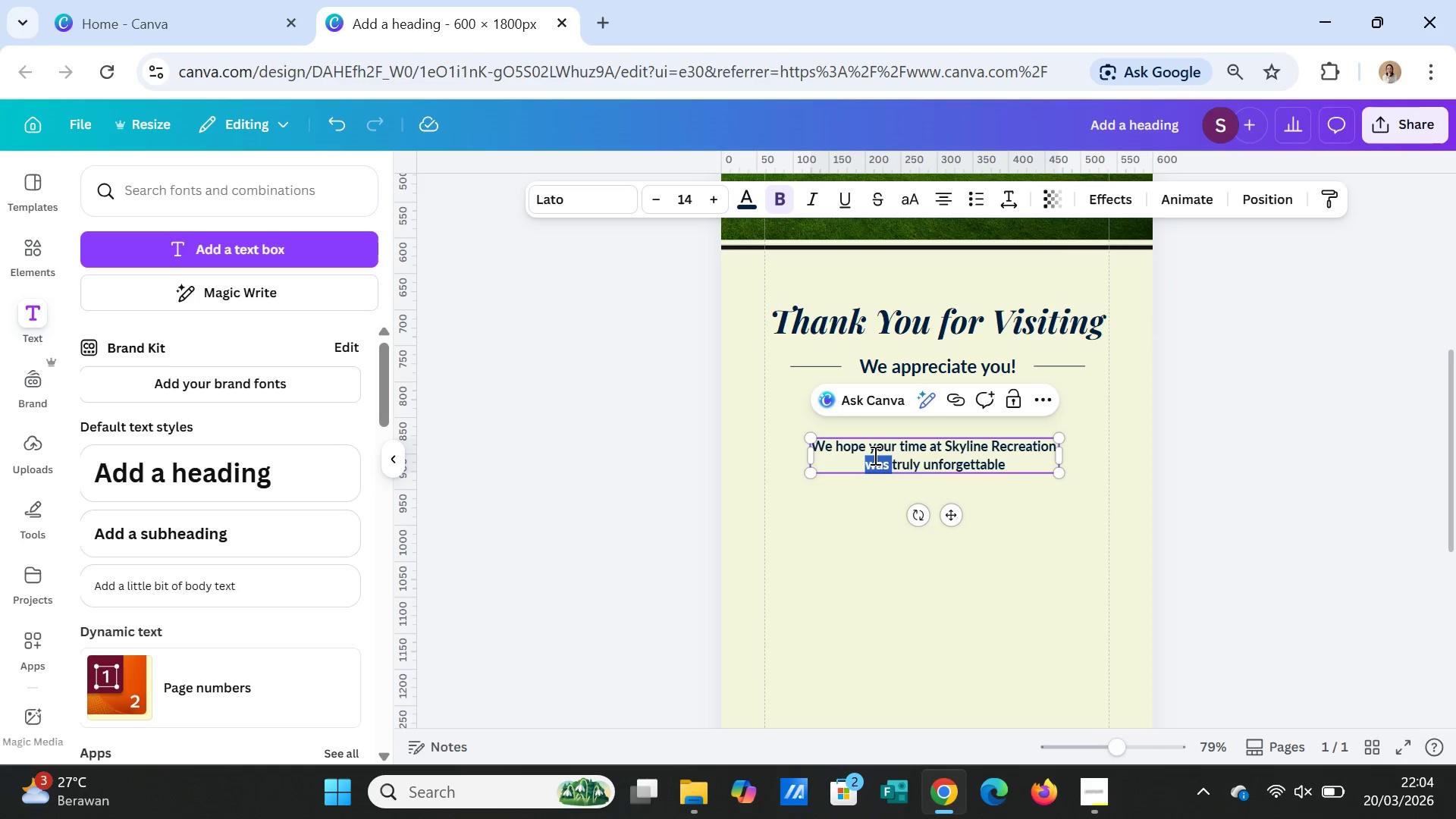 
triple_click([874, 455])
 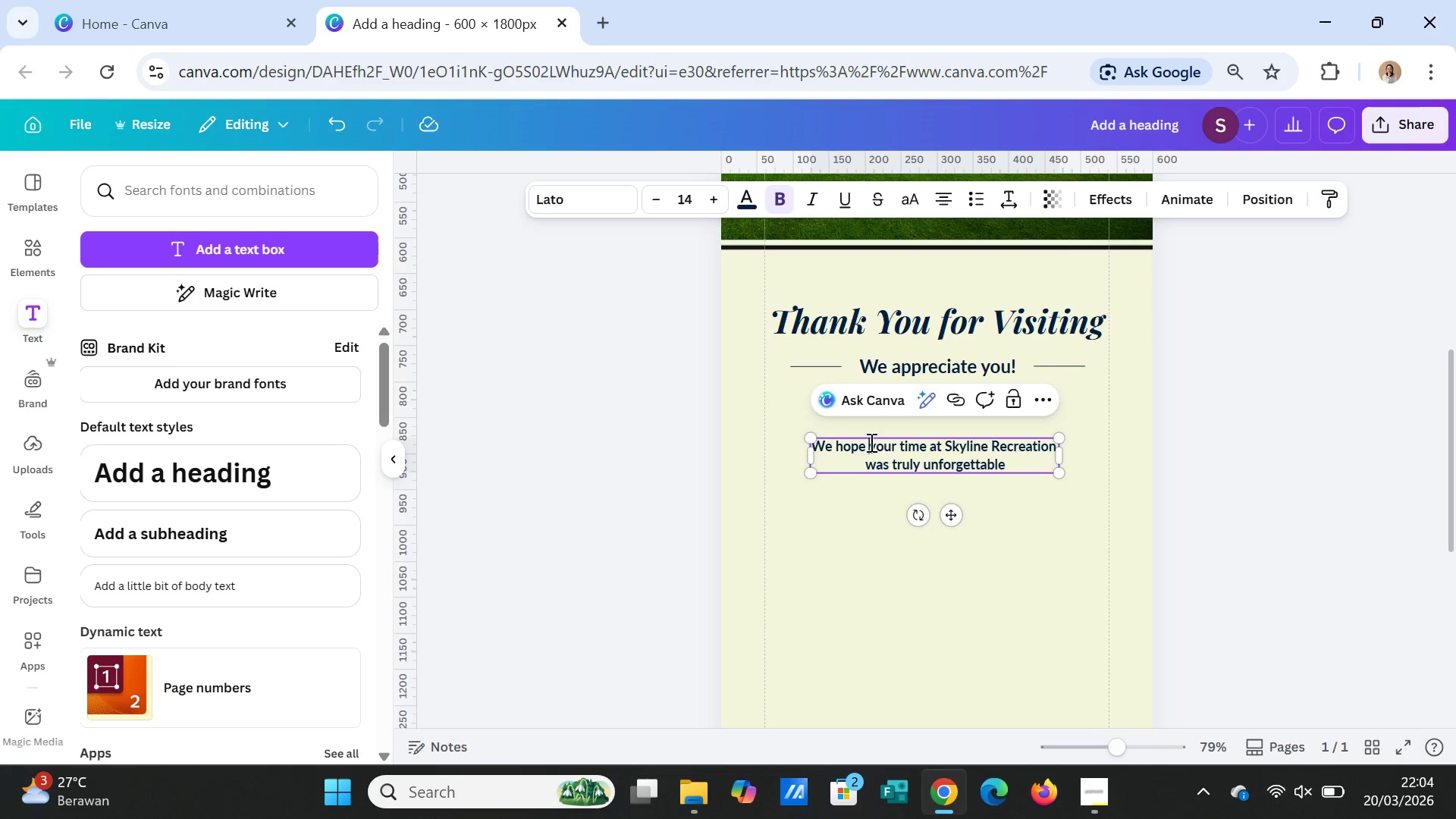 
double_click([870, 442])
 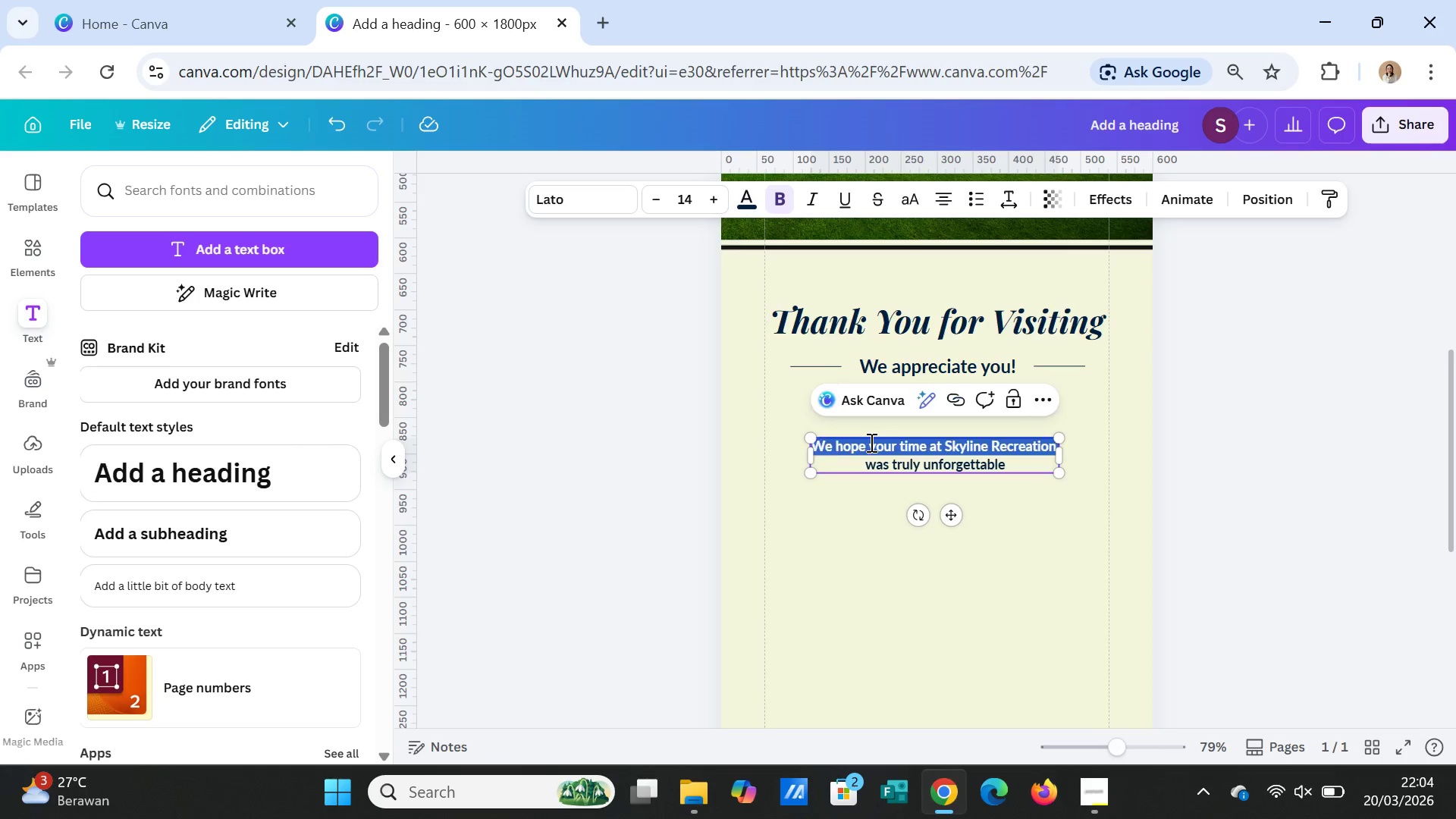 
triple_click([870, 442])
 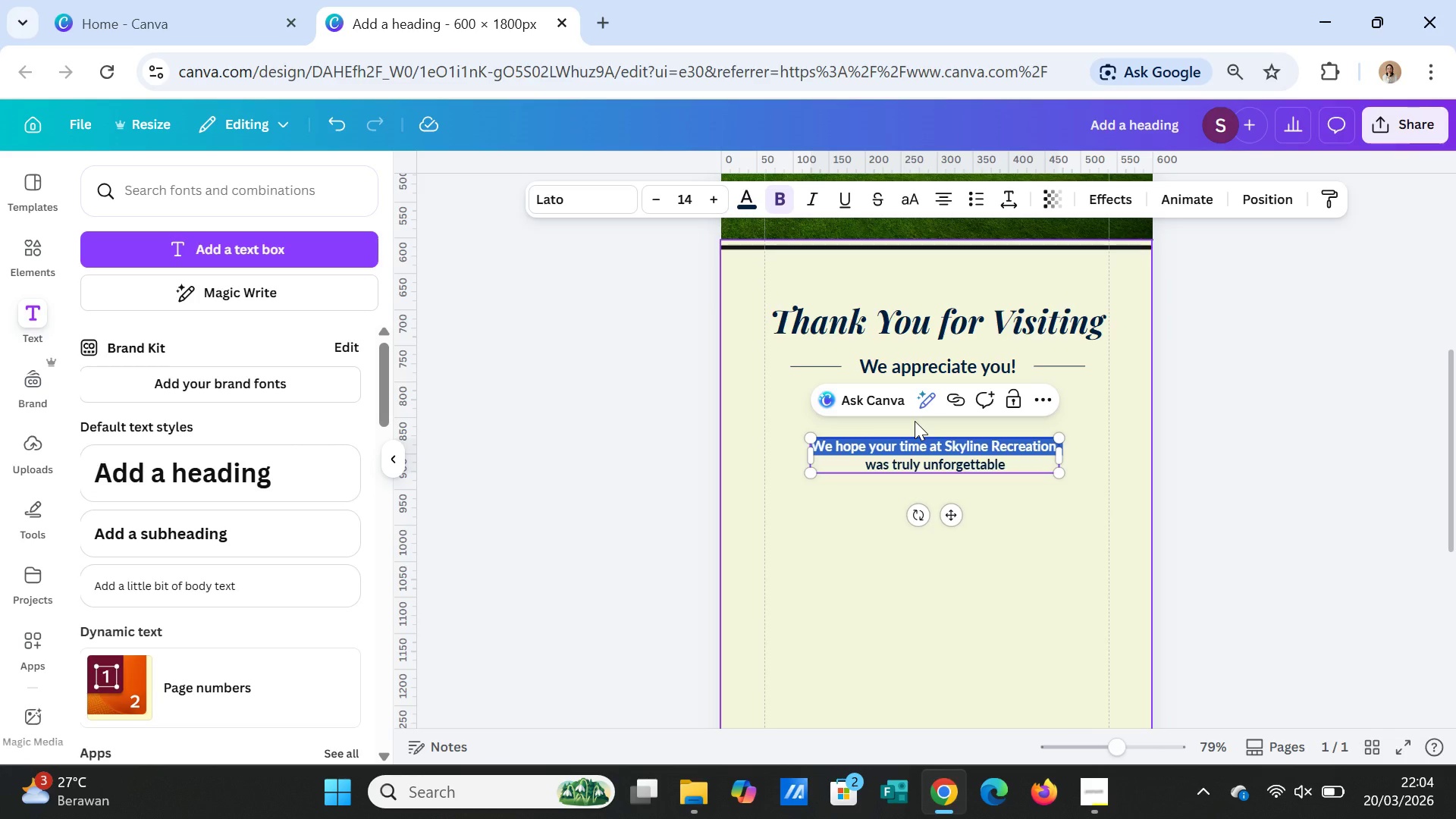 
key(Shift+ShiftLeft)
 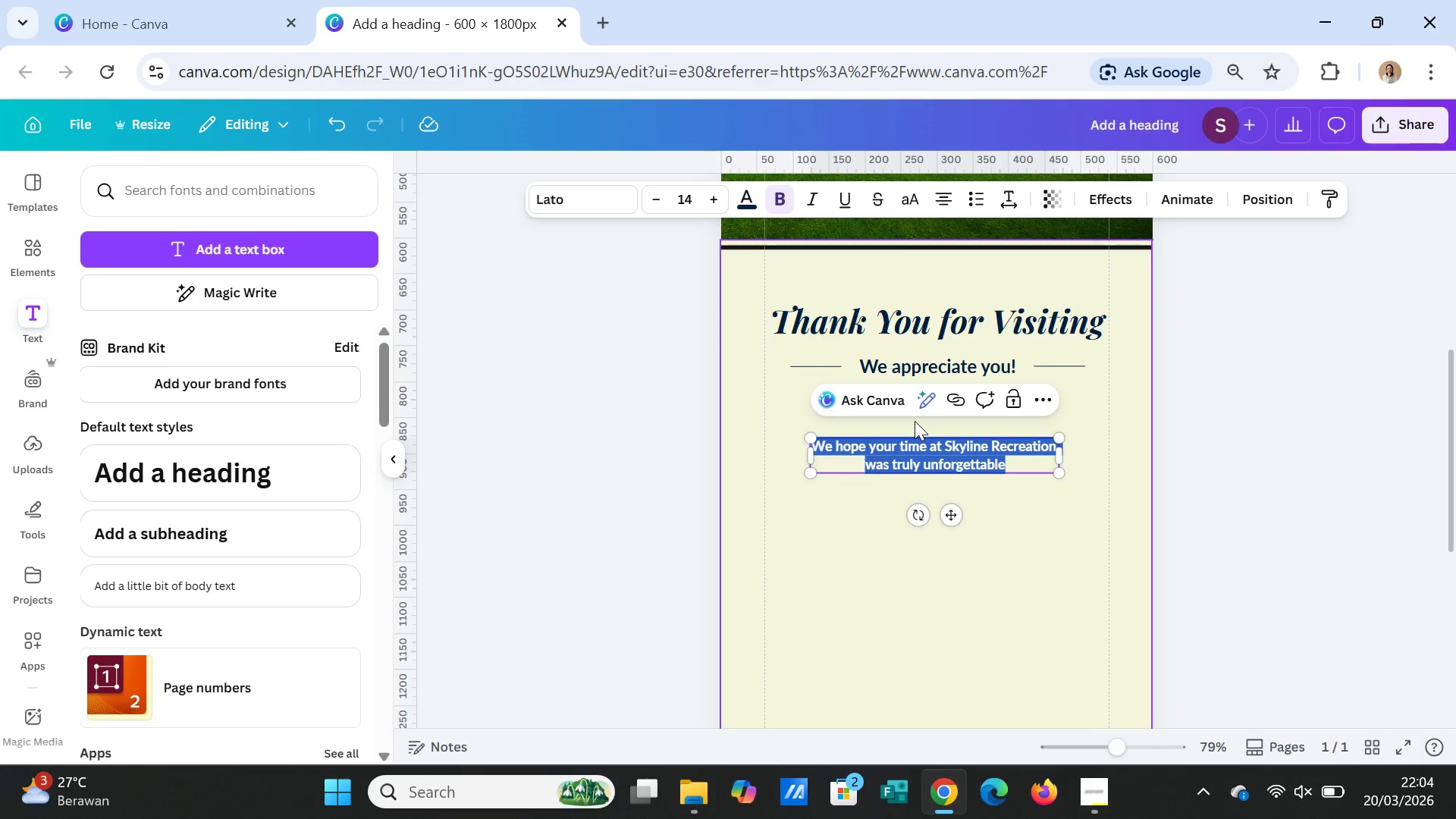 
key(Shift+ArrowDown)
 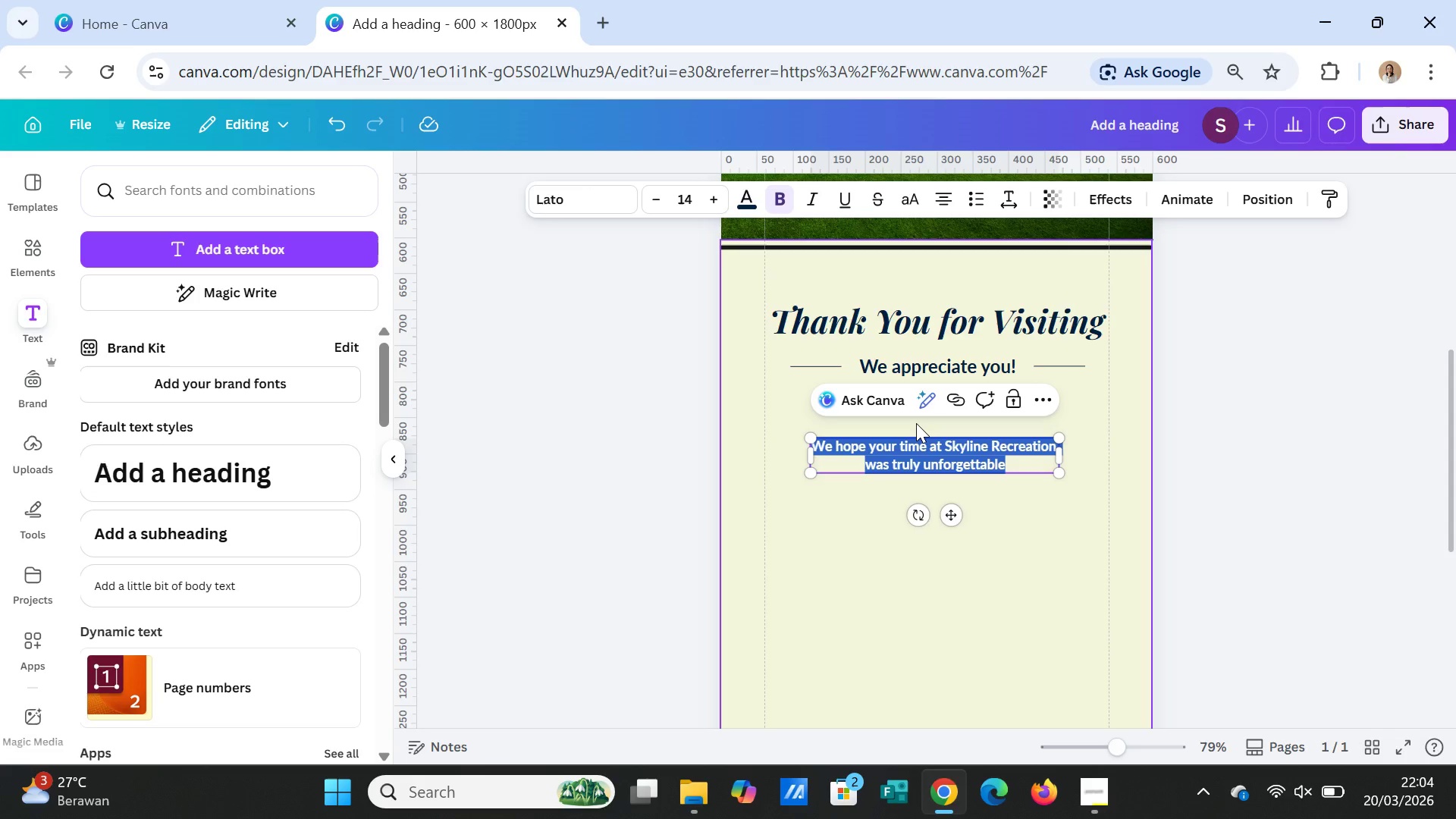 
wait(5.38)
 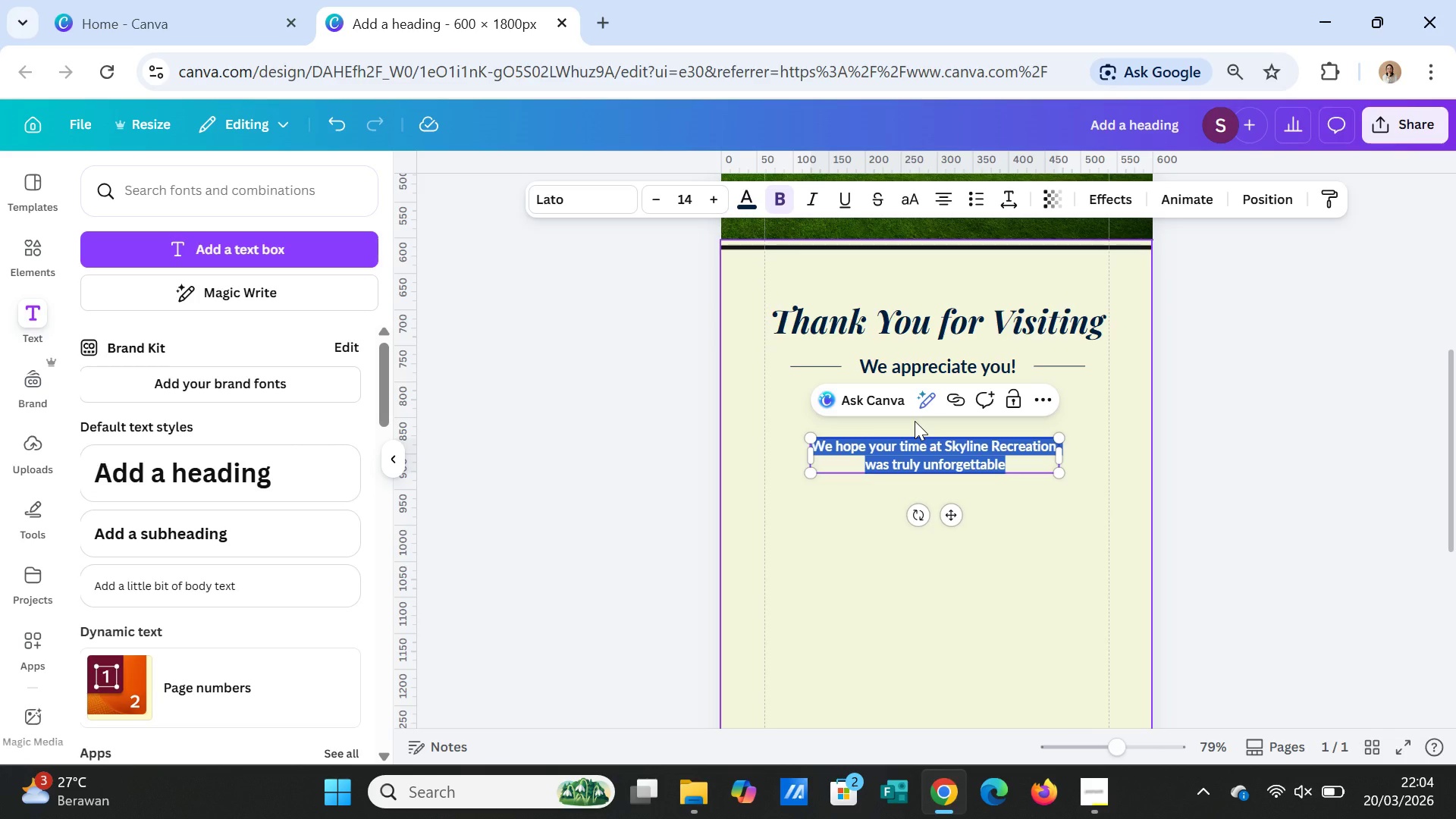 
scroll: coordinate [967, 389], scroll_direction: up, amount: 3.0
 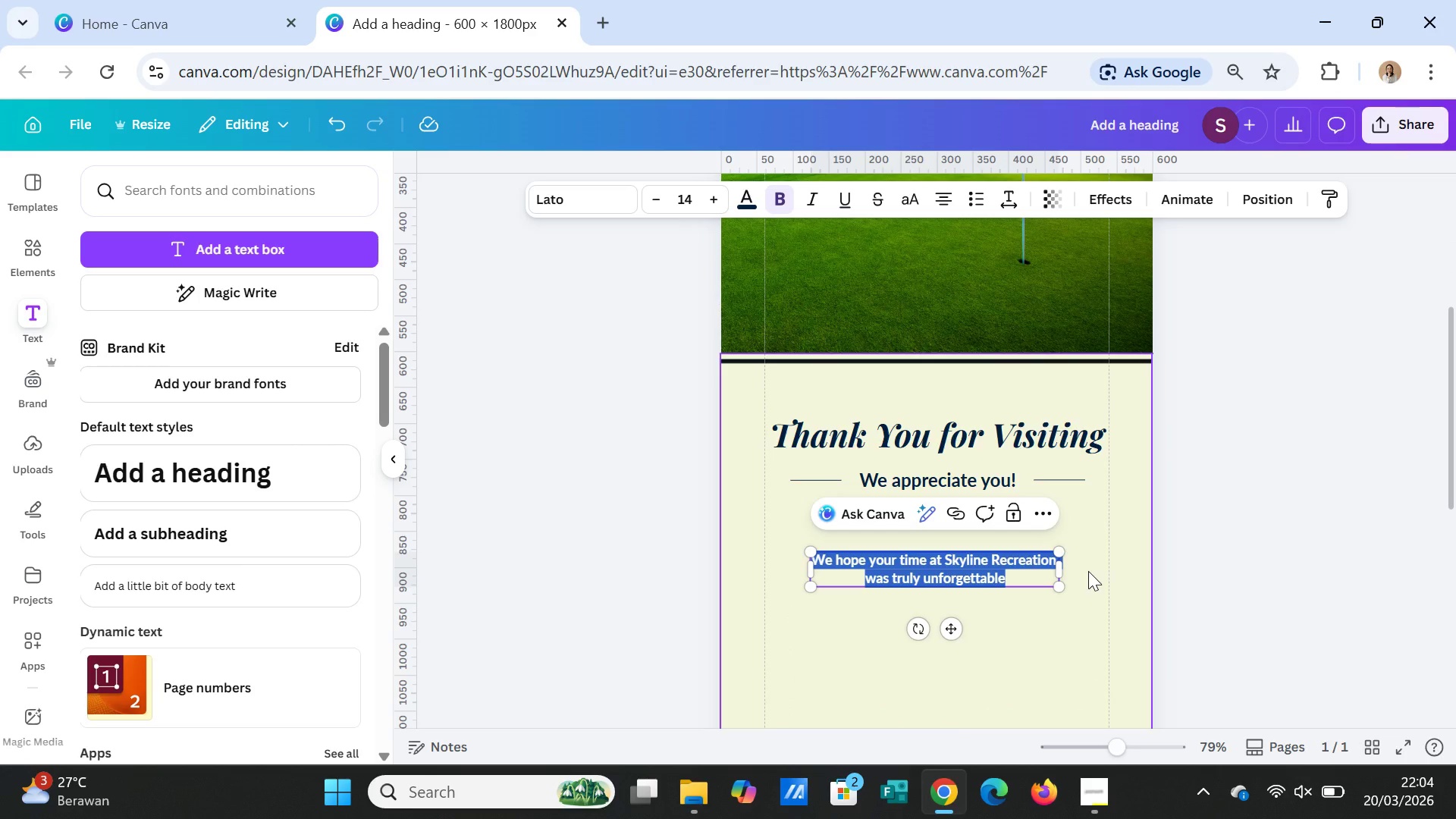 
type(We hope you enjoyed your time with us.)
 